 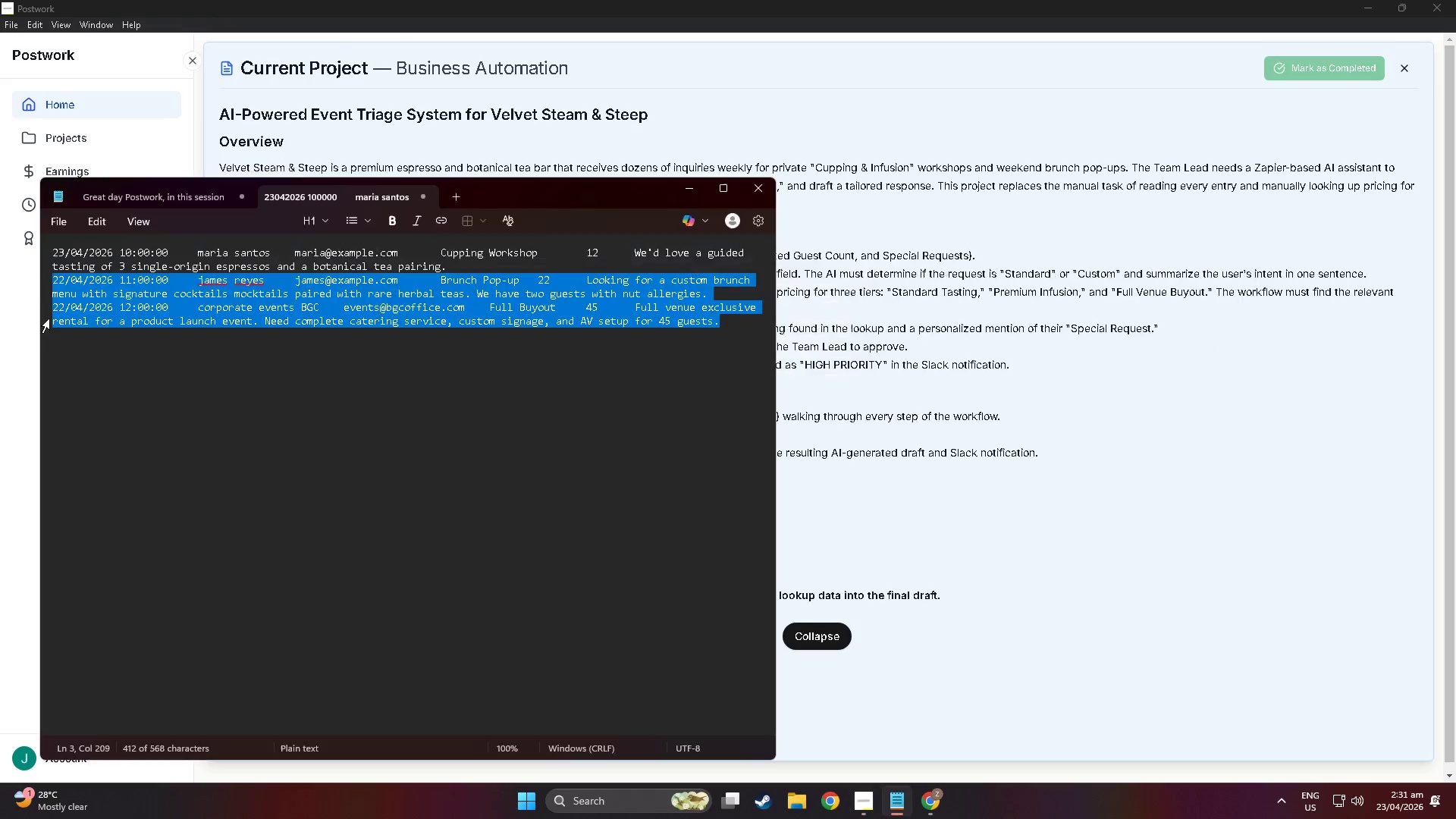 
key(Alt+Tab)
 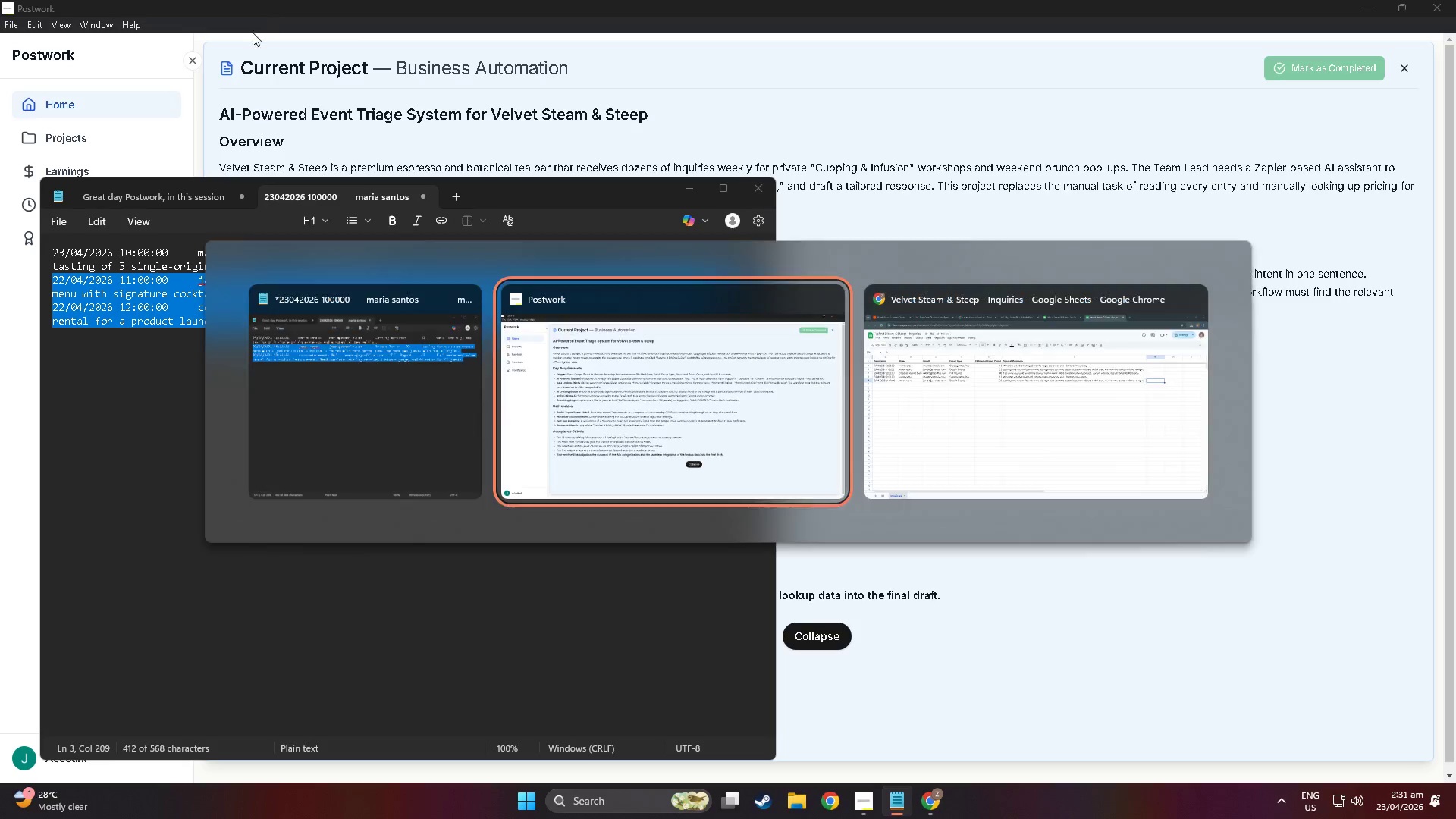 
key(Alt+Tab)
 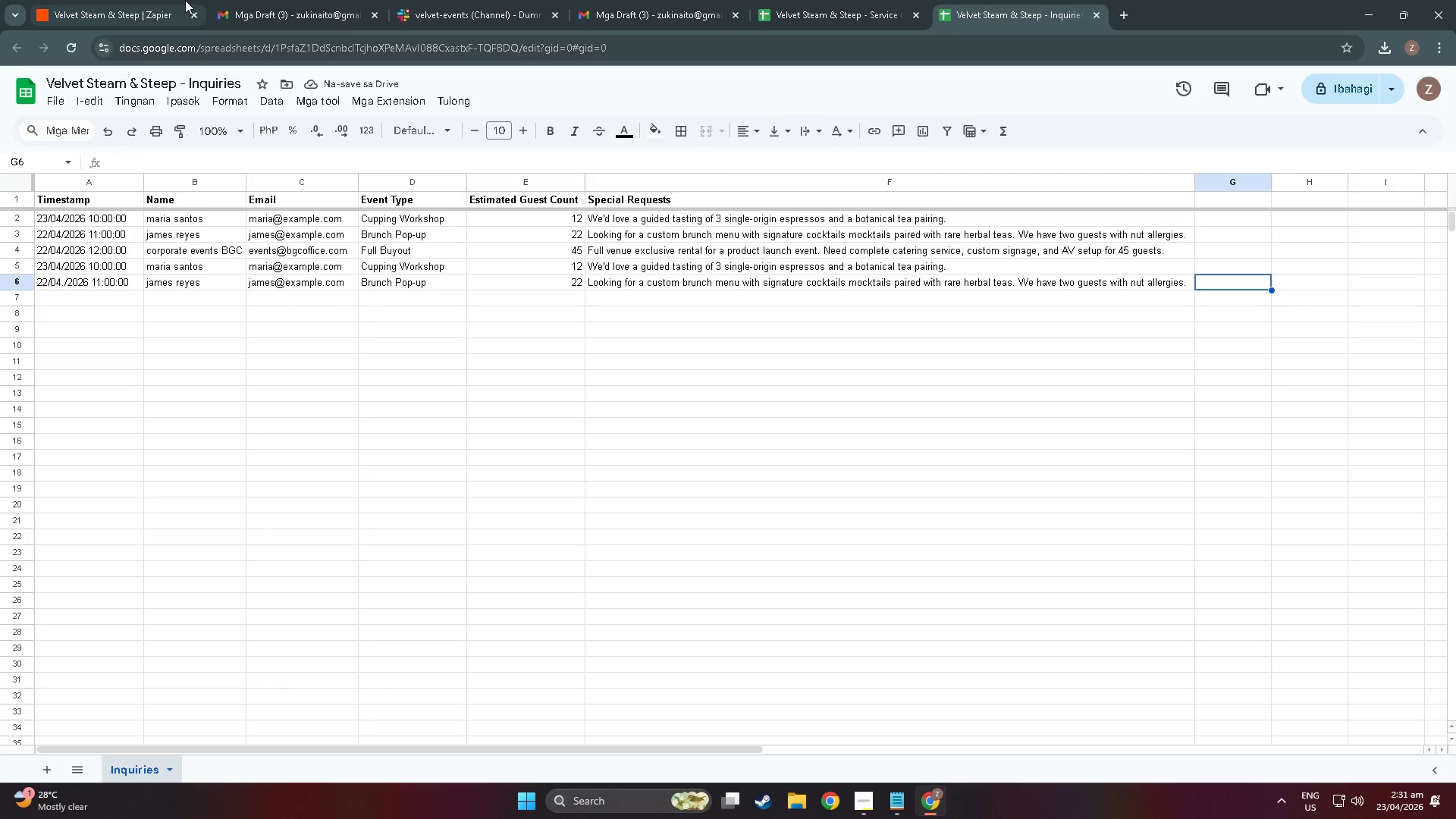 
left_click([112, 0])
 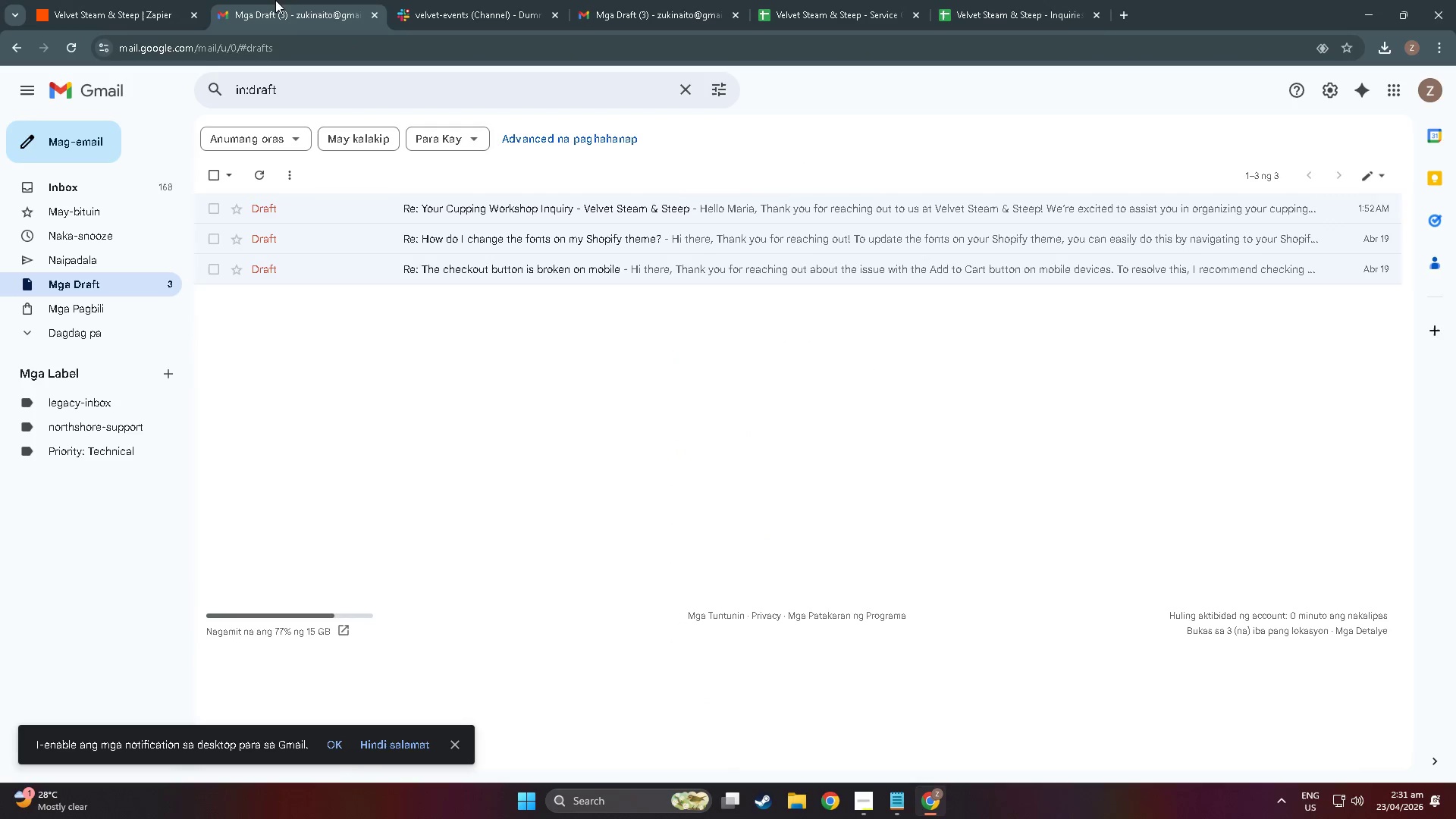 
double_click([100, 0])
 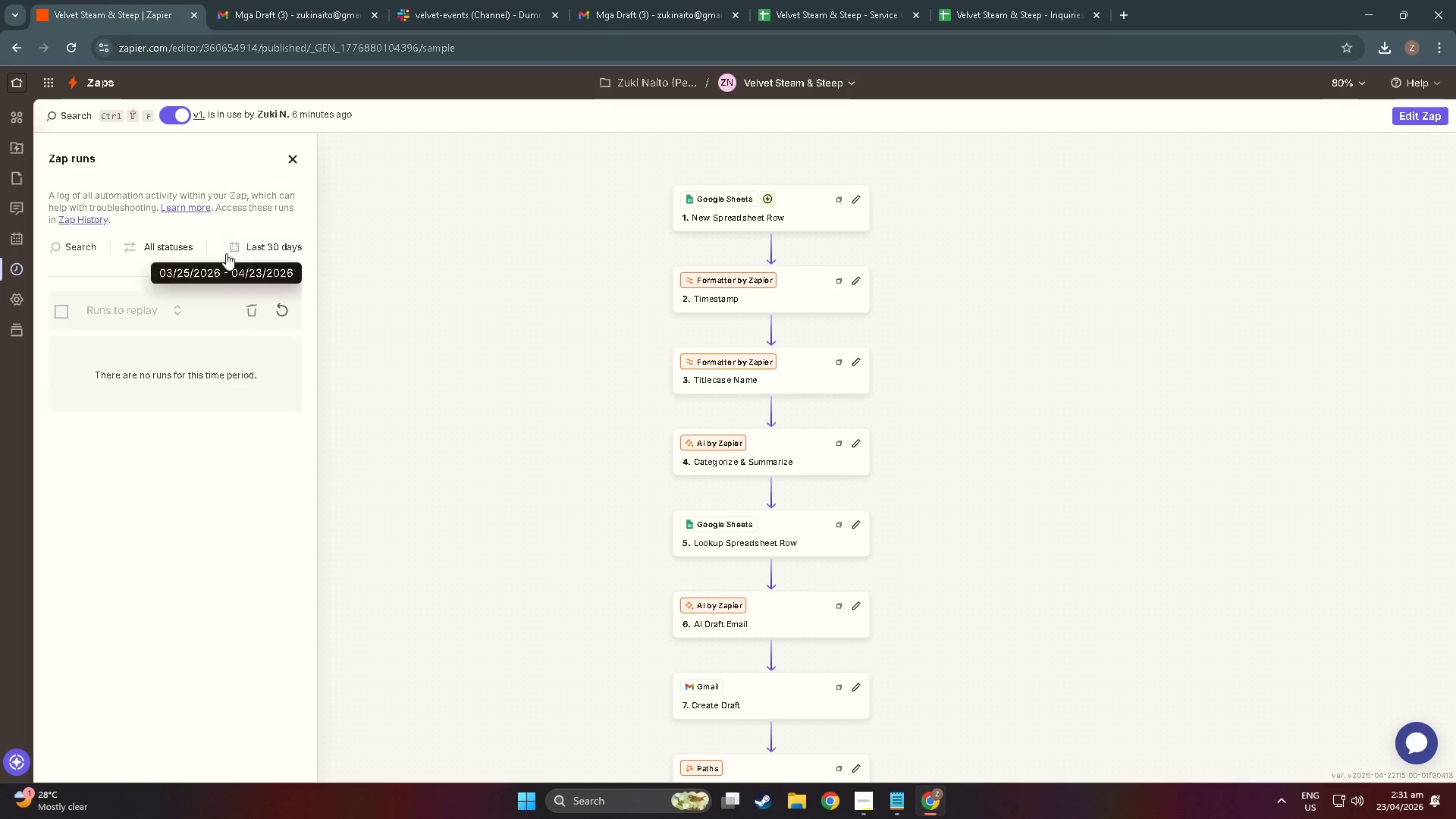 
left_click([284, 309])
 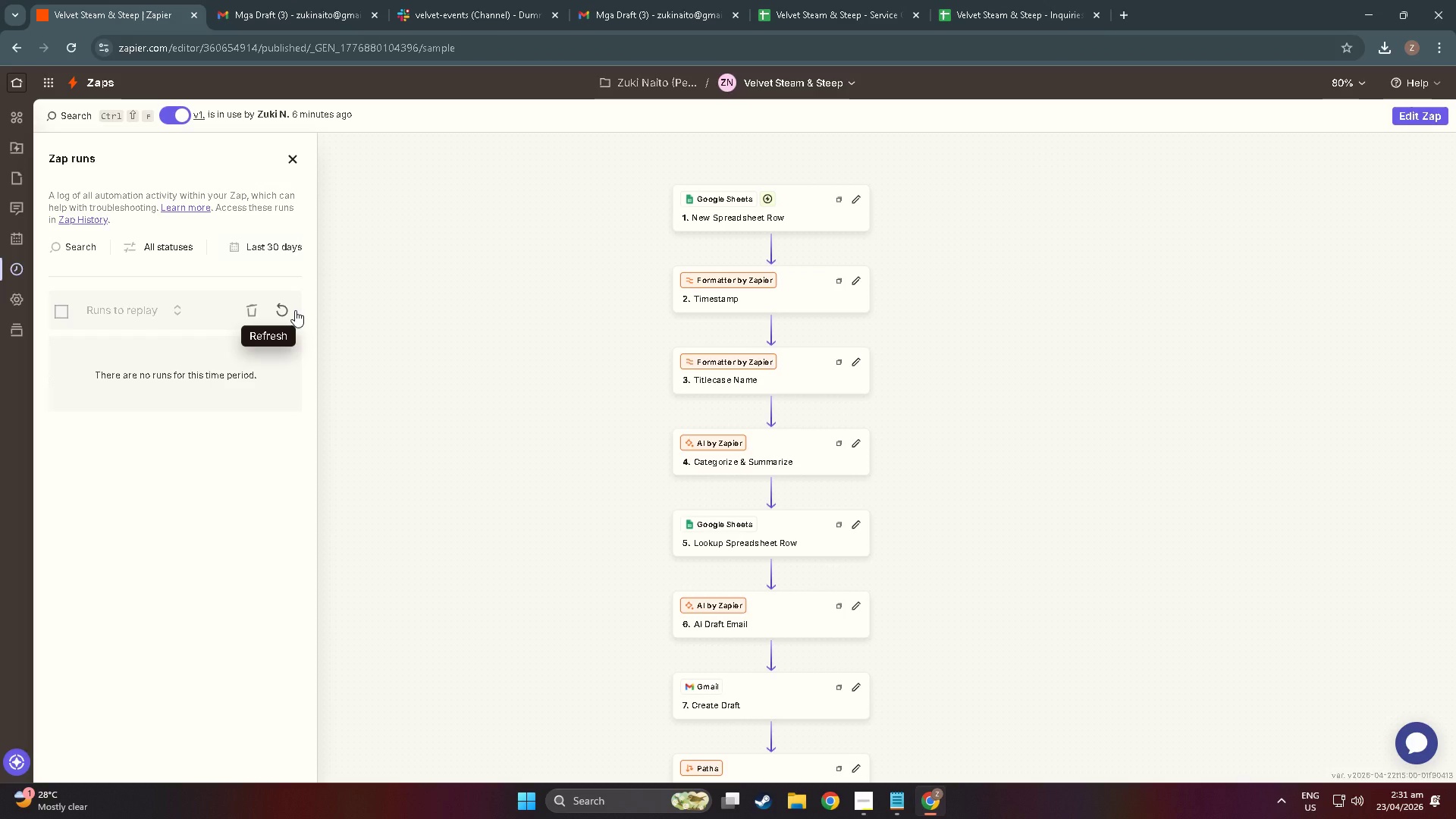 
left_click([291, 310])
 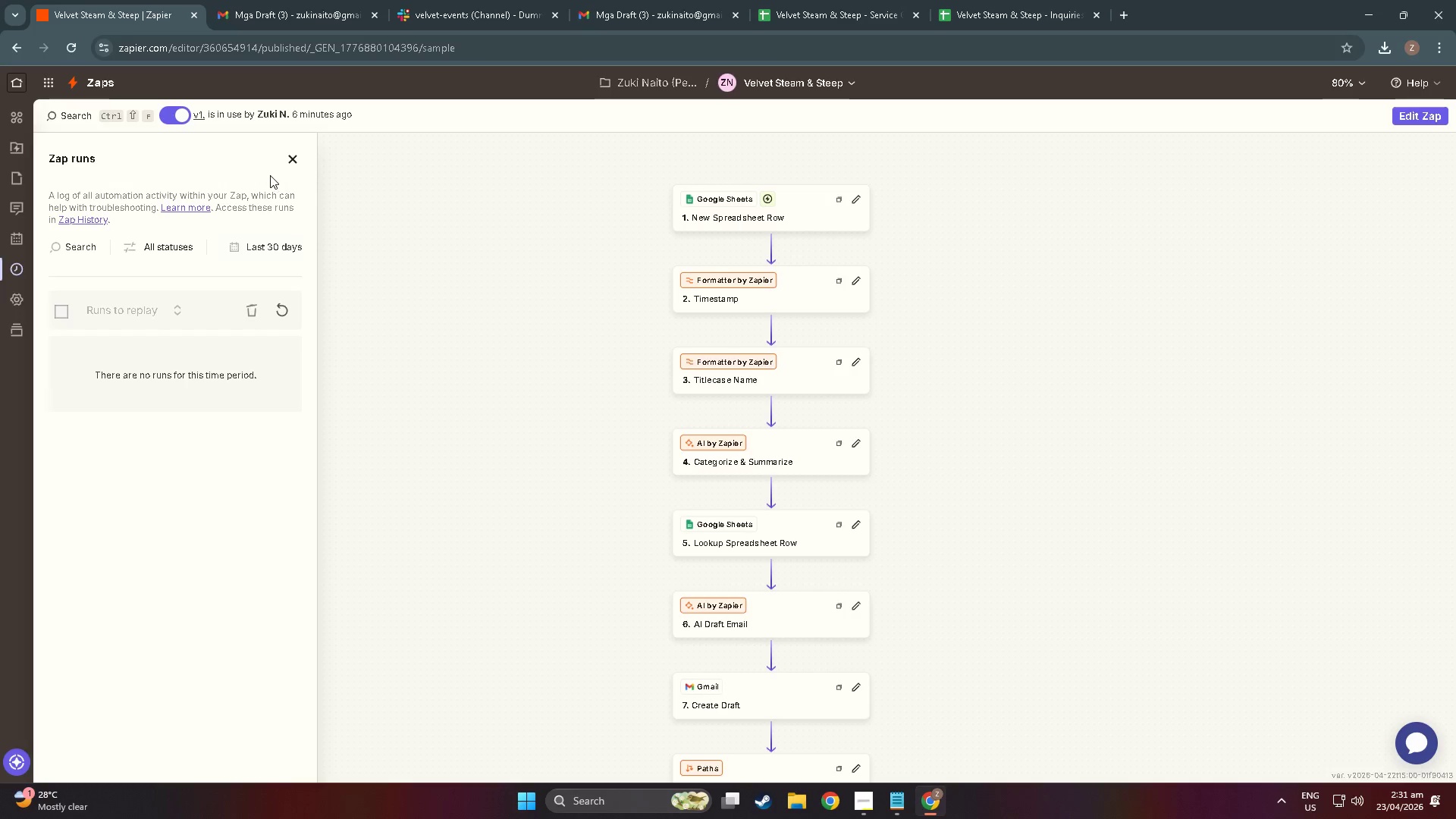 
double_click([289, 165])
 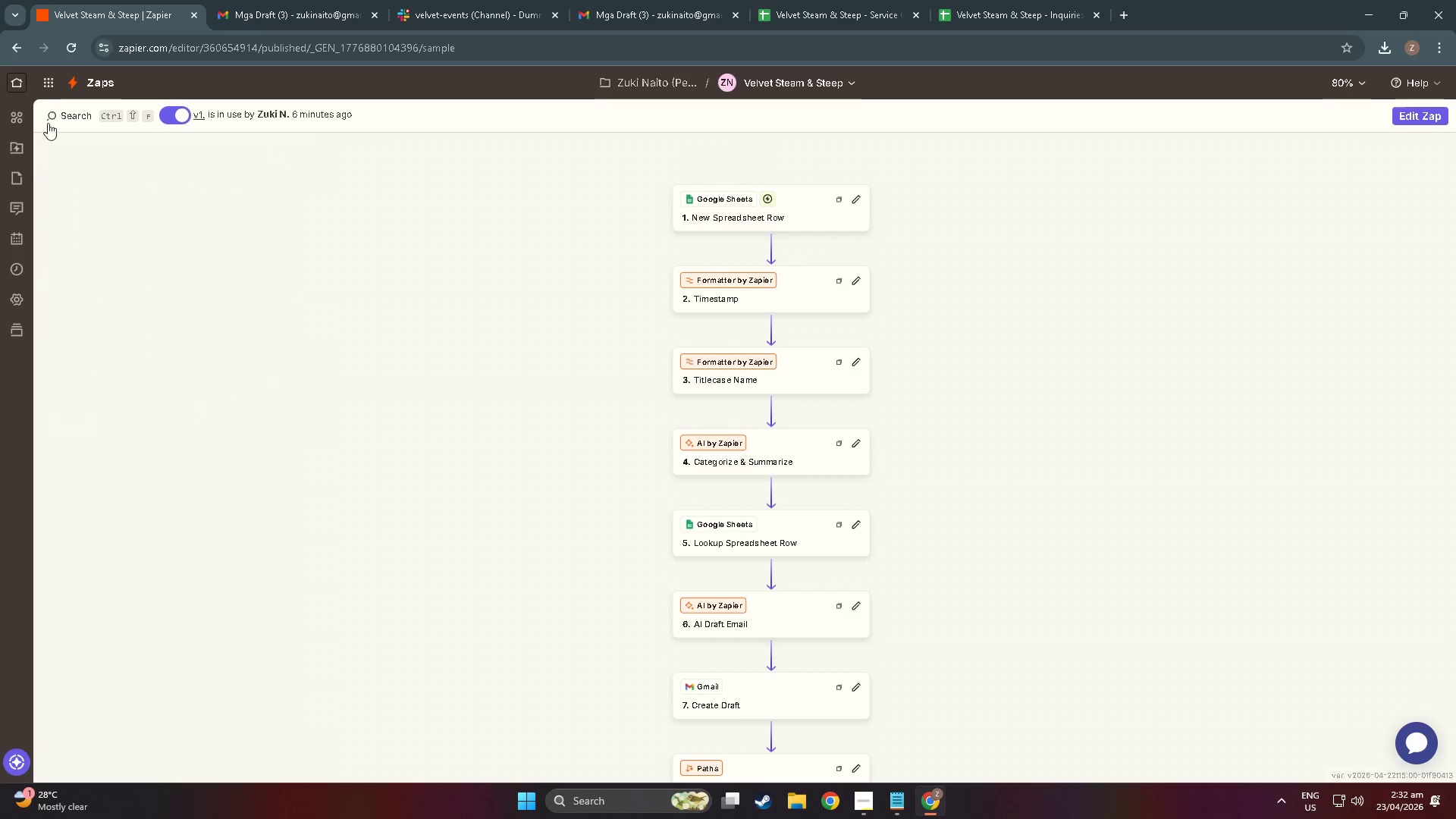 
left_click([74, 50])
 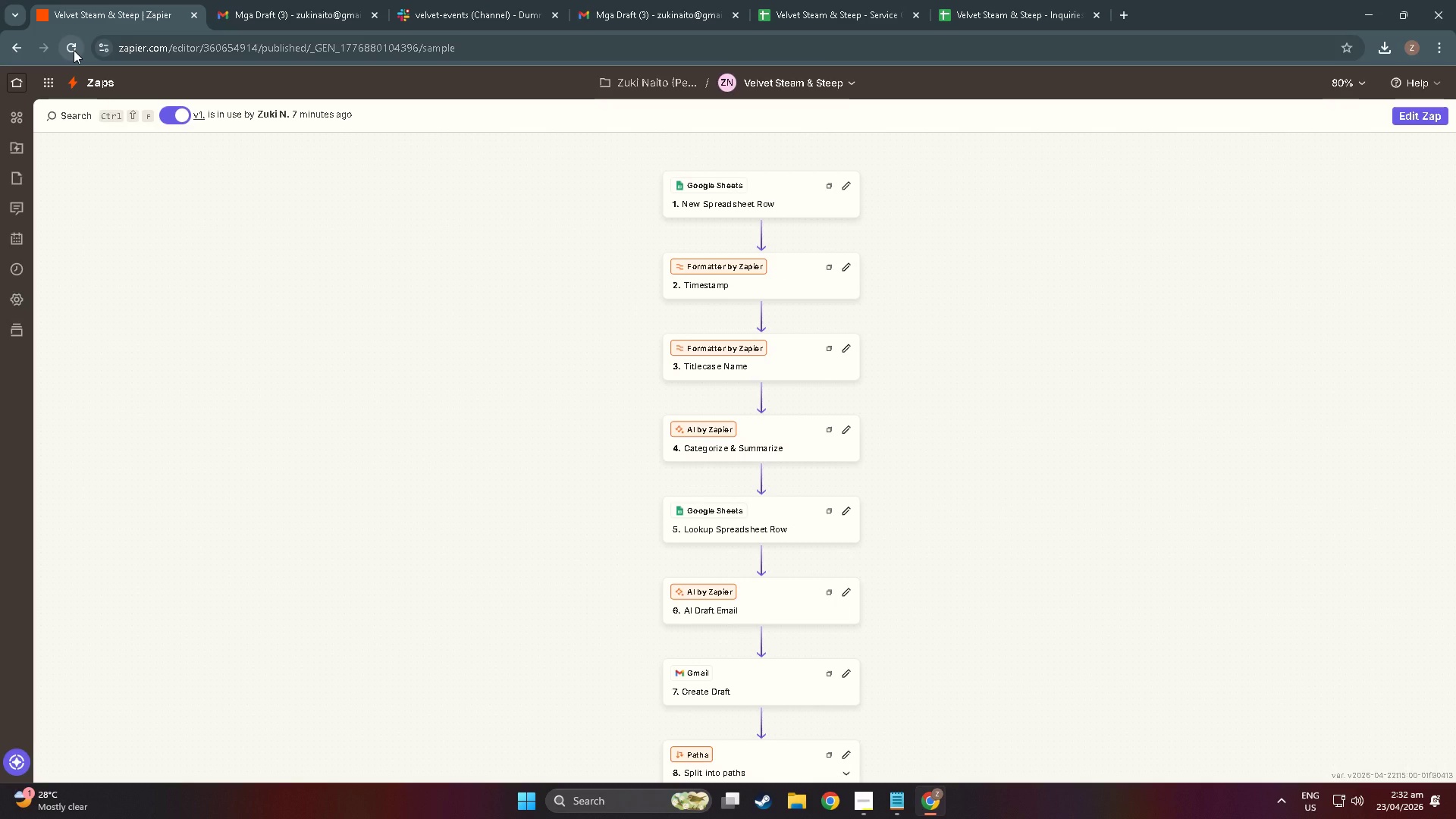 
left_click([9, 271])
 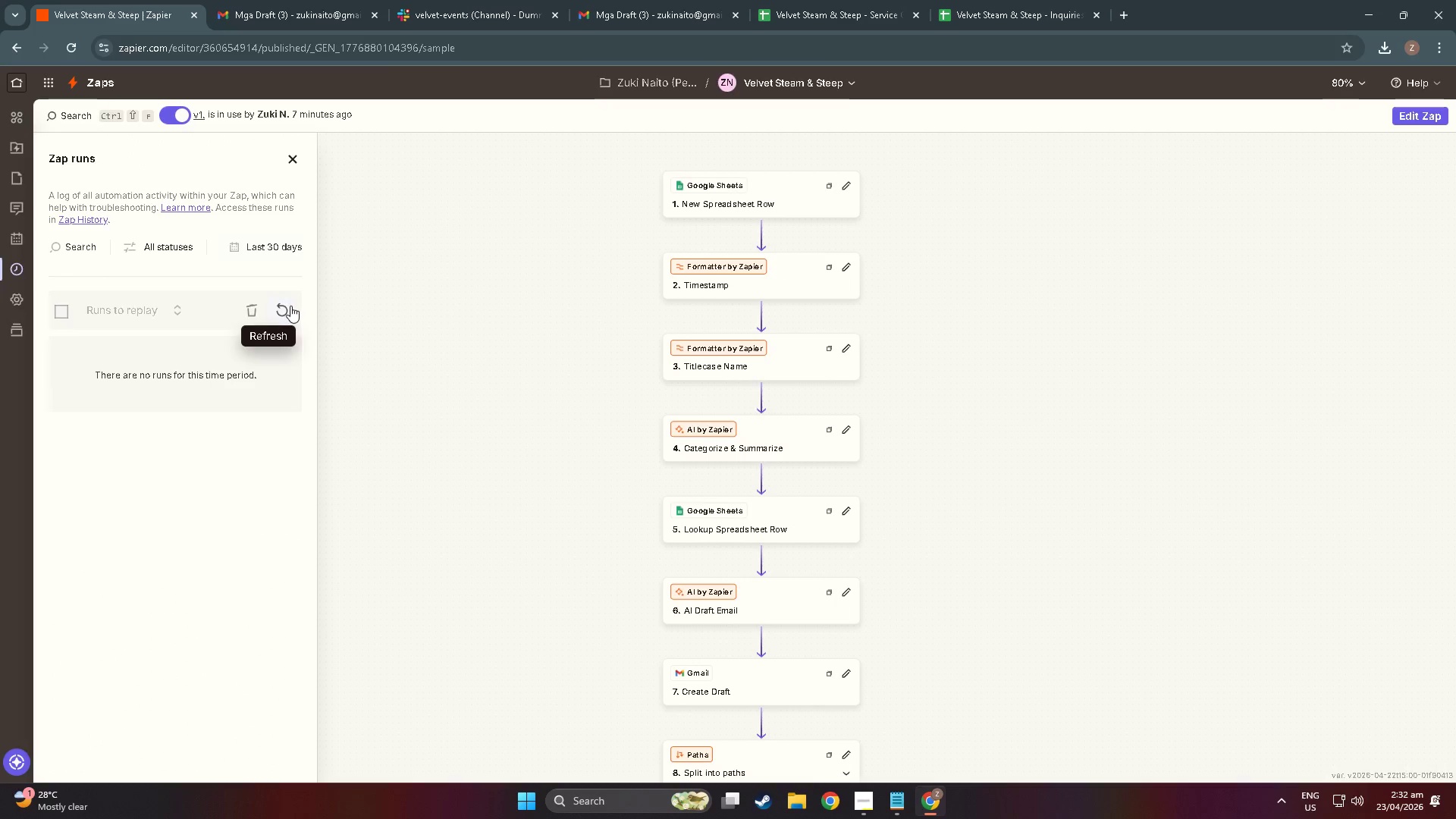 
left_click([290, 306])
 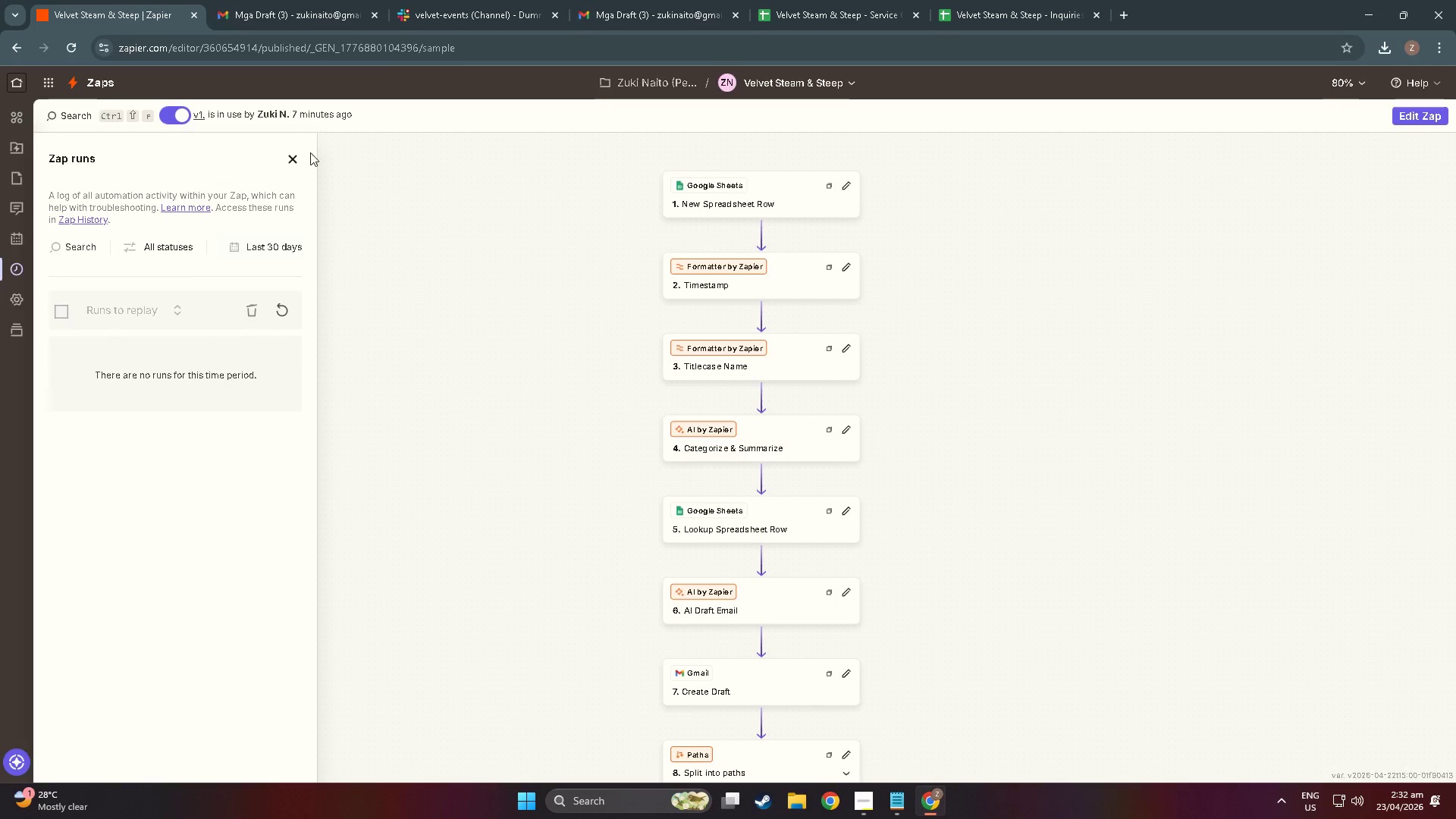 
left_click([284, 158])
 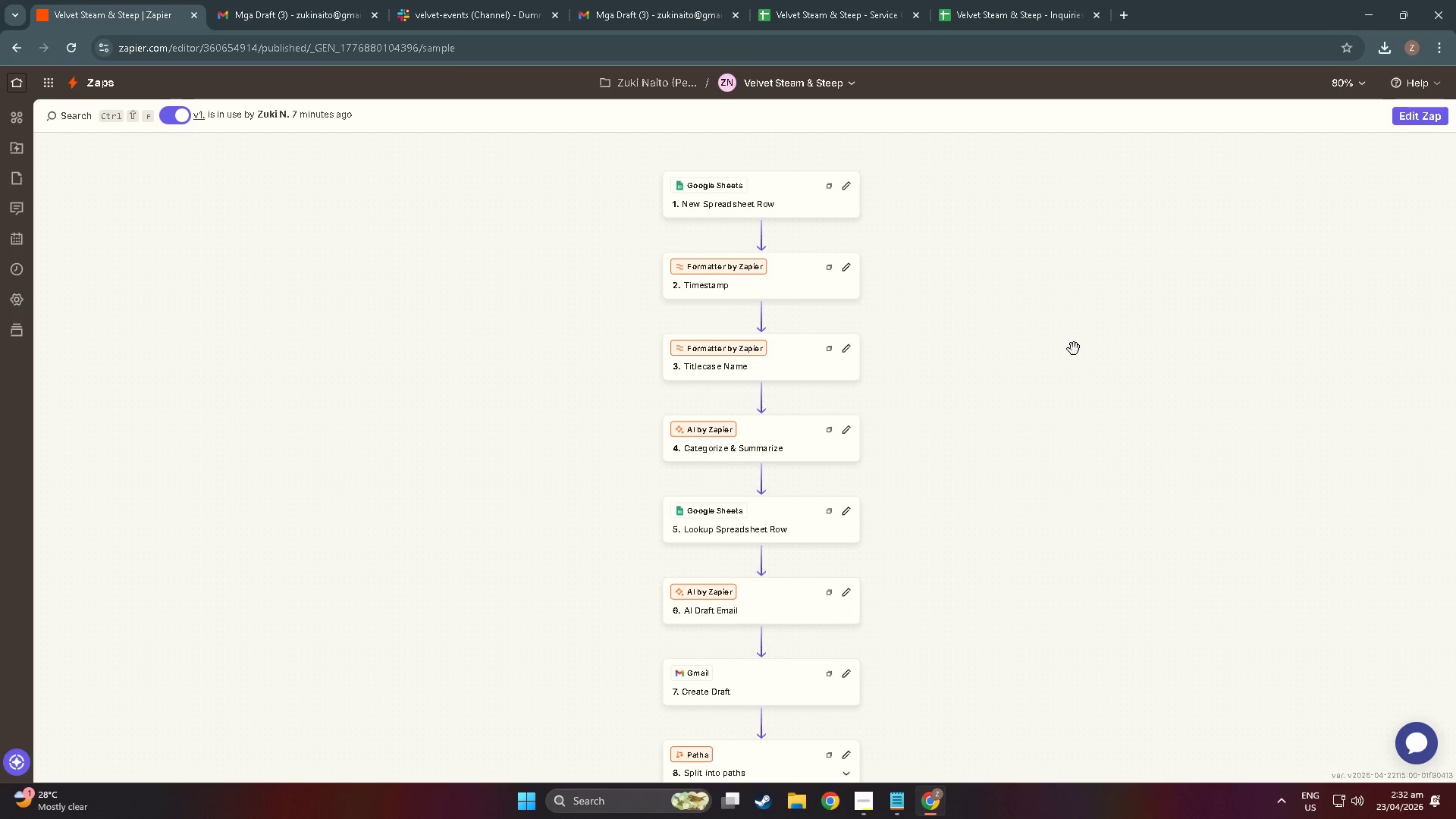 
left_click([790, 190])
 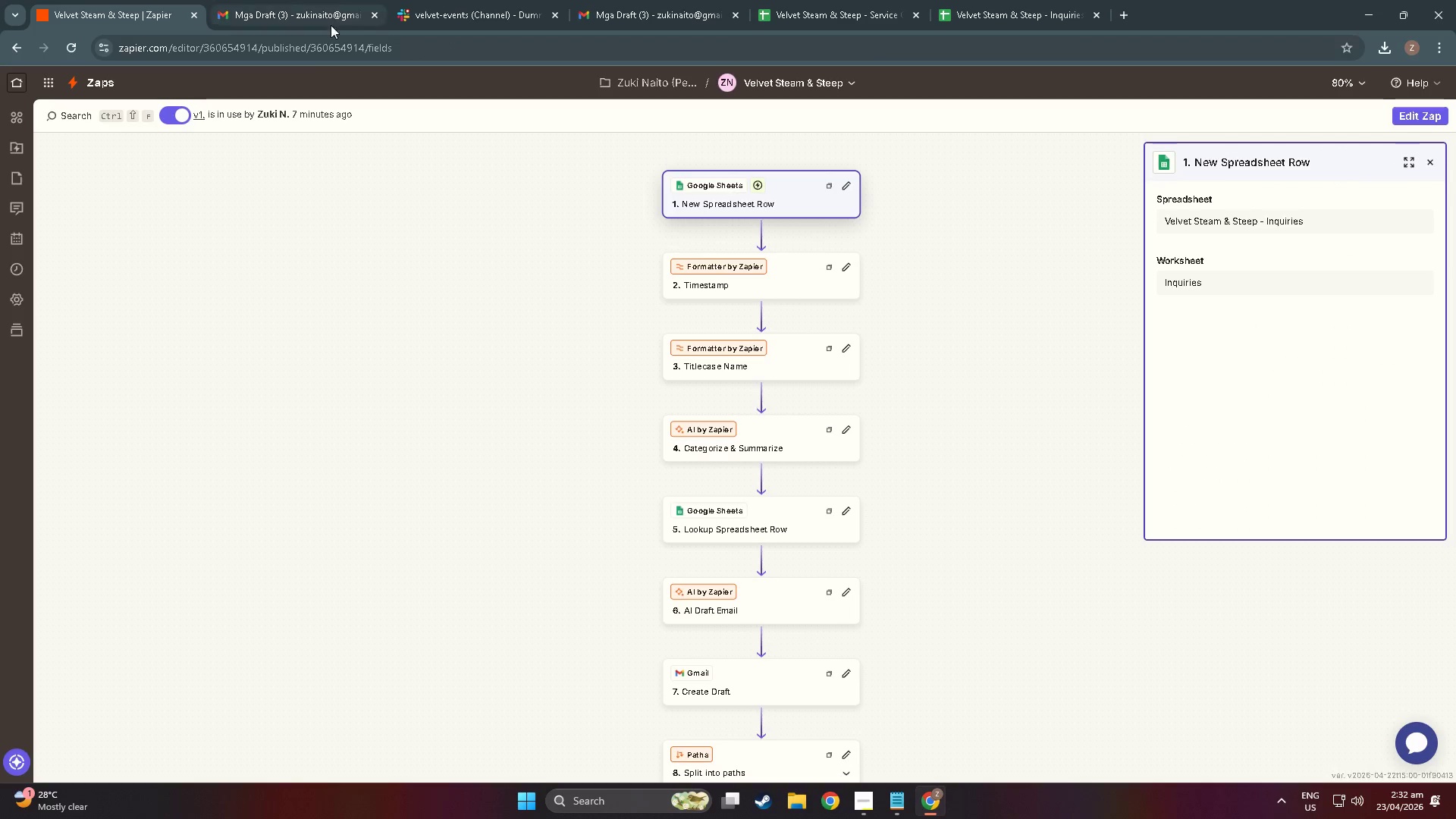 
wait(10.34)
 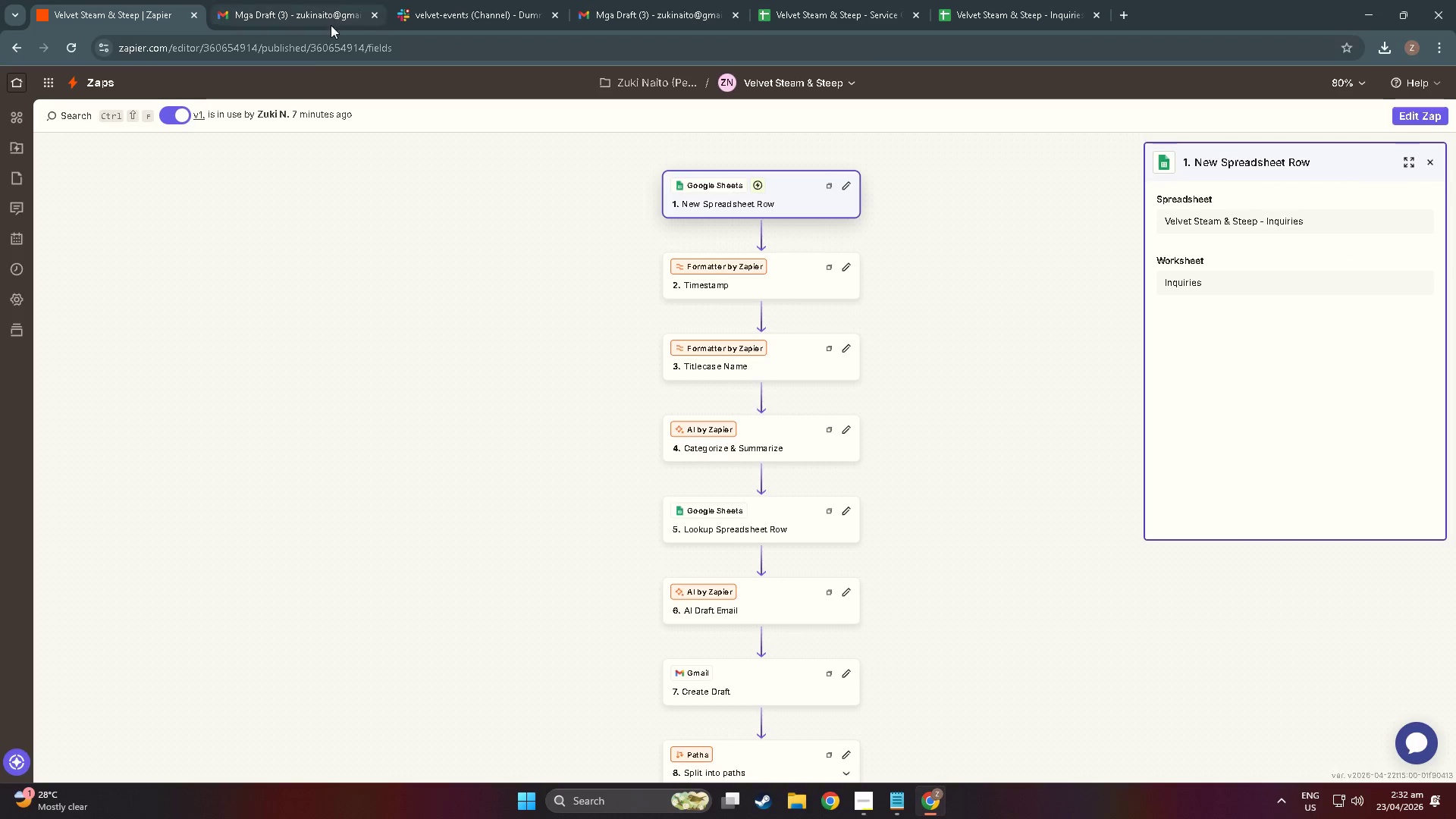 
left_click([974, 7])
 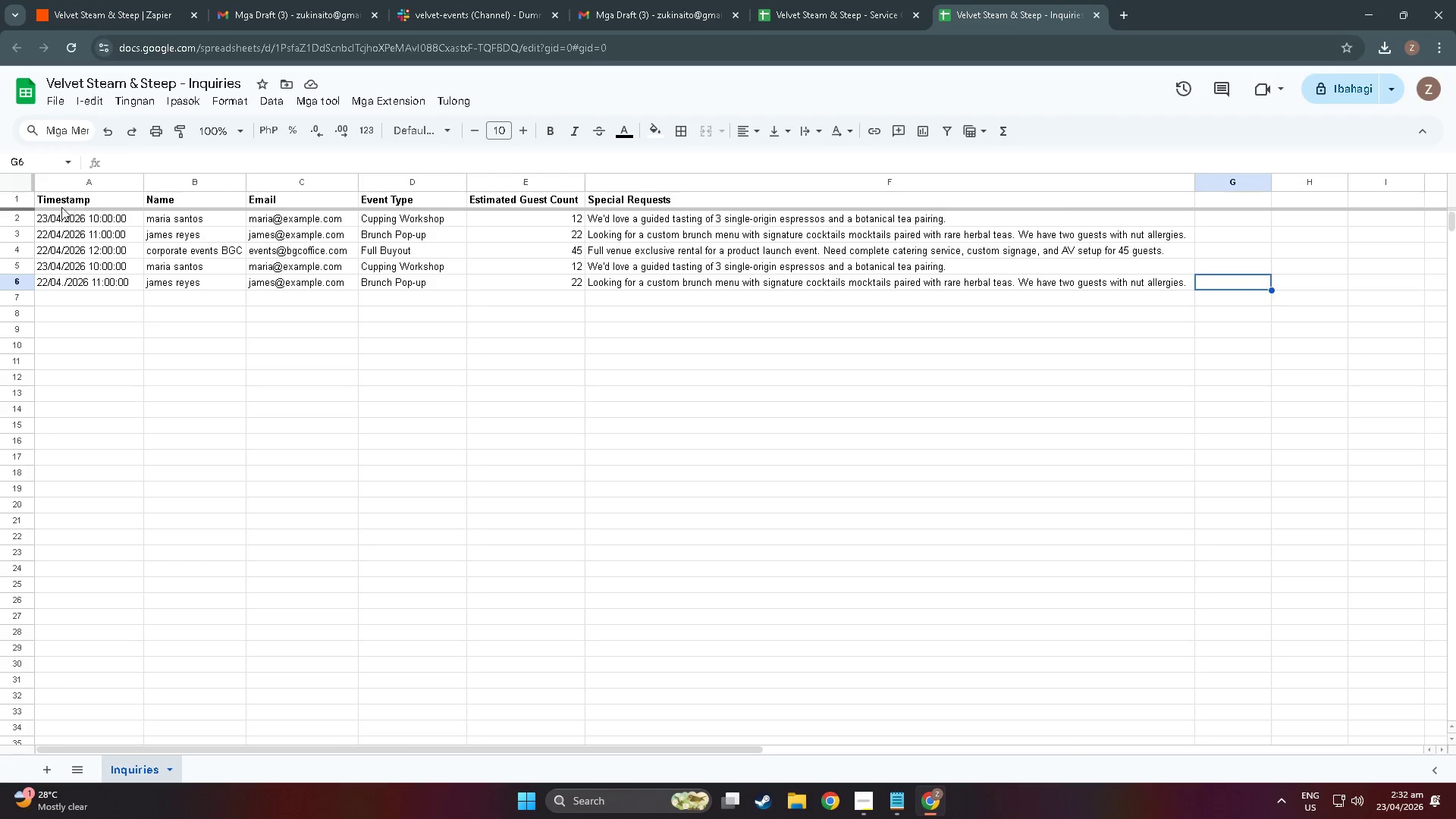 
left_click_drag(start_coordinate=[54, 196], to_coordinate=[667, 201])
 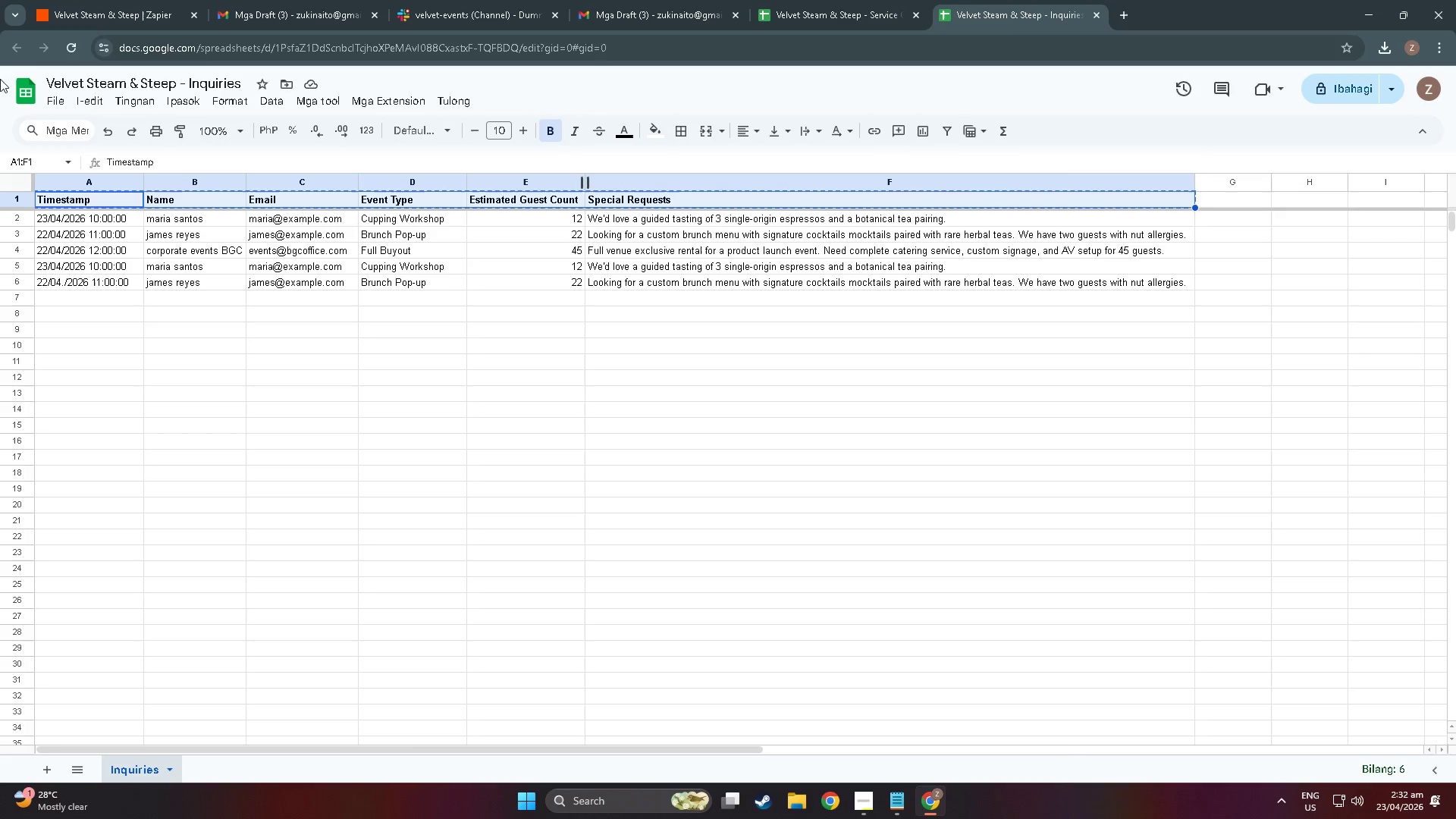 
key(Control+ControlLeft)
 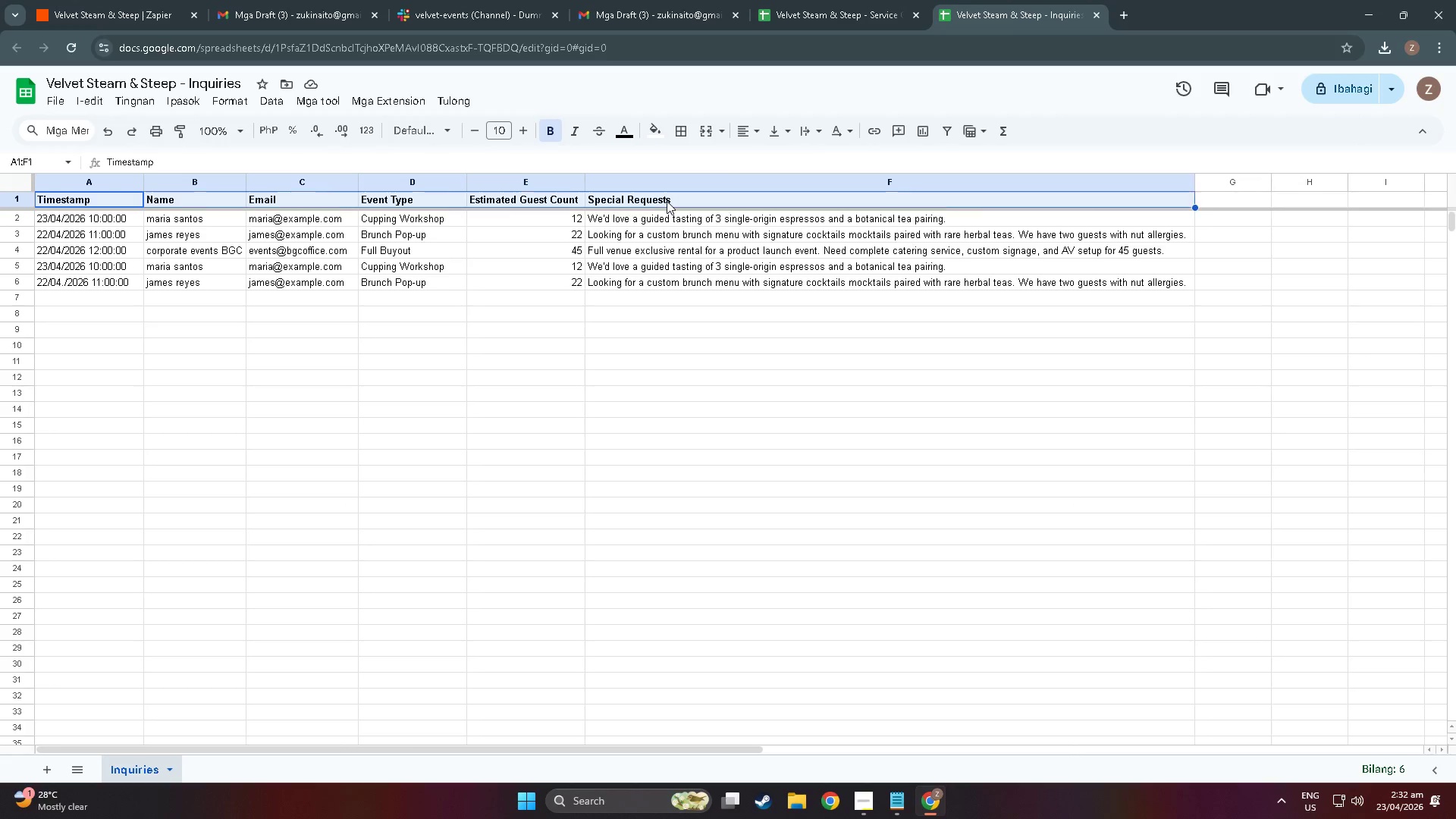 
key(Control+C)
 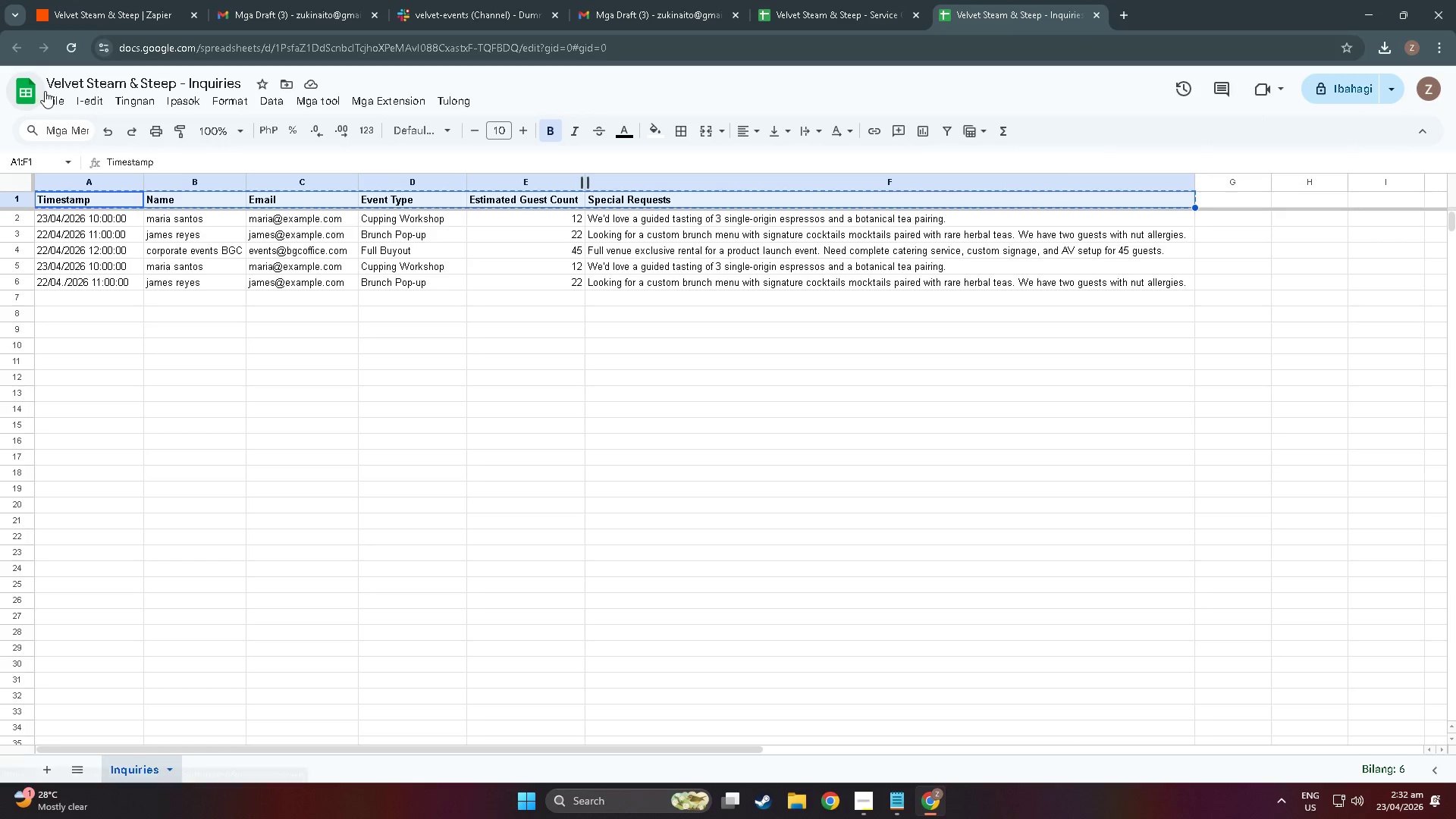 
left_click([50, 94])
 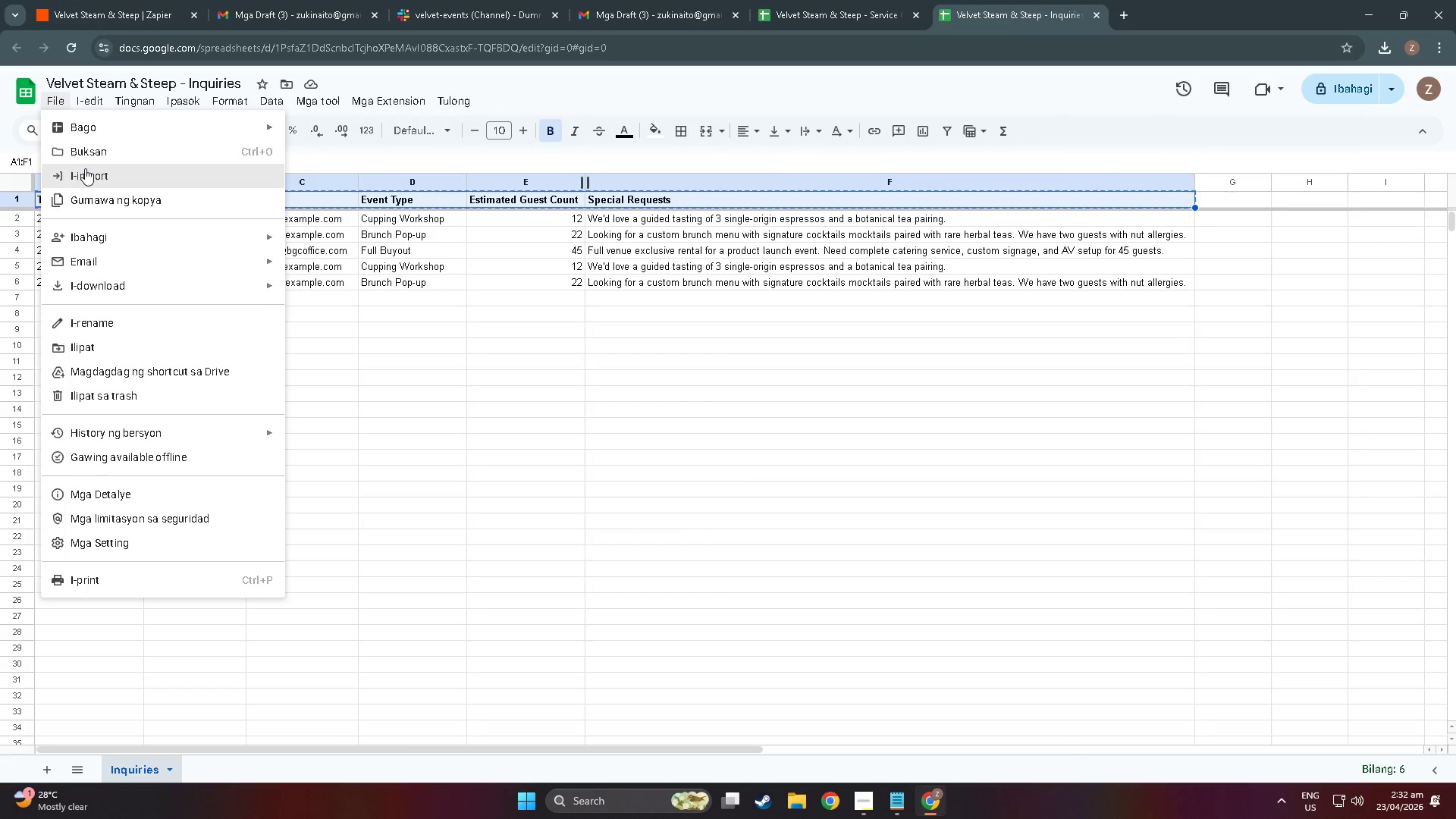 
left_click([89, 133])
 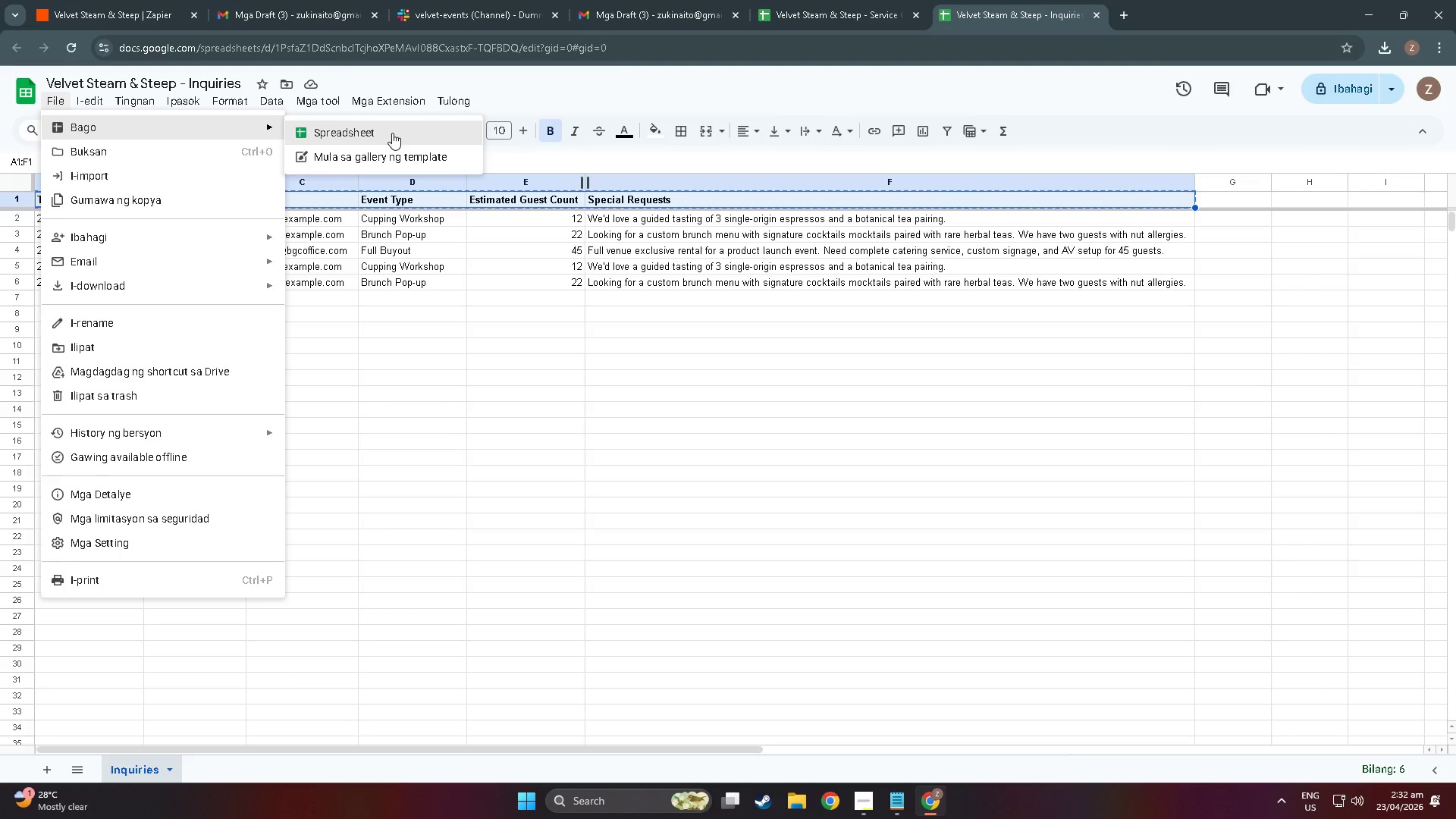 
left_click([392, 133])
 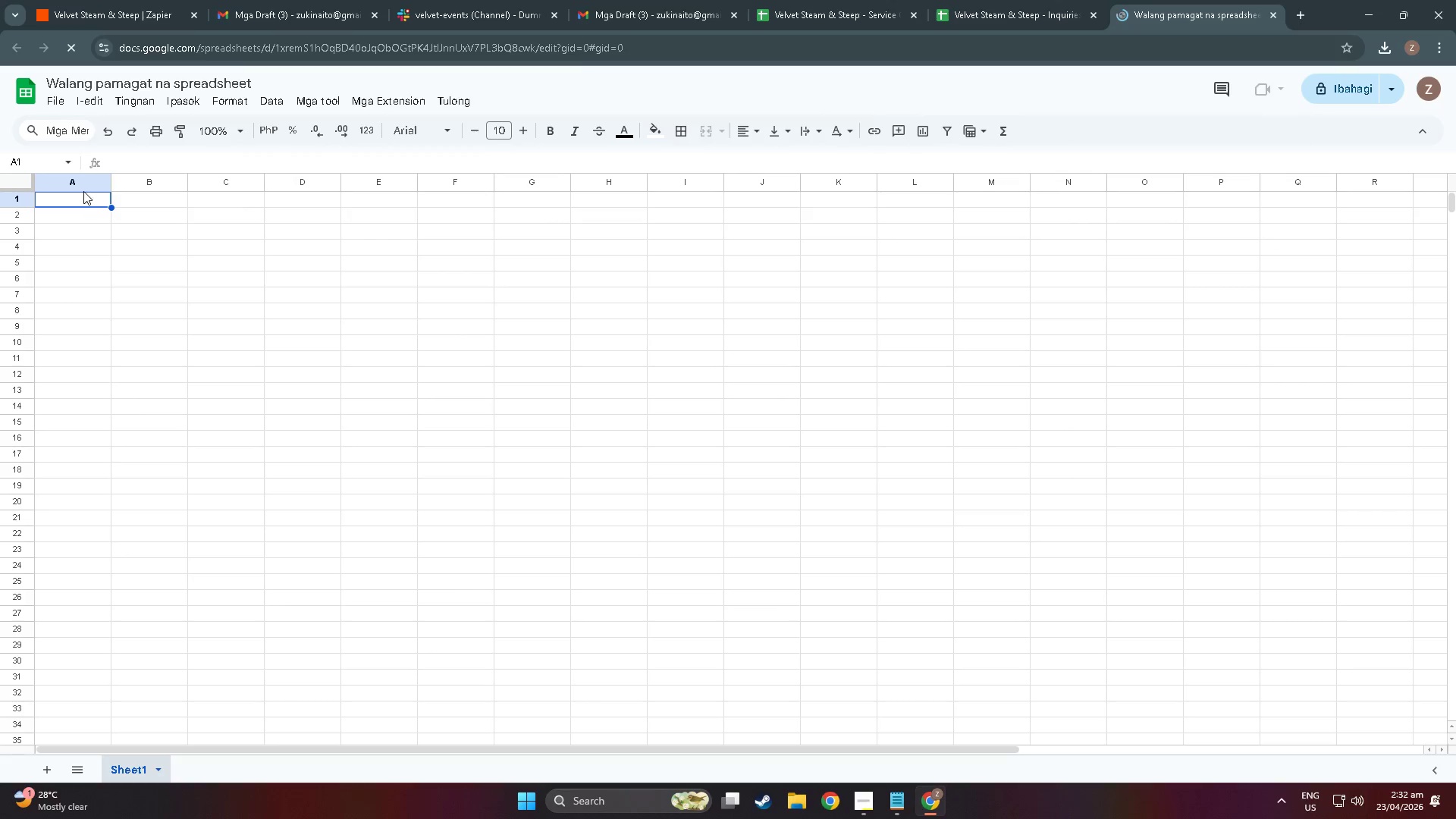 
key(Control+V)
 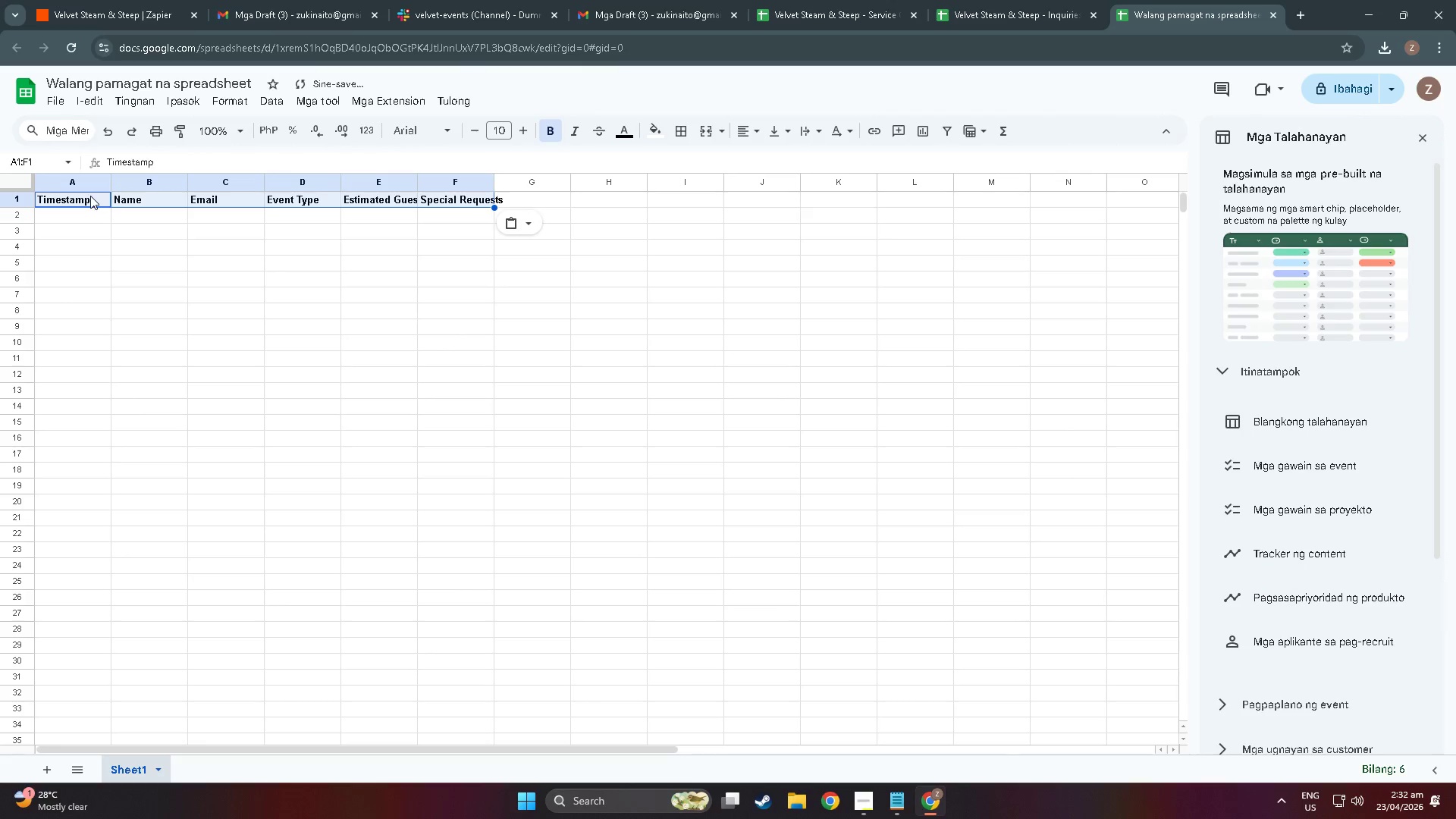 
scroll: coordinate [130, 200], scroll_direction: up, amount: 4.0
 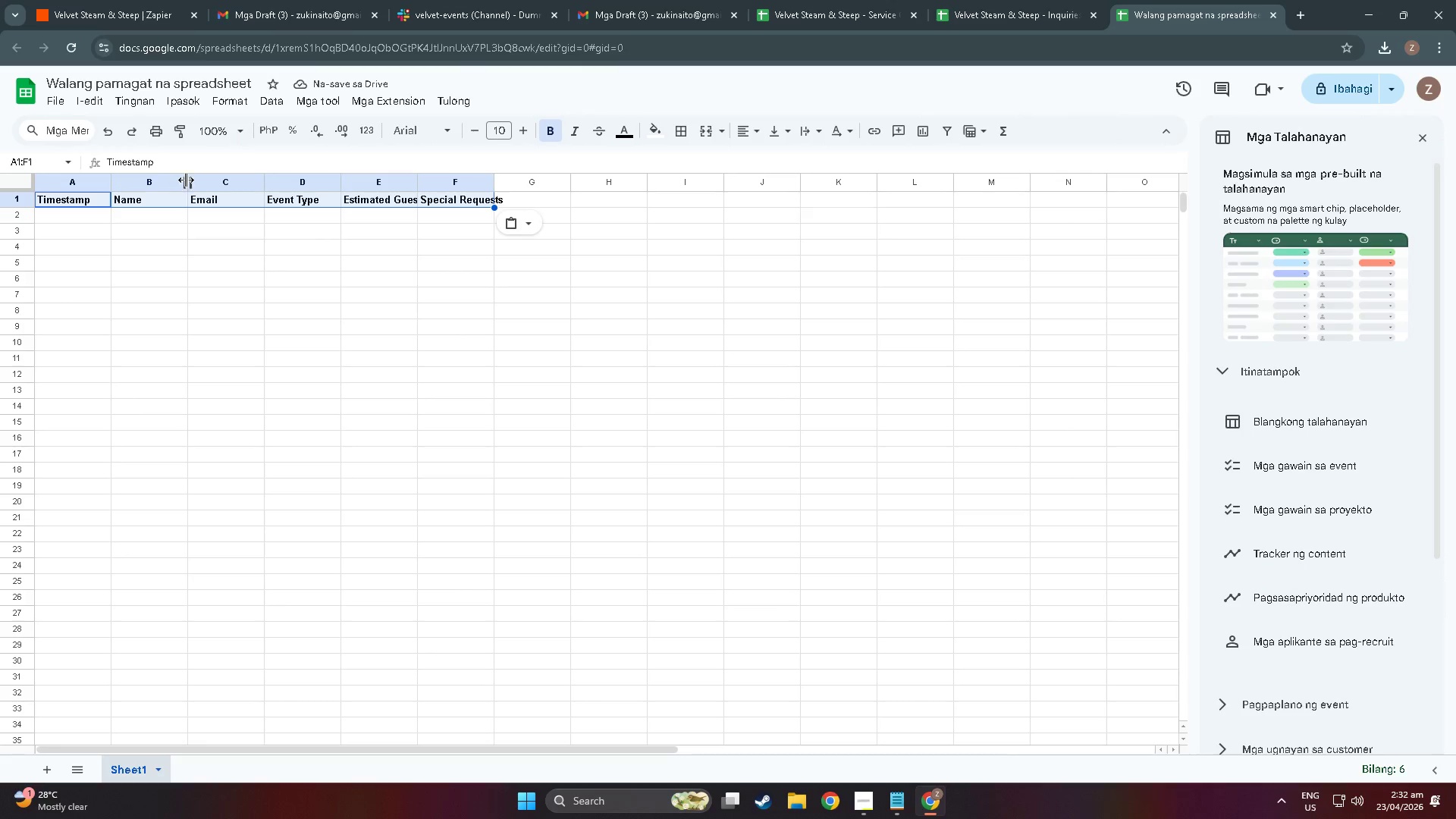 
left_click_drag(start_coordinate=[186, 180], to_coordinate=[253, 181])
 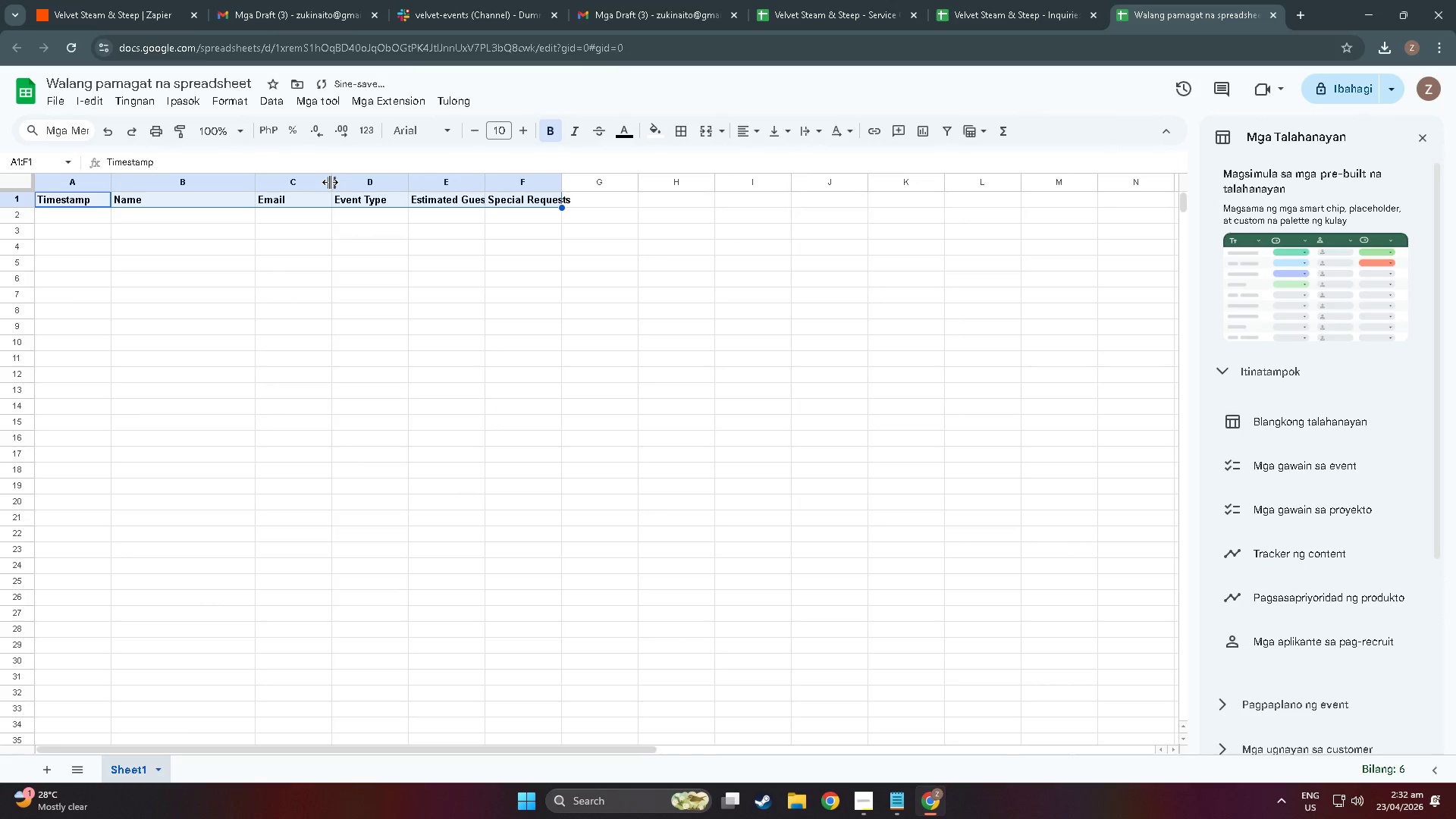 
left_click_drag(start_coordinate=[330, 182], to_coordinate=[408, 184])
 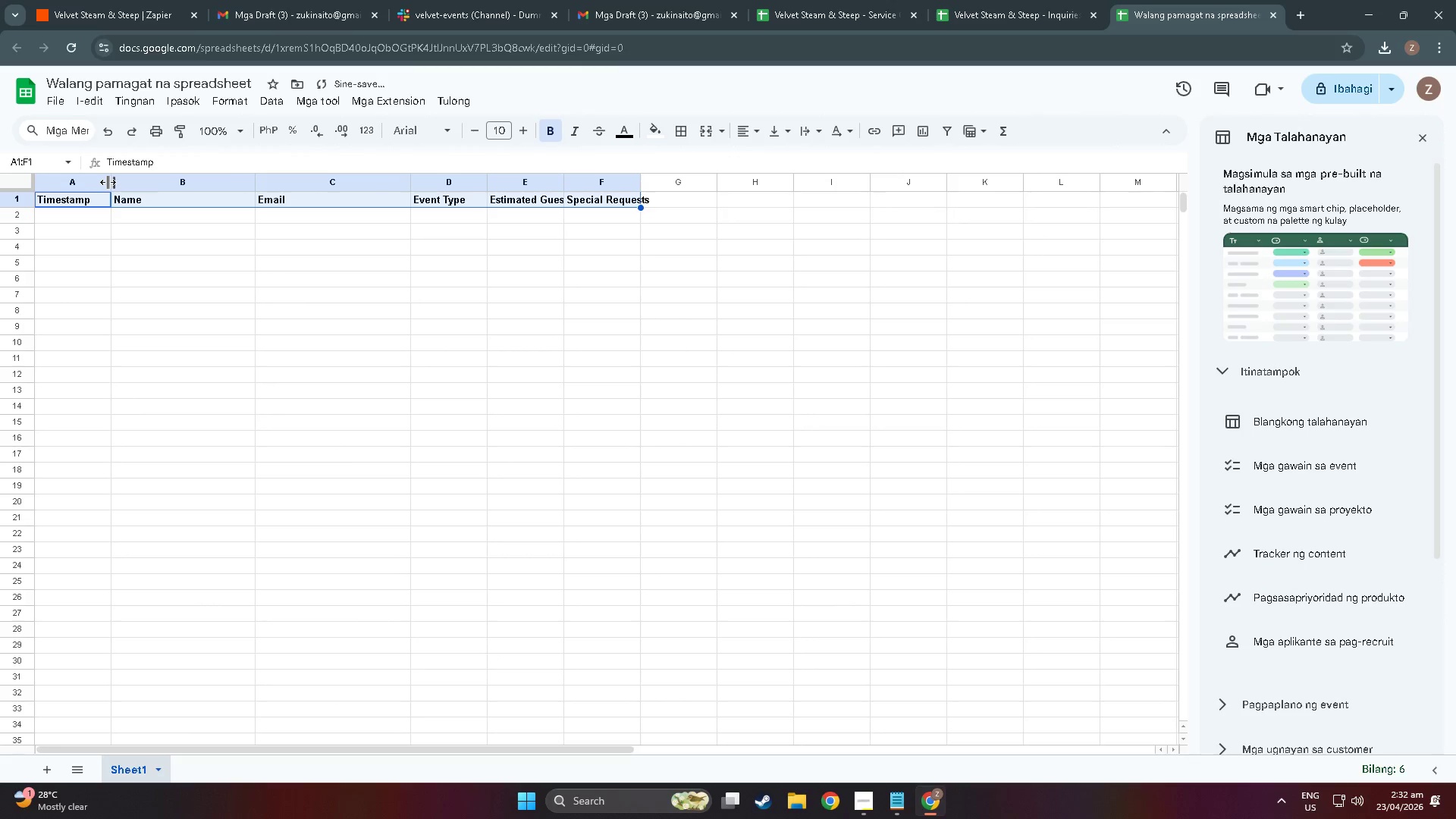 
left_click_drag(start_coordinate=[108, 182], to_coordinate=[193, 184])
 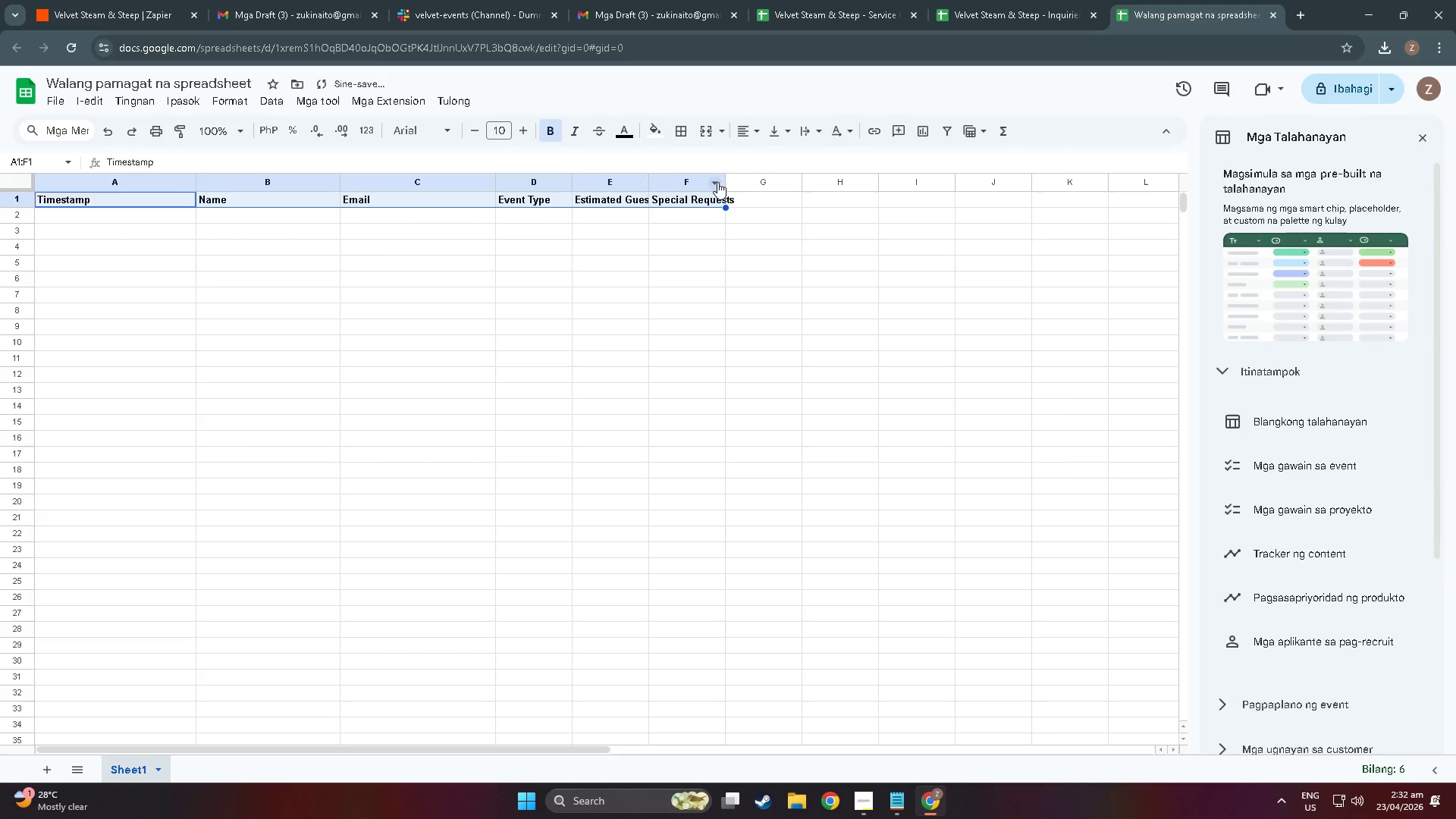 
left_click_drag(start_coordinate=[723, 183], to_coordinate=[1122, 202])
 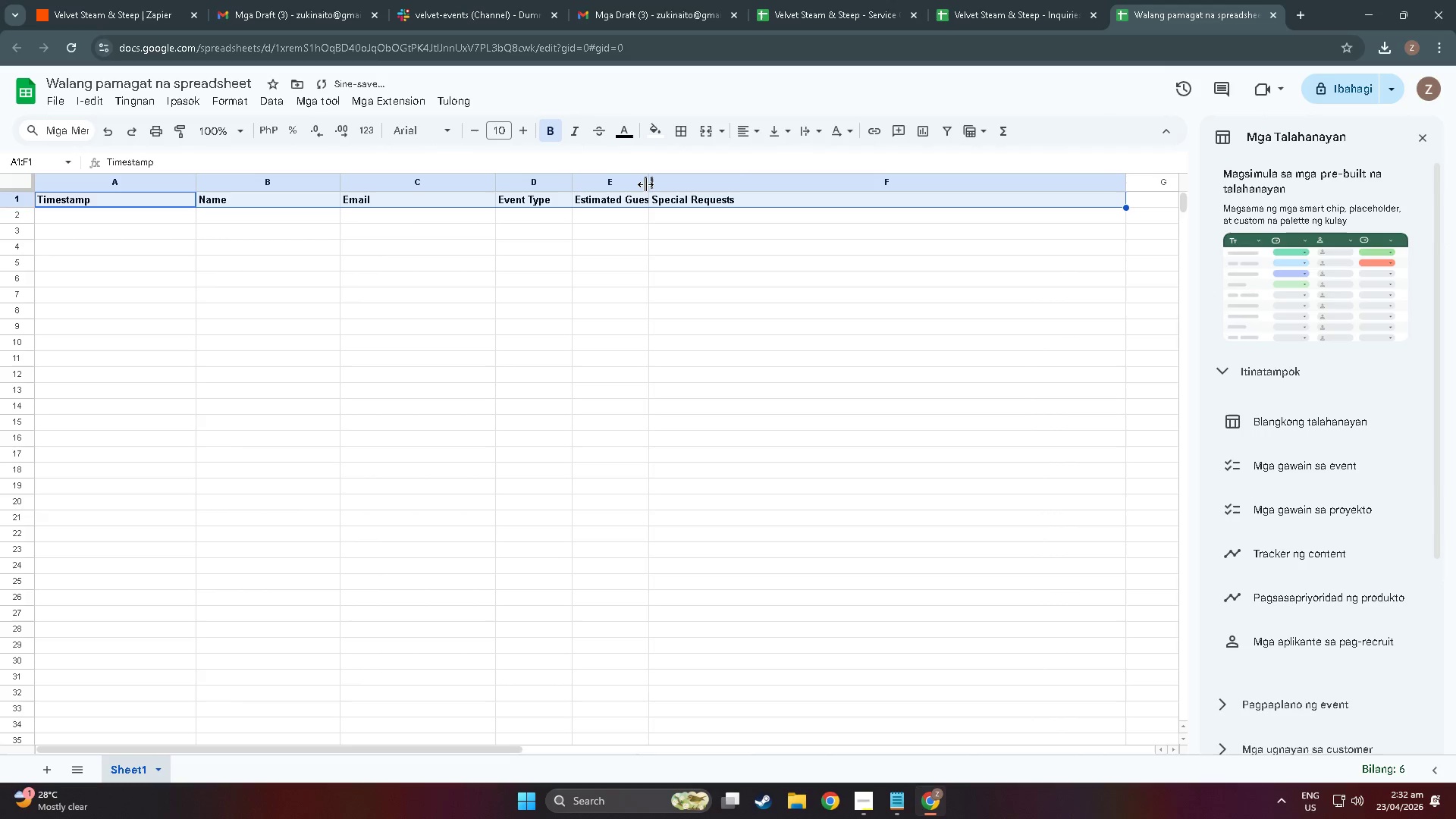 
left_click_drag(start_coordinate=[646, 185], to_coordinate=[725, 191])
 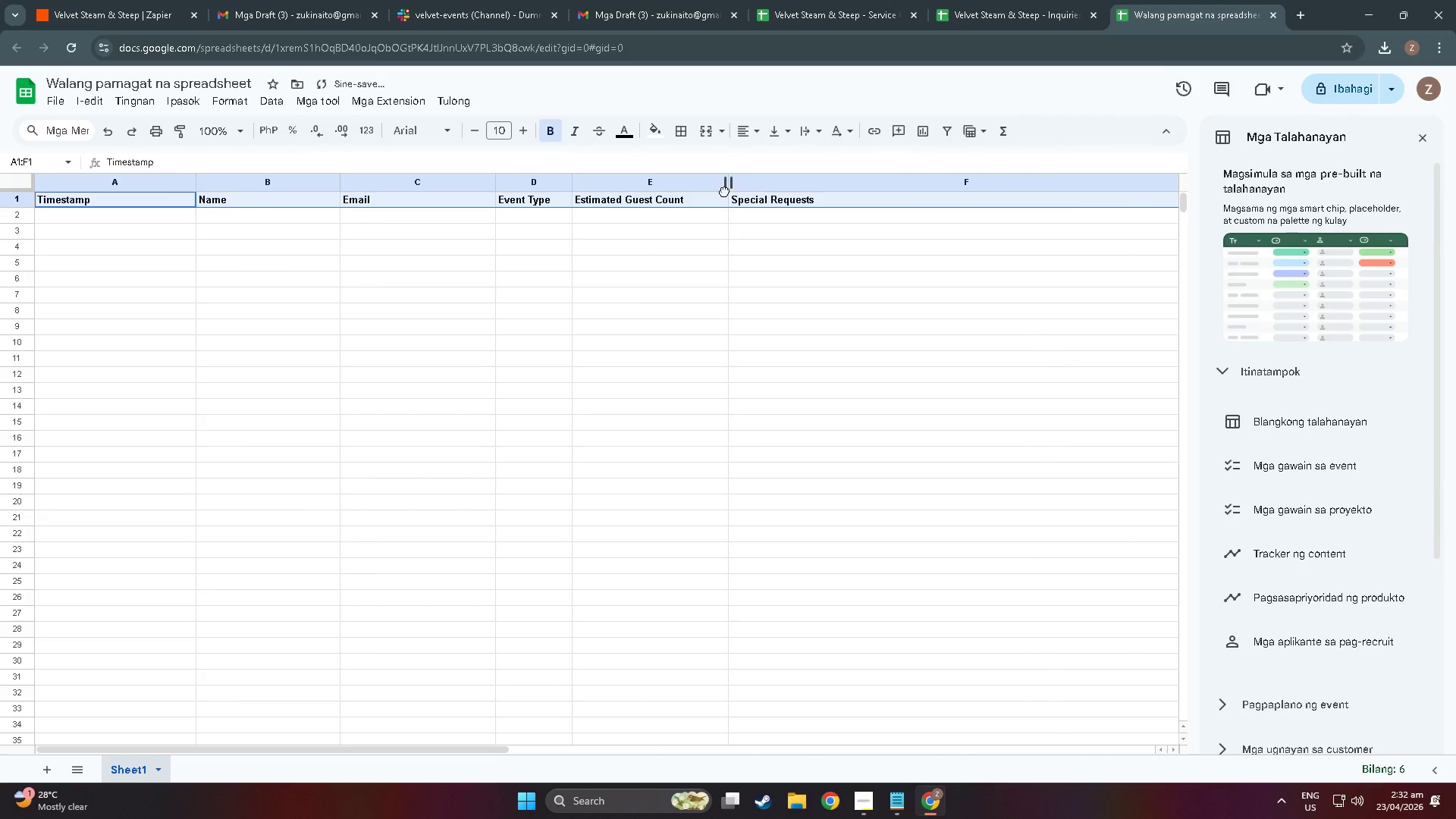 
left_click([724, 191])
 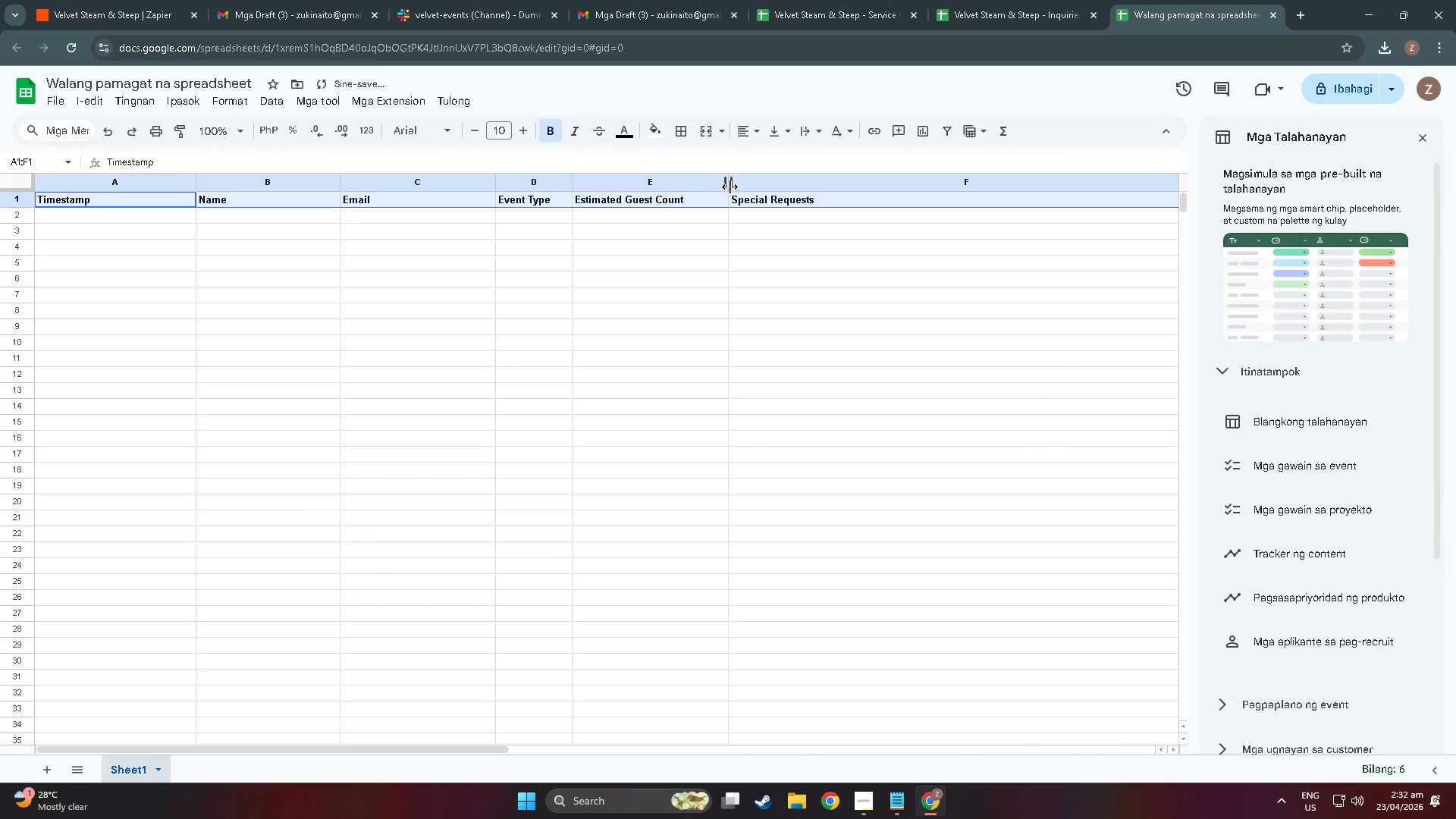 
left_click_drag(start_coordinate=[730, 187], to_coordinate=[690, 186])
 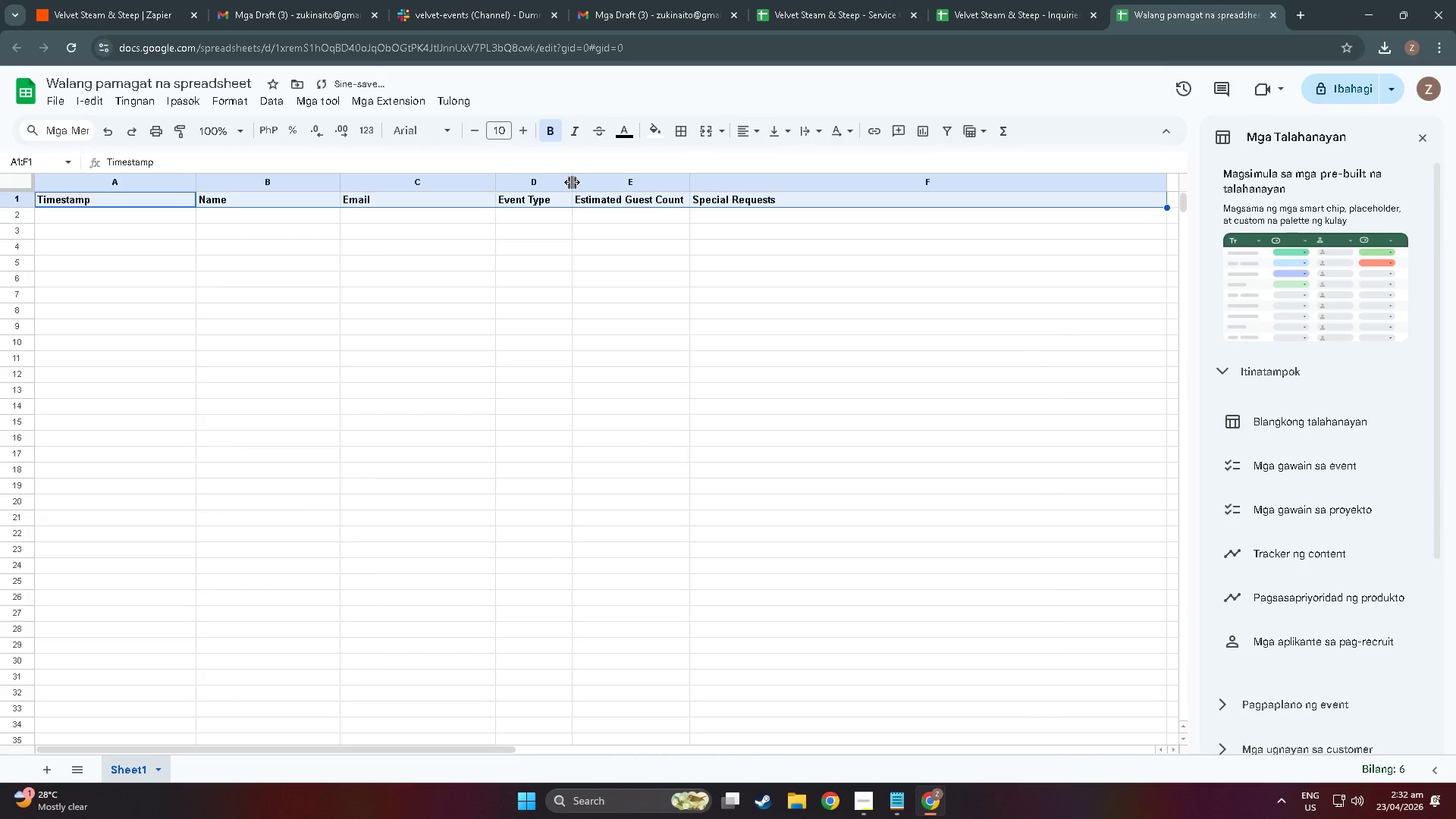 
left_click_drag(start_coordinate=[572, 182], to_coordinate=[631, 179])
 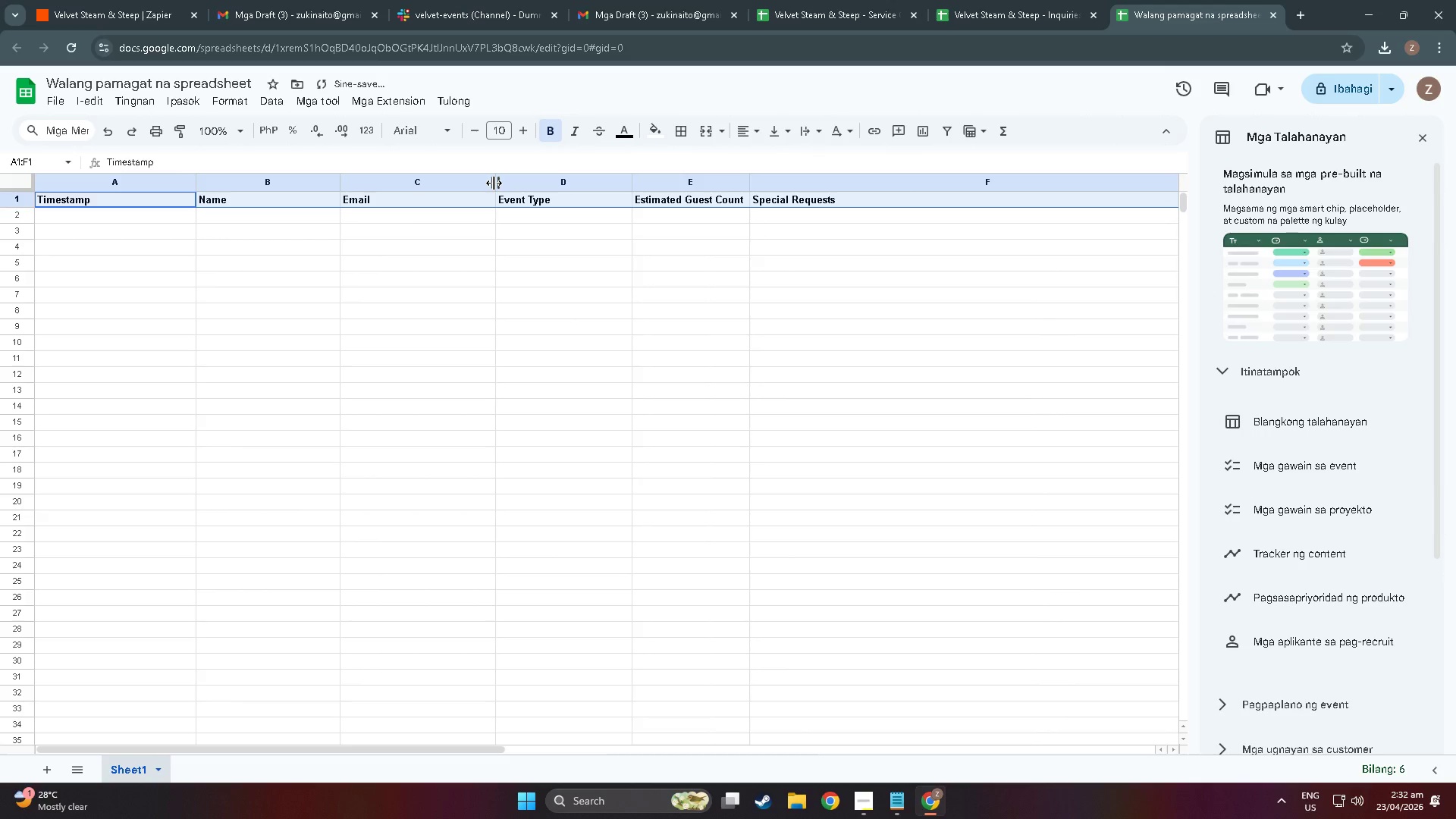 
left_click_drag(start_coordinate=[494, 183], to_coordinate=[477, 180])
 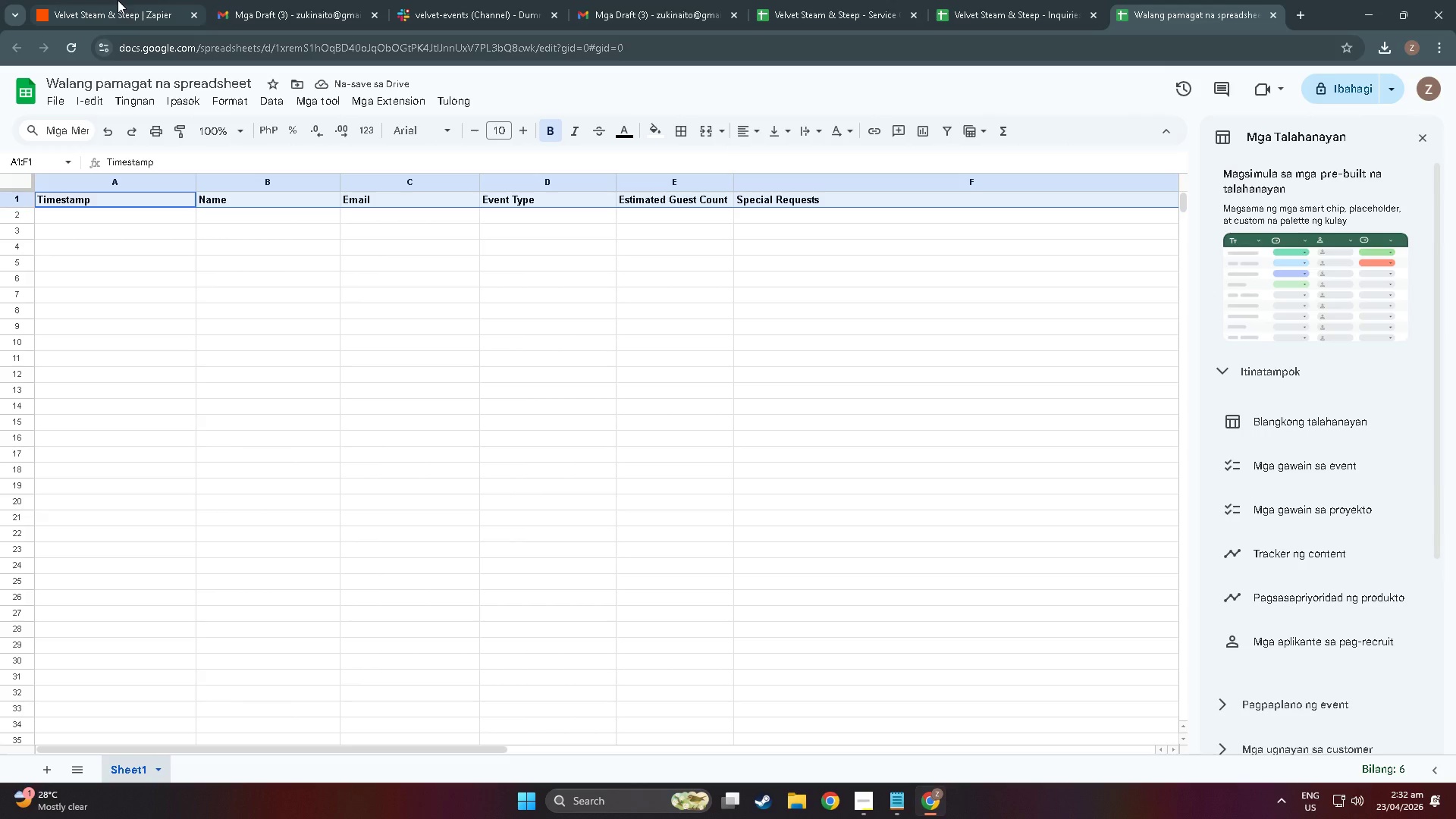 
double_click([129, 83])
 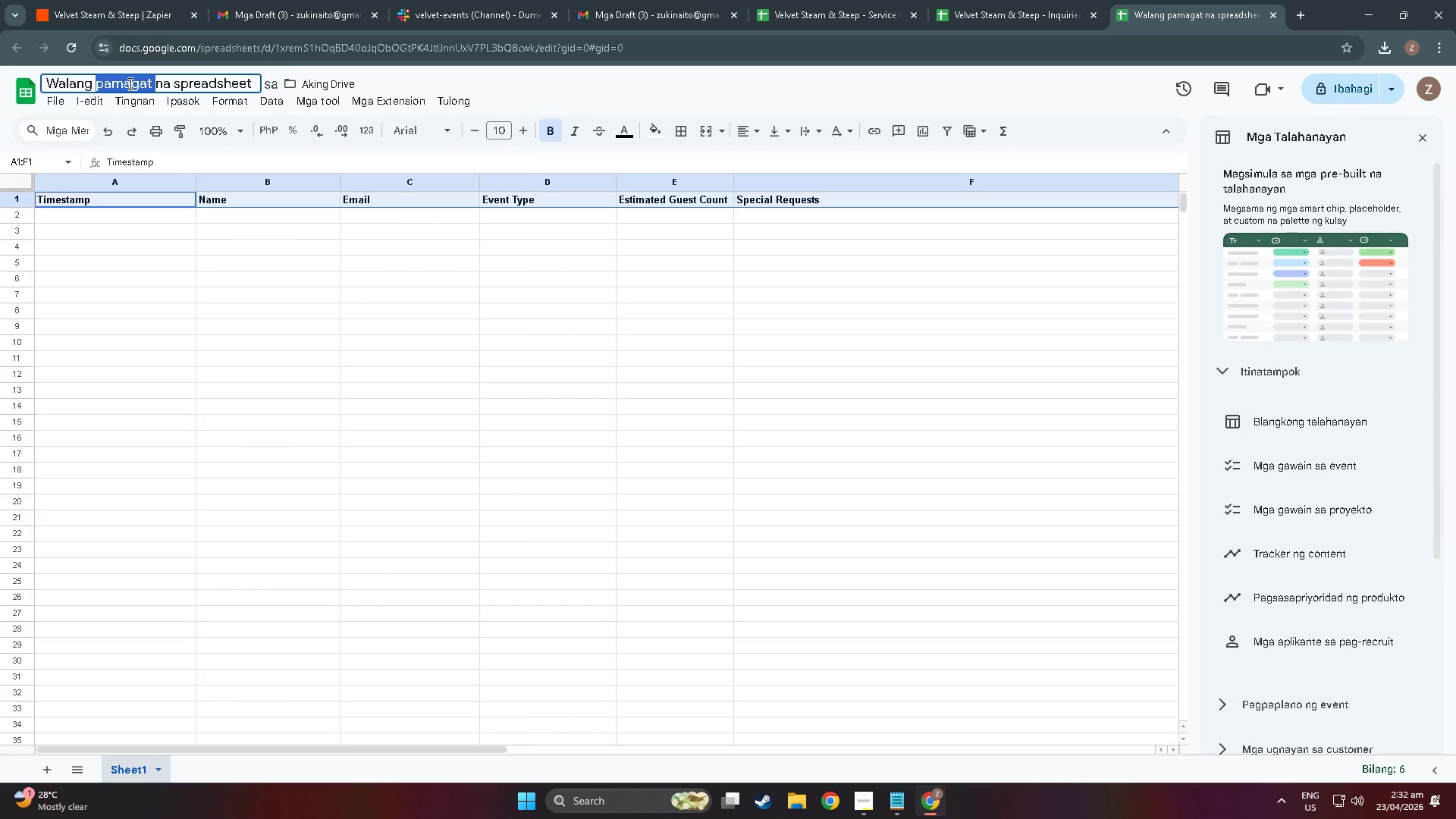 
hold_key(key=AltLeft, duration=0.33)
left_click([129, 83])
 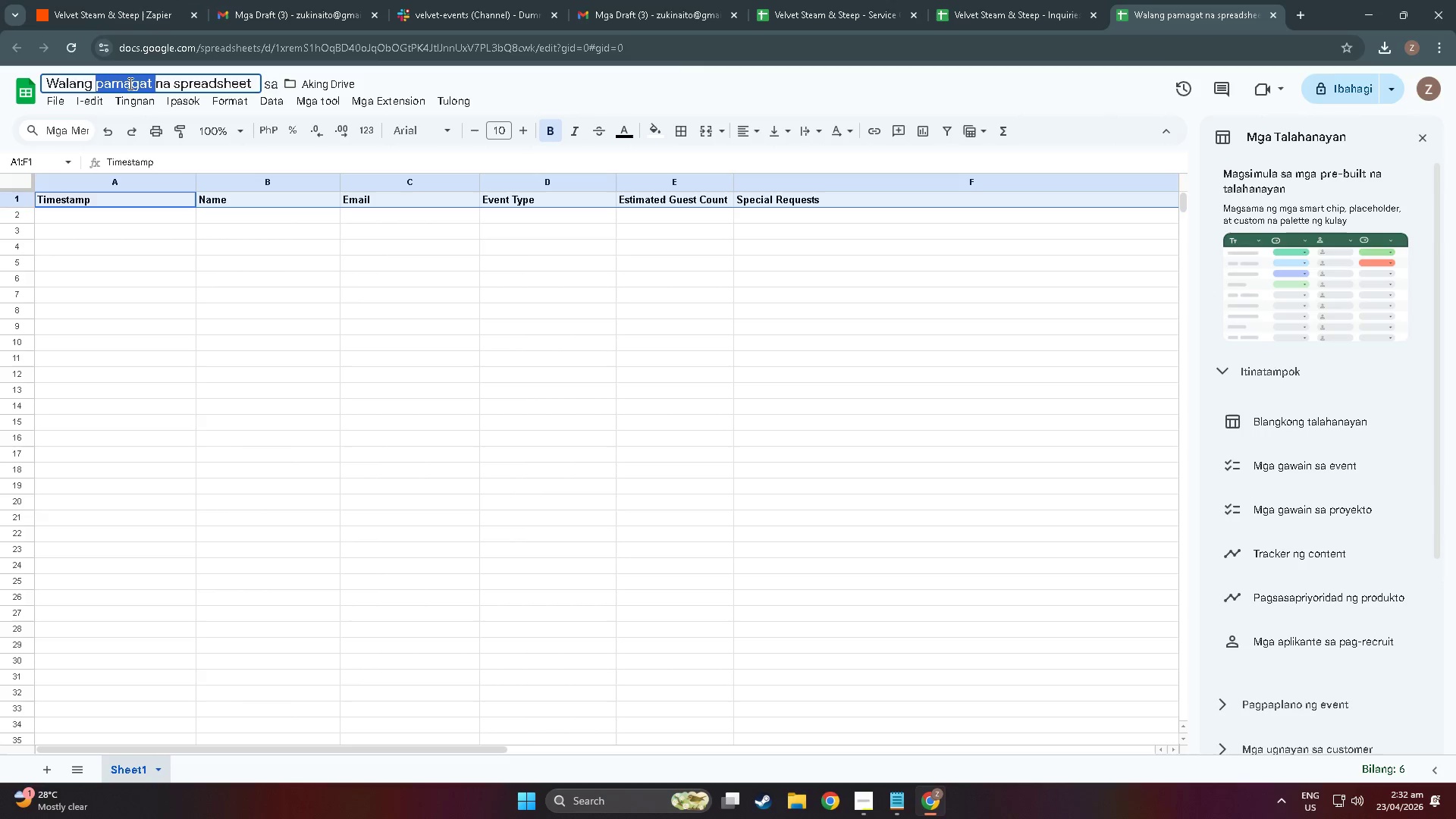 
double_click([129, 83])
 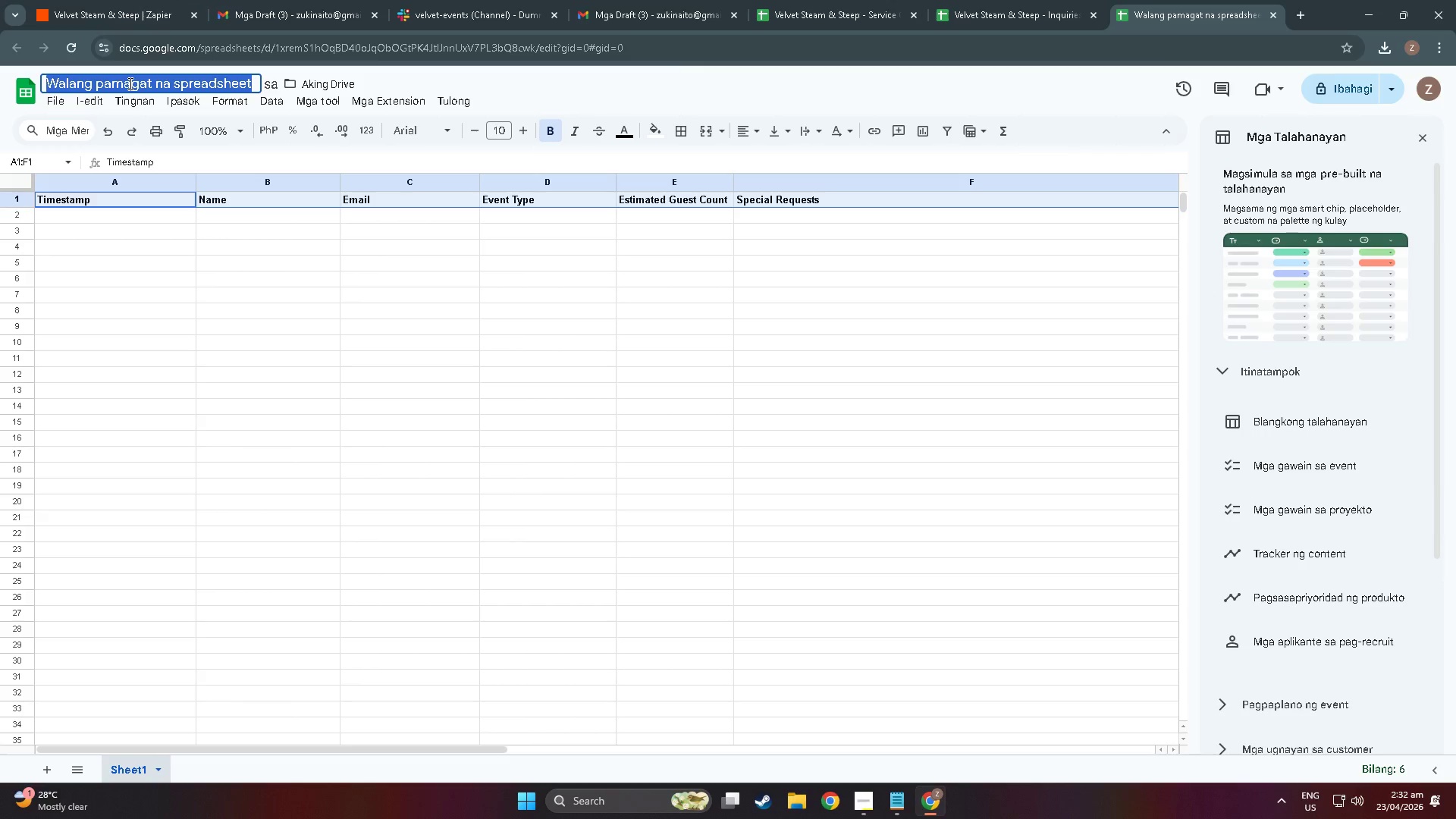 
triple_click([129, 83])
 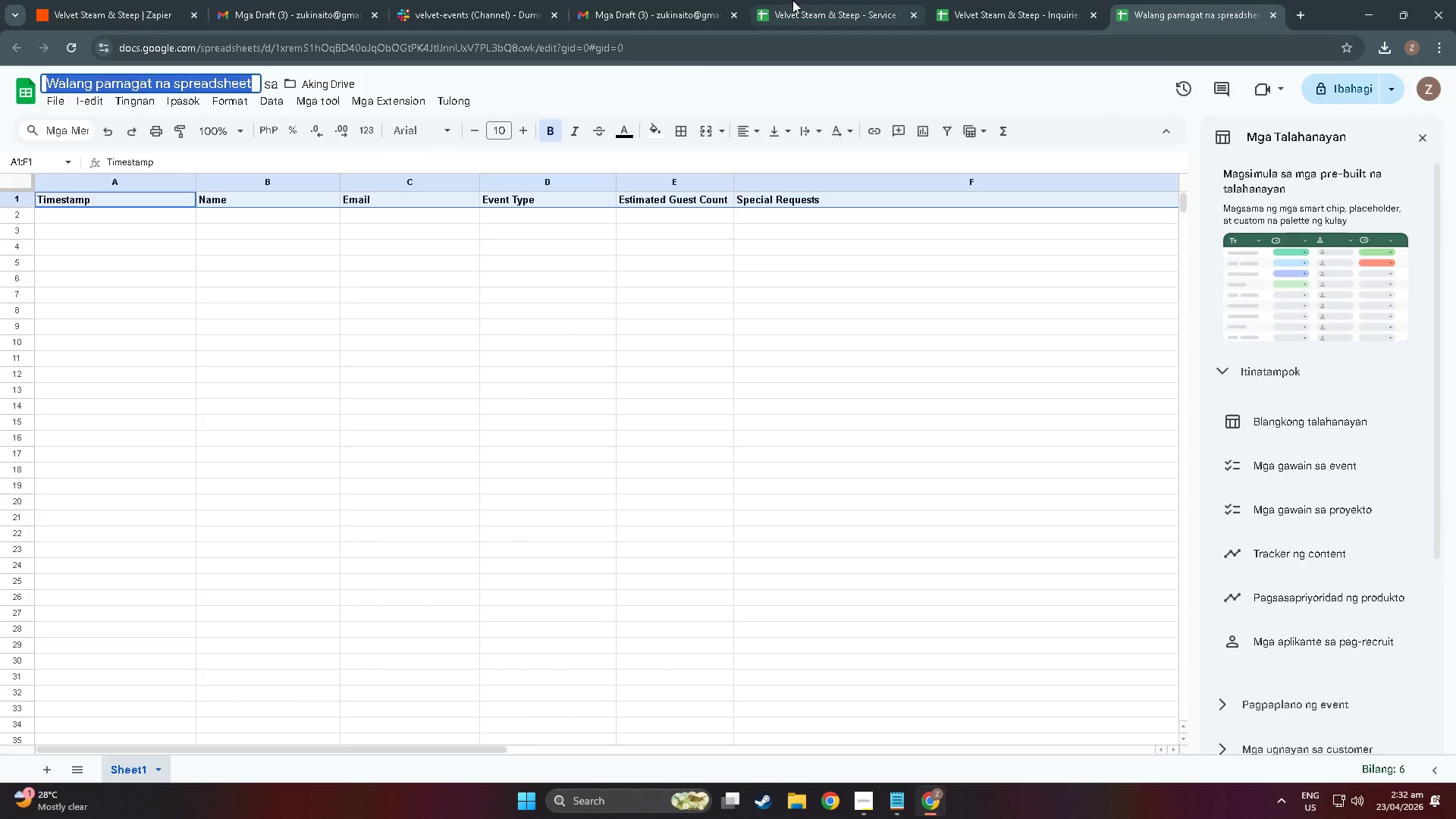 
type(Velvet Steam & Steep _)
key(Backspace)
type(- Inquires Final)
 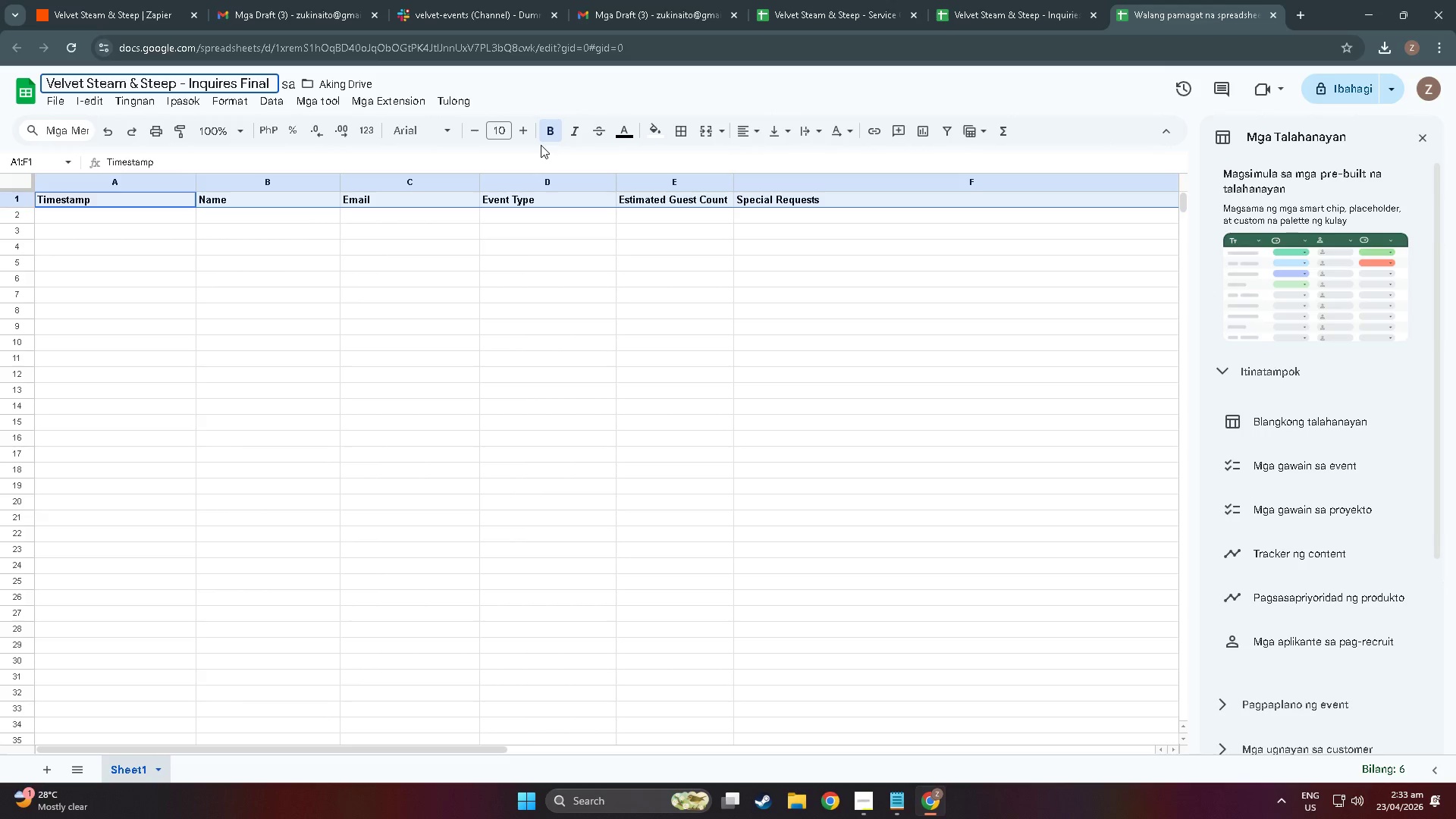 
left_click([308, 336])
 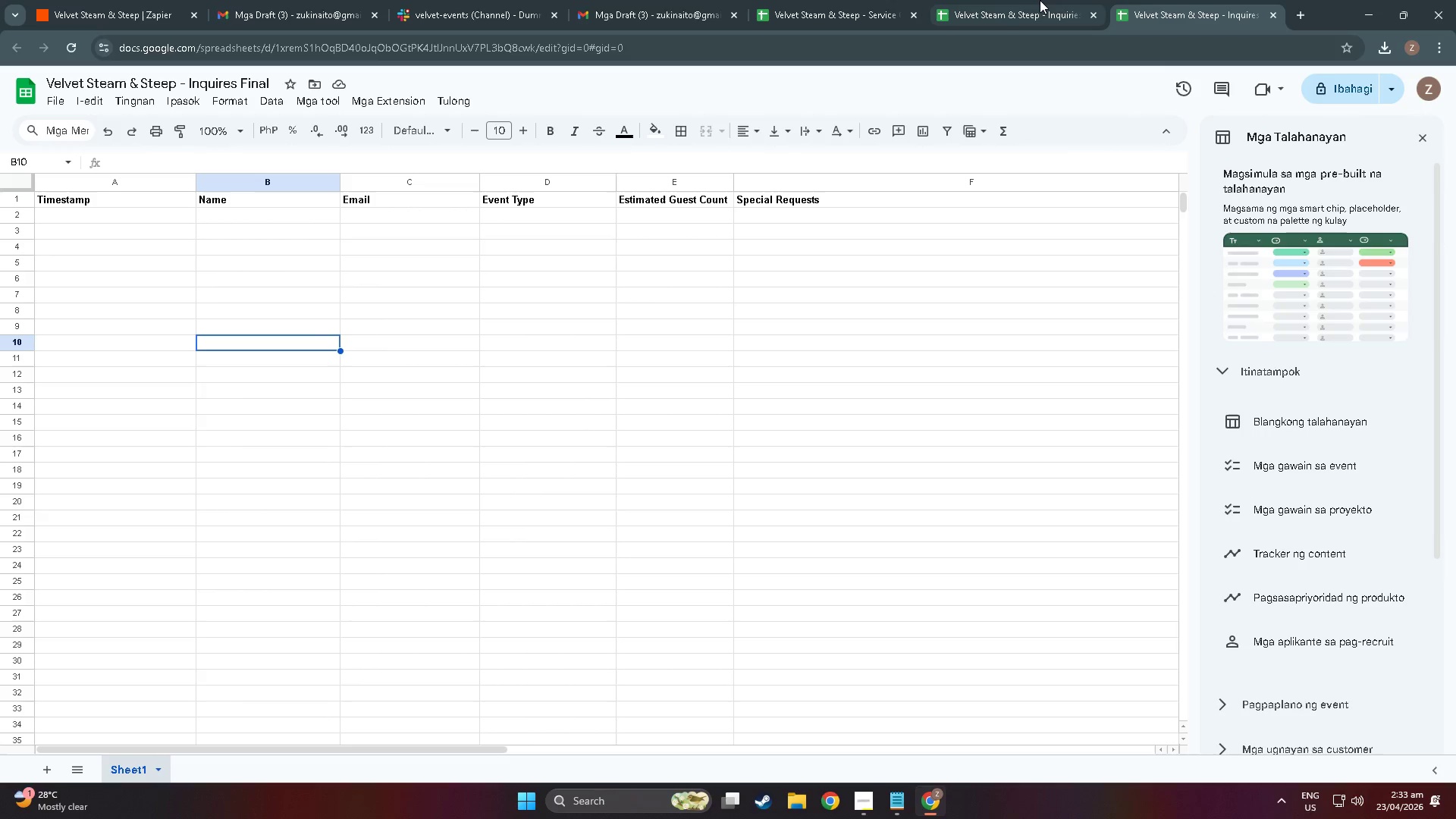 
left_click([1031, 0])
 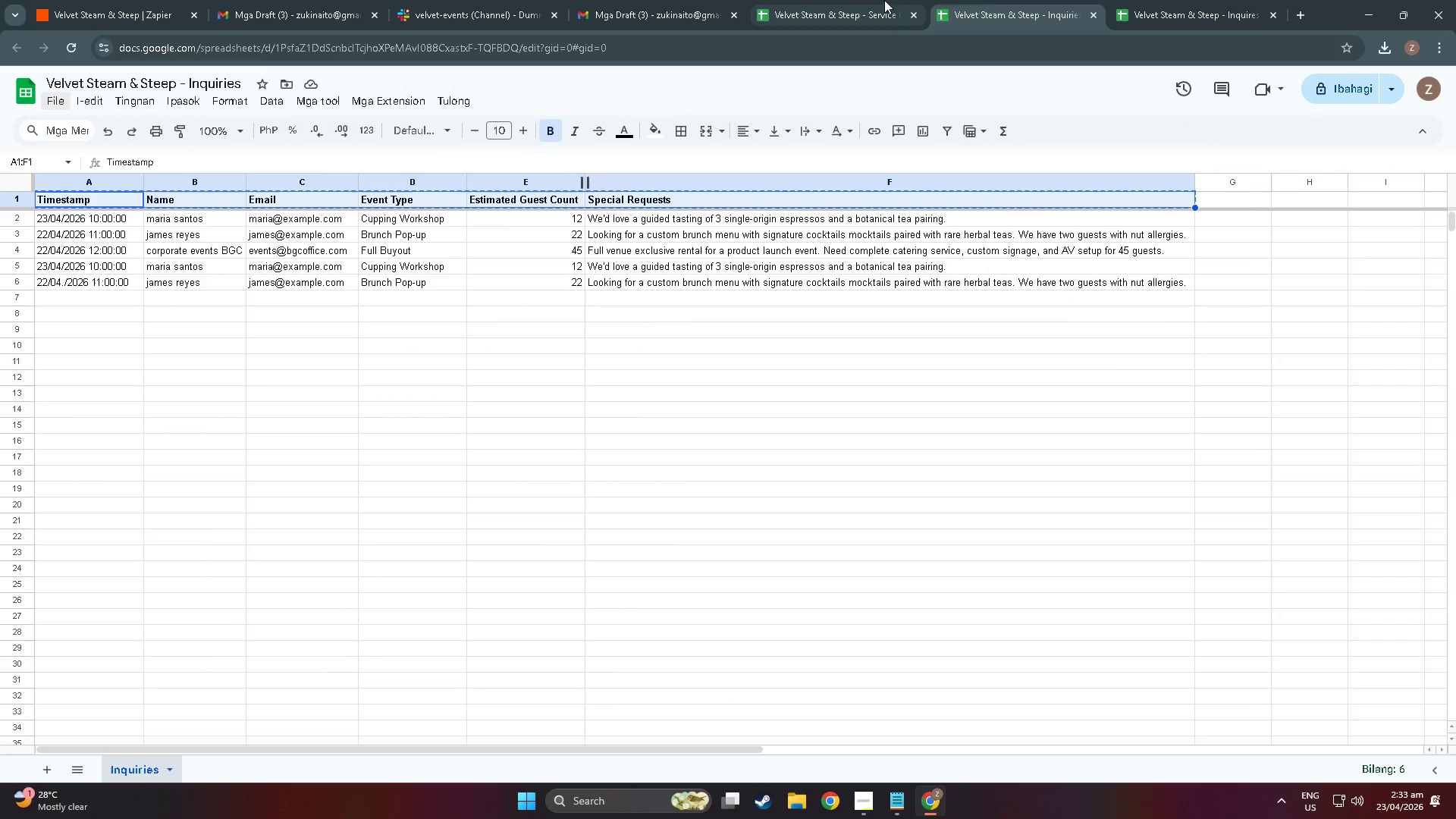 
left_click([883, 0])
 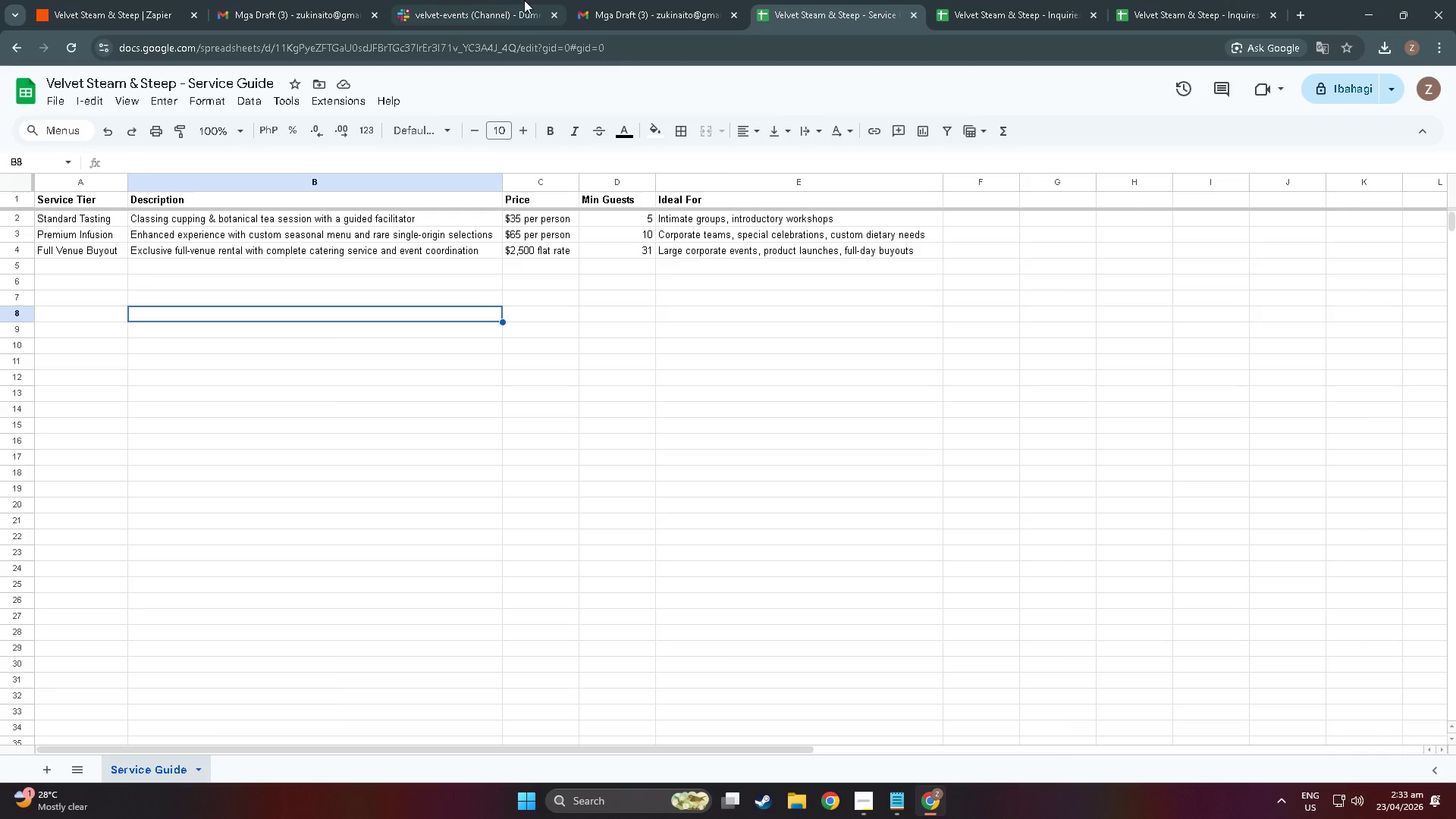 
left_click([474, 0])
 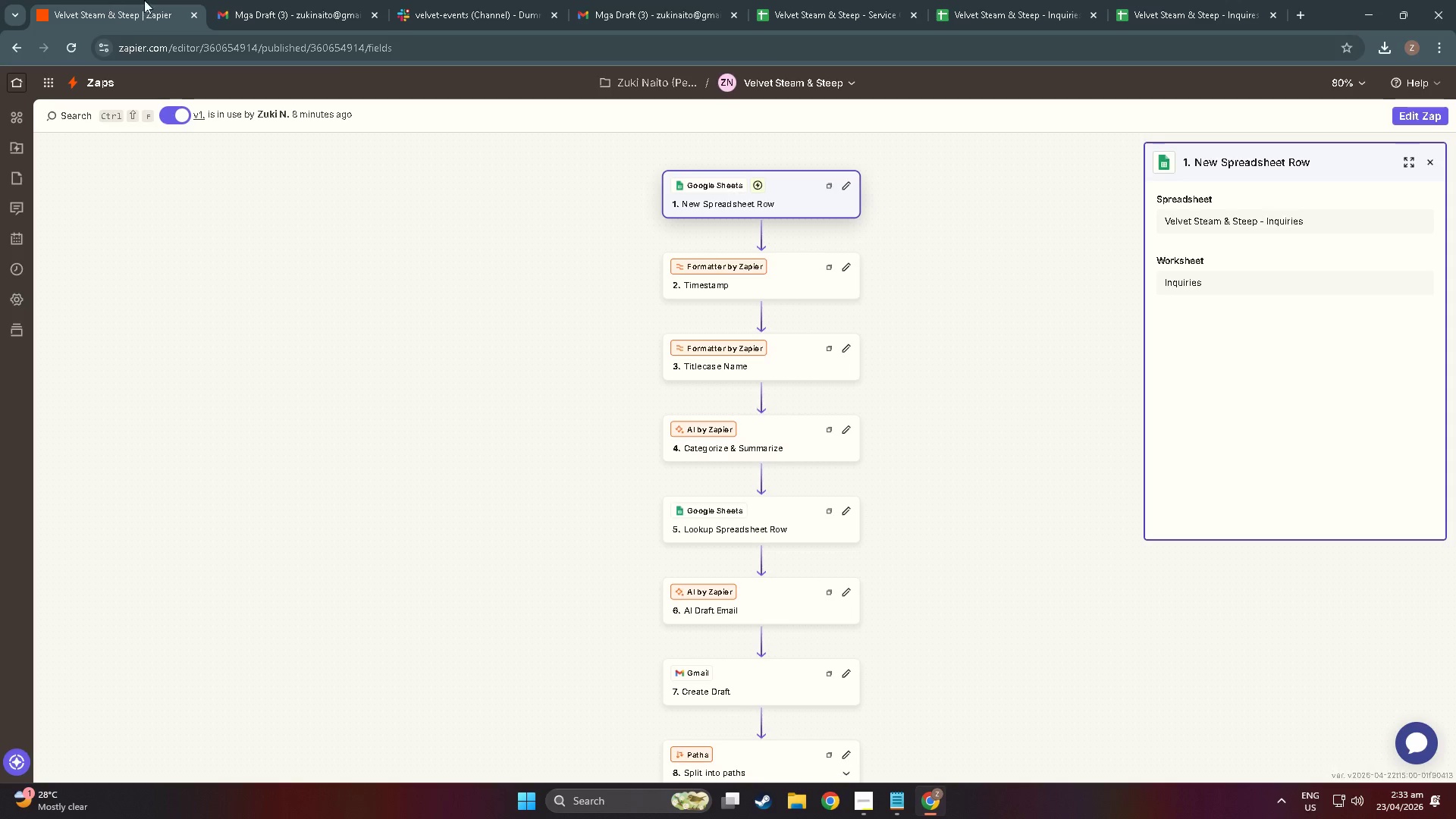 
double_click([300, 0])
 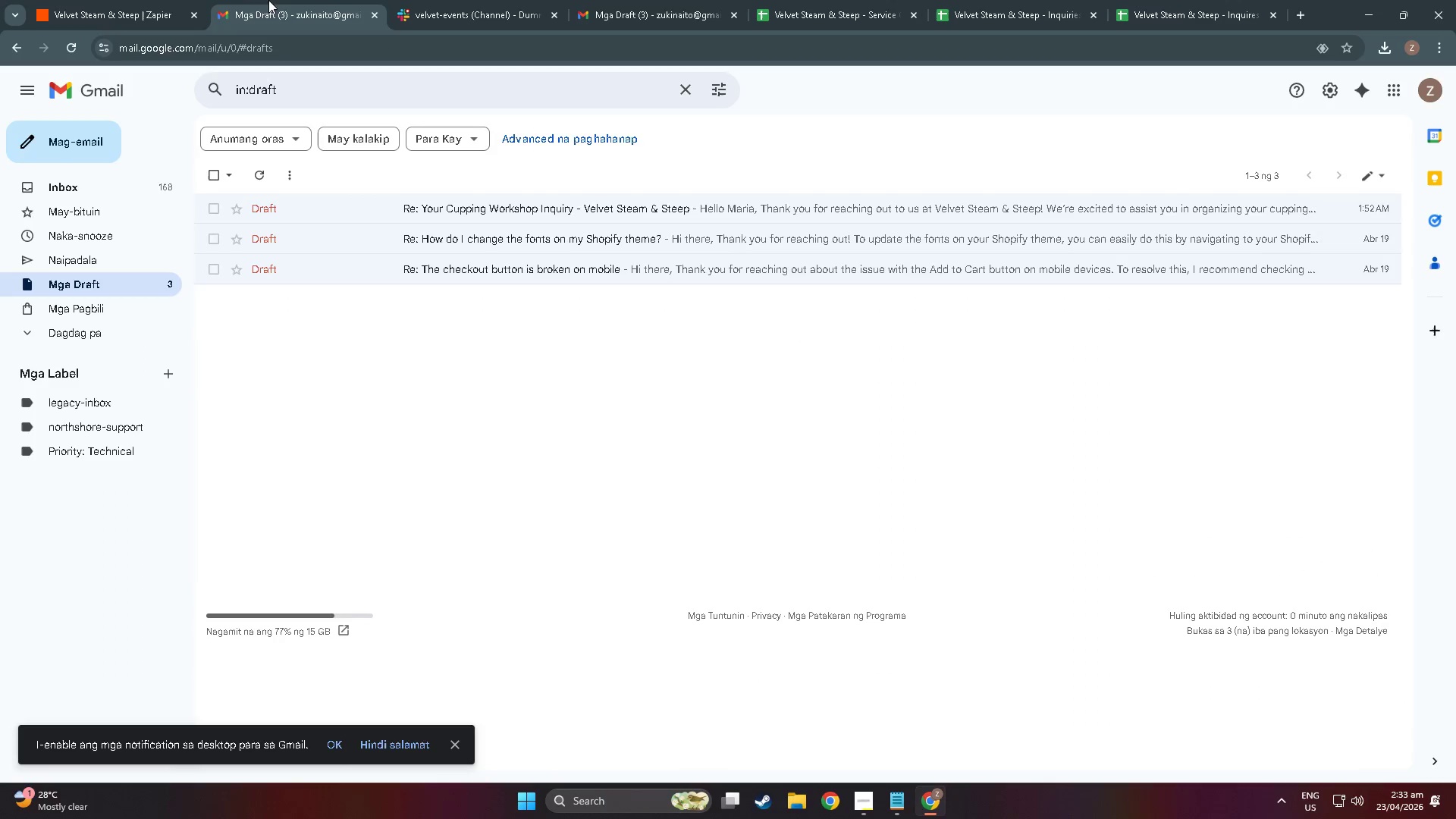 
triple_click([125, 0])
 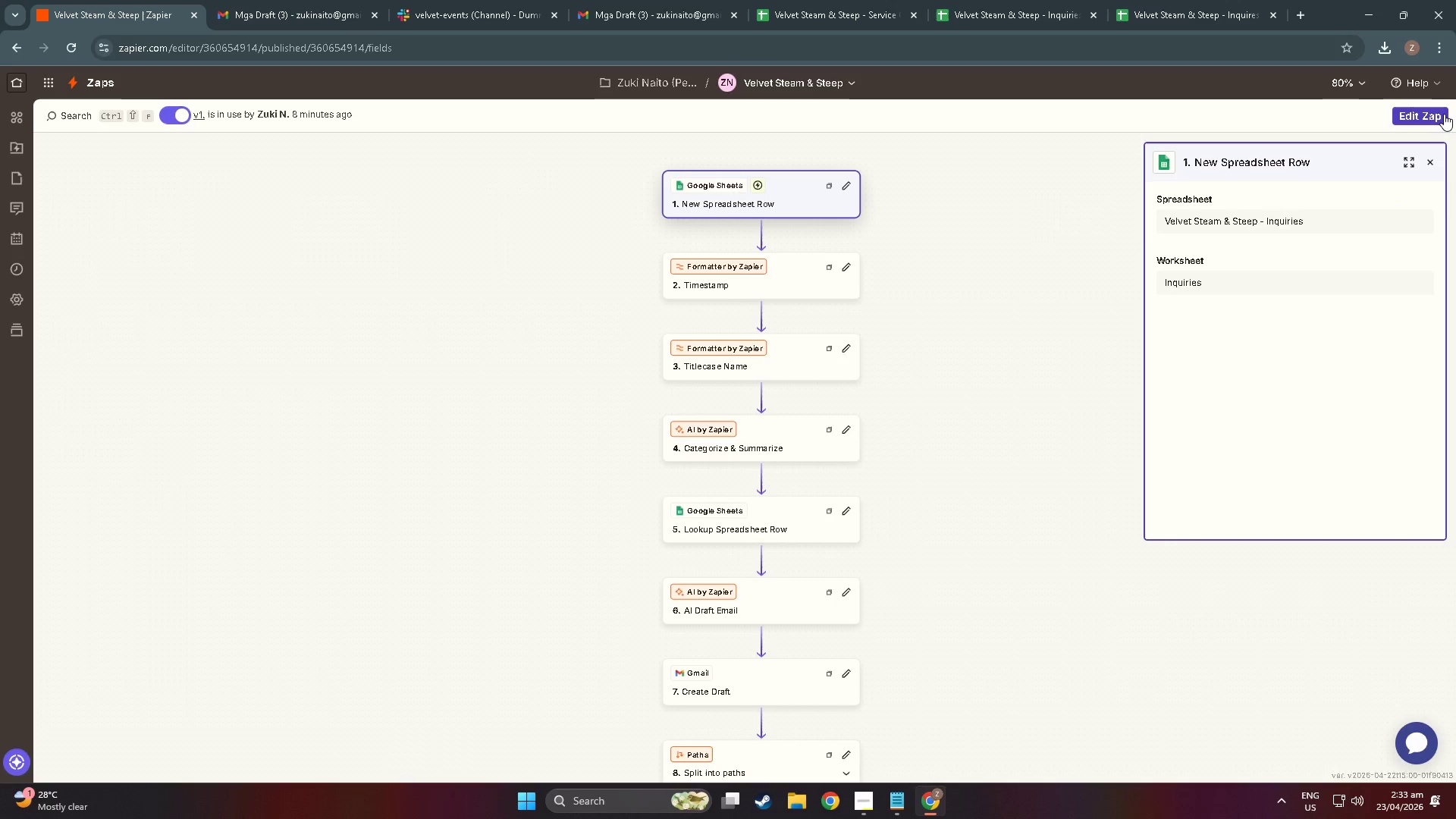 
left_click([1429, 115])
 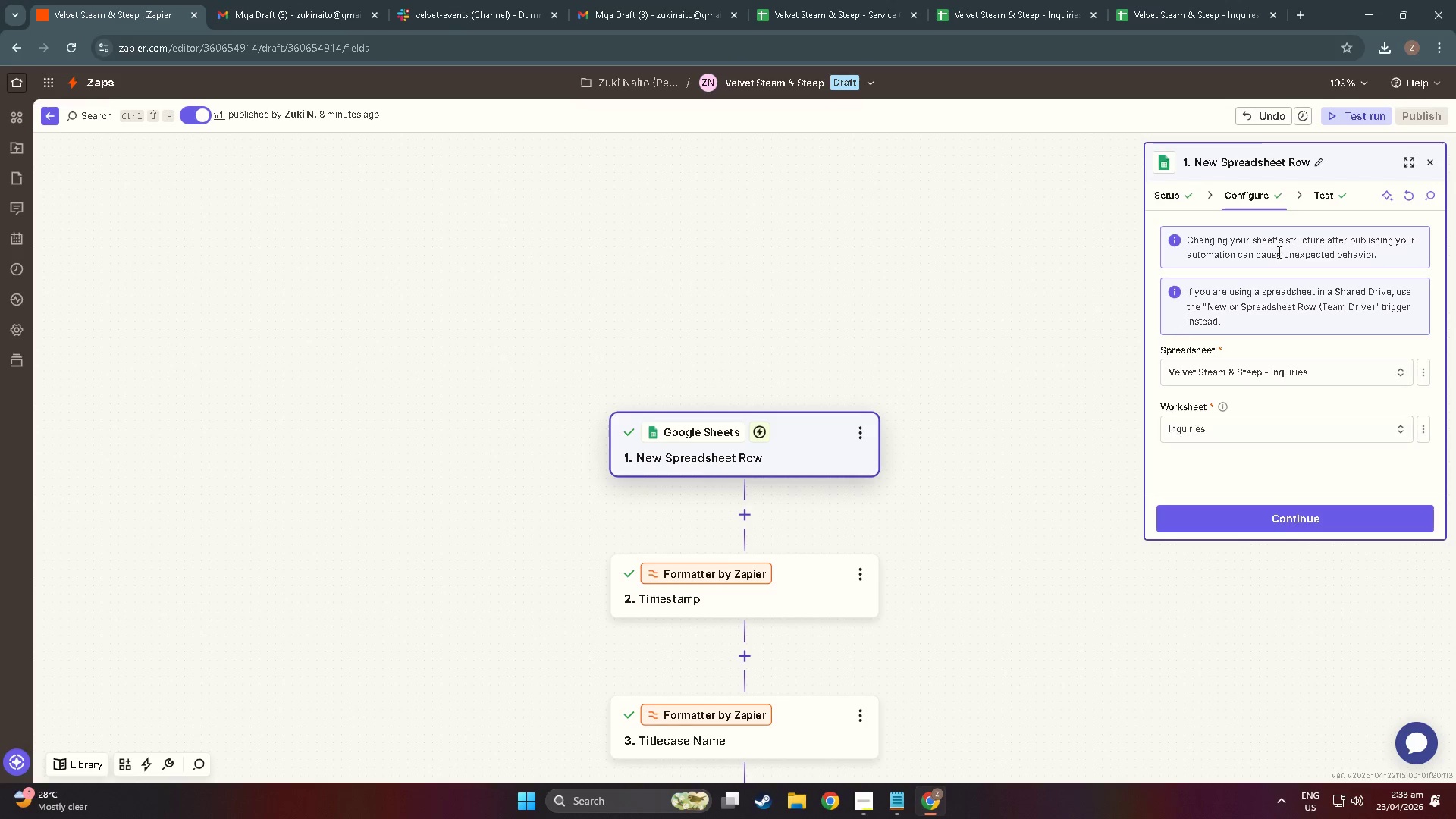 
left_click([1274, 370])
 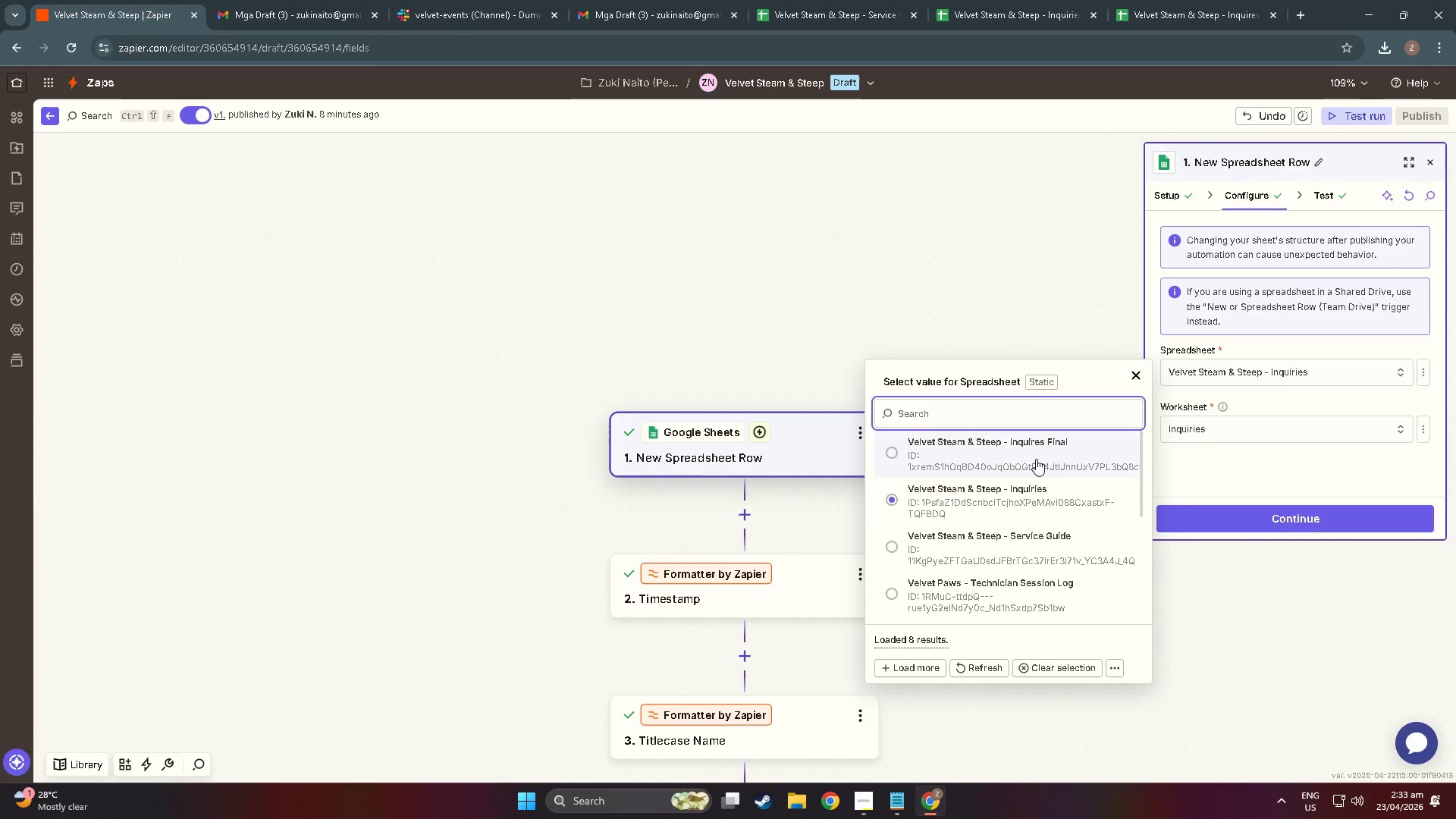 
left_click([1030, 453])
 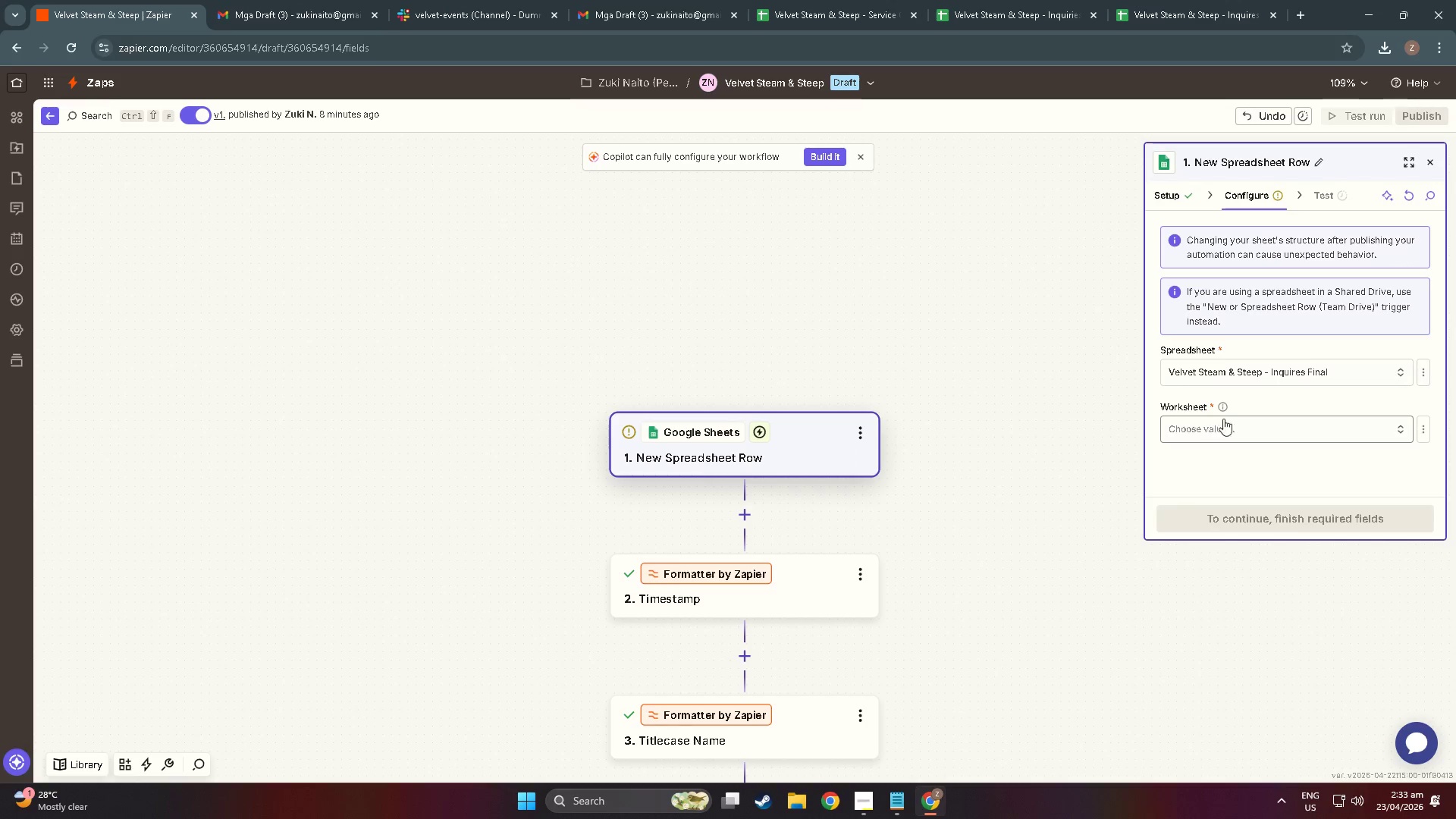 
left_click([1245, 422])
 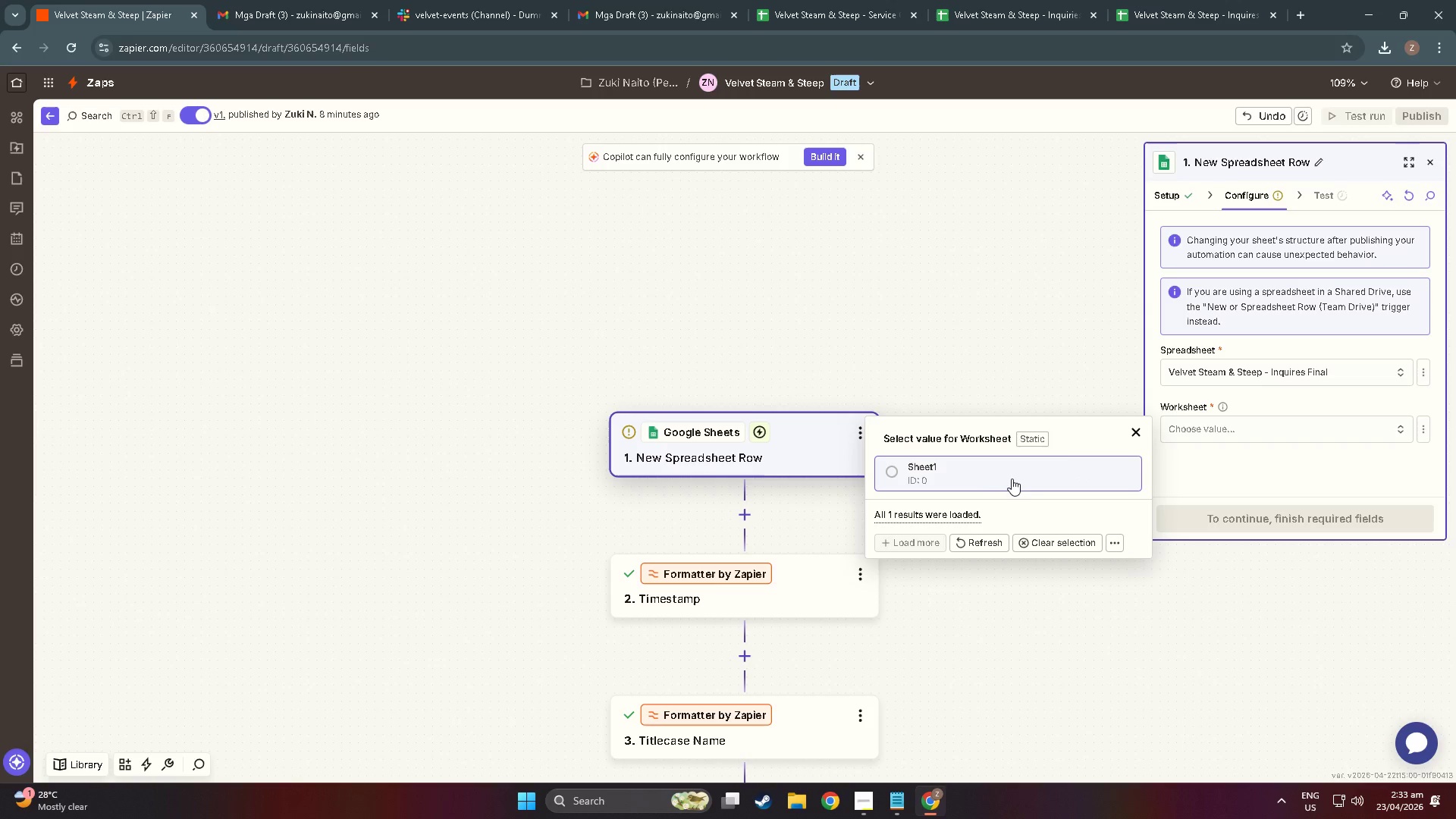 
left_click([982, 477])
 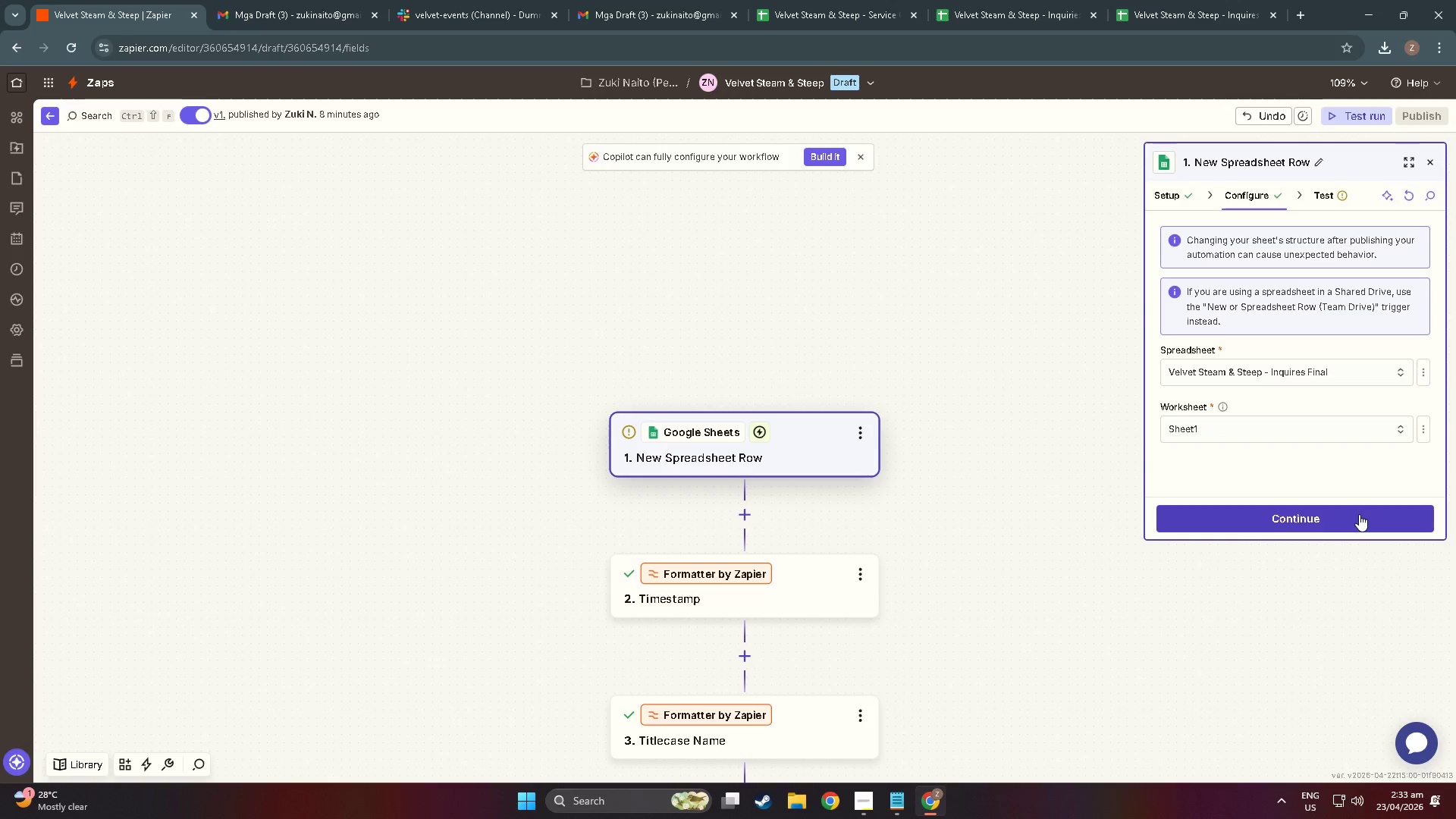 
left_click([1359, 514])
 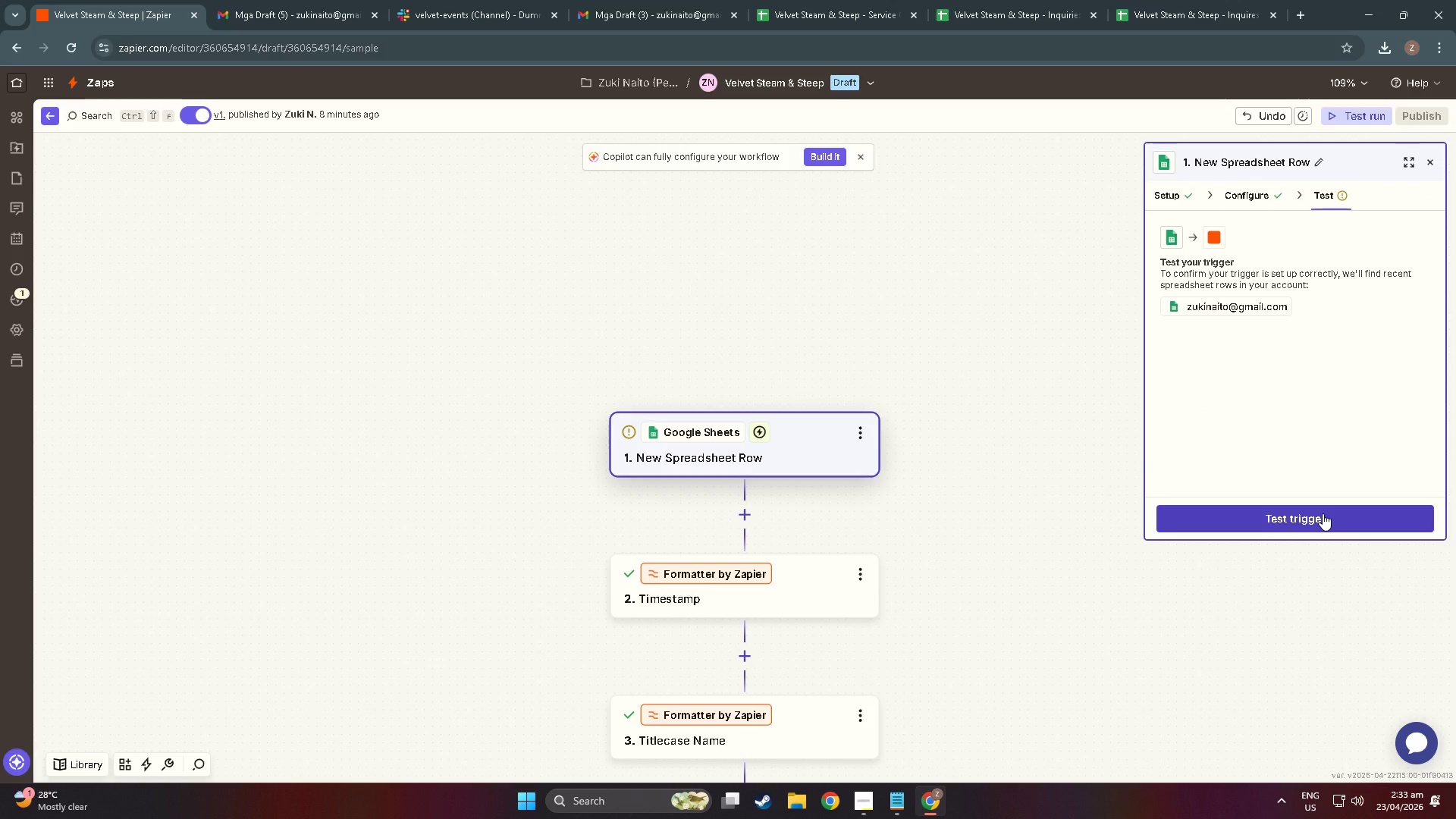 
left_click([1320, 511])
 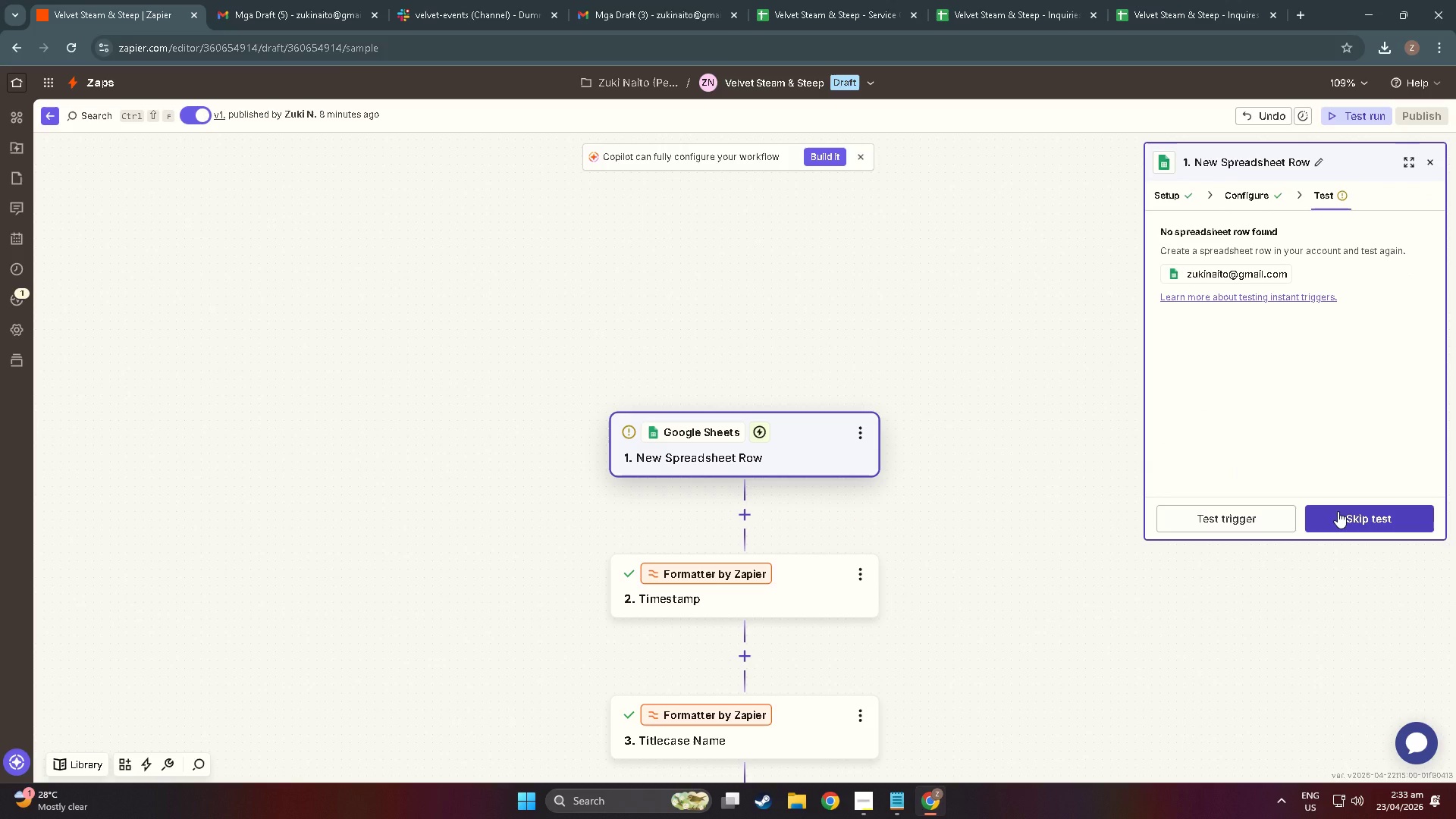 
wait(5.06)
 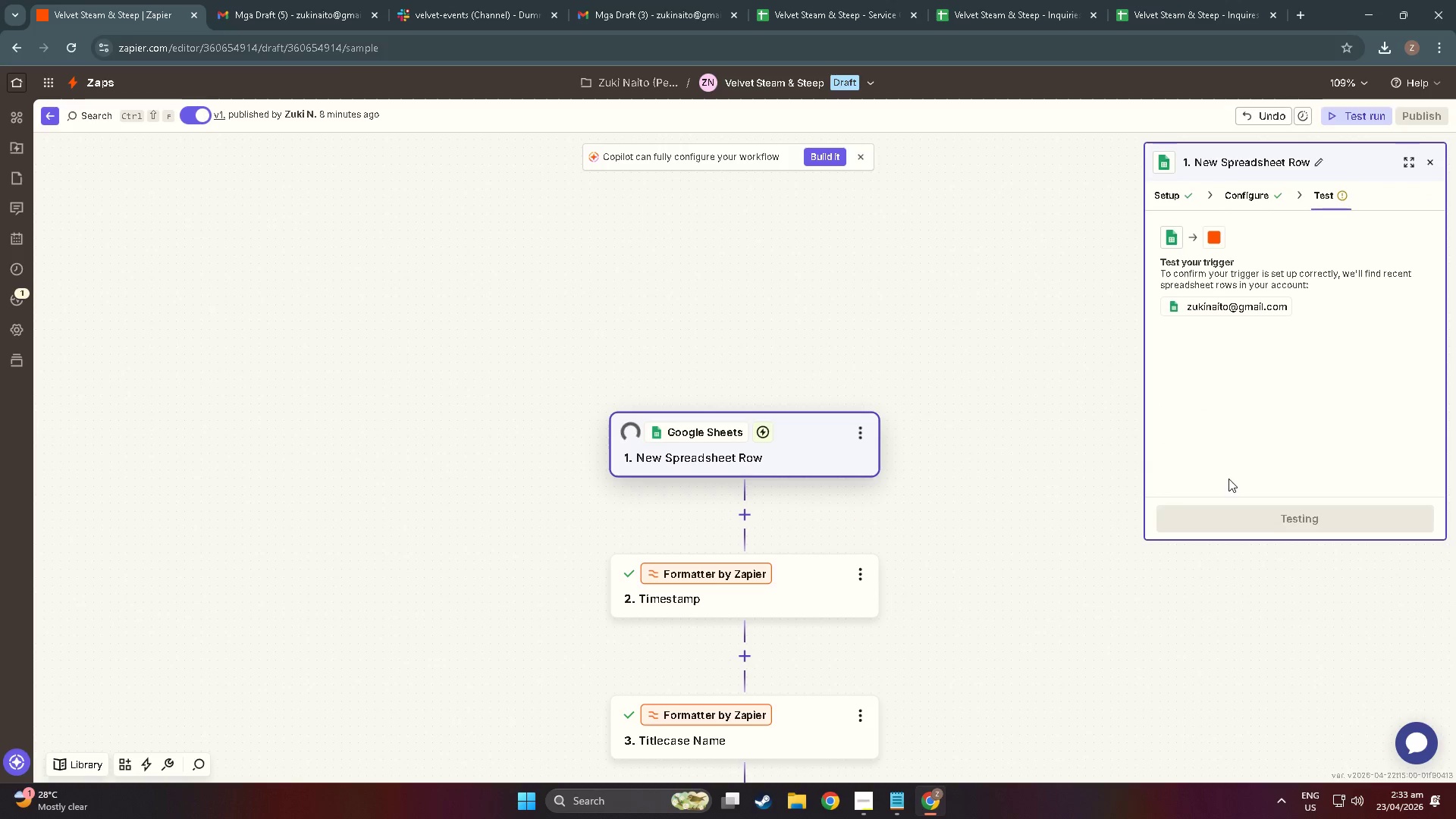 
left_click([1278, 522])
 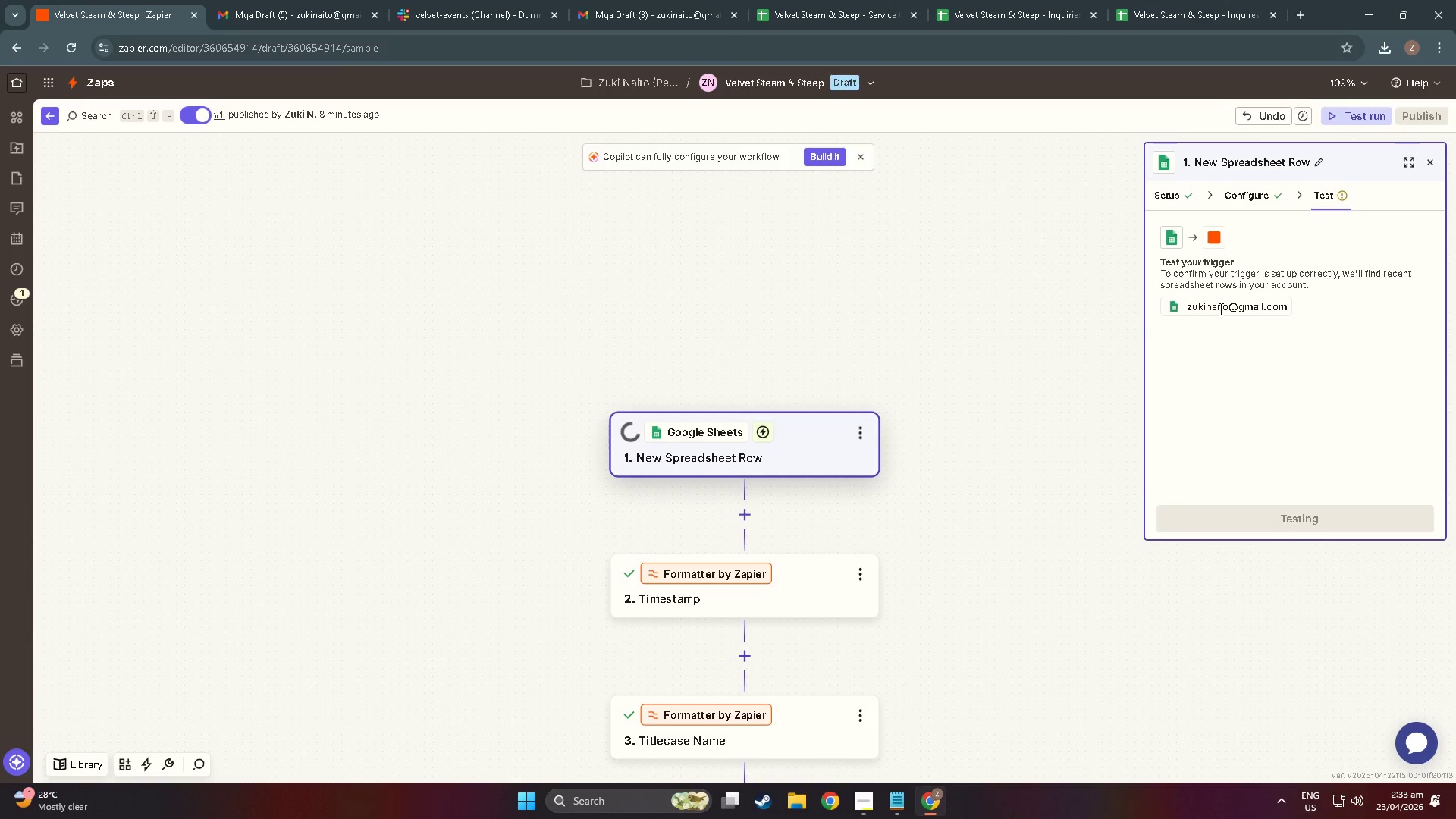 
left_click([1310, 519])
 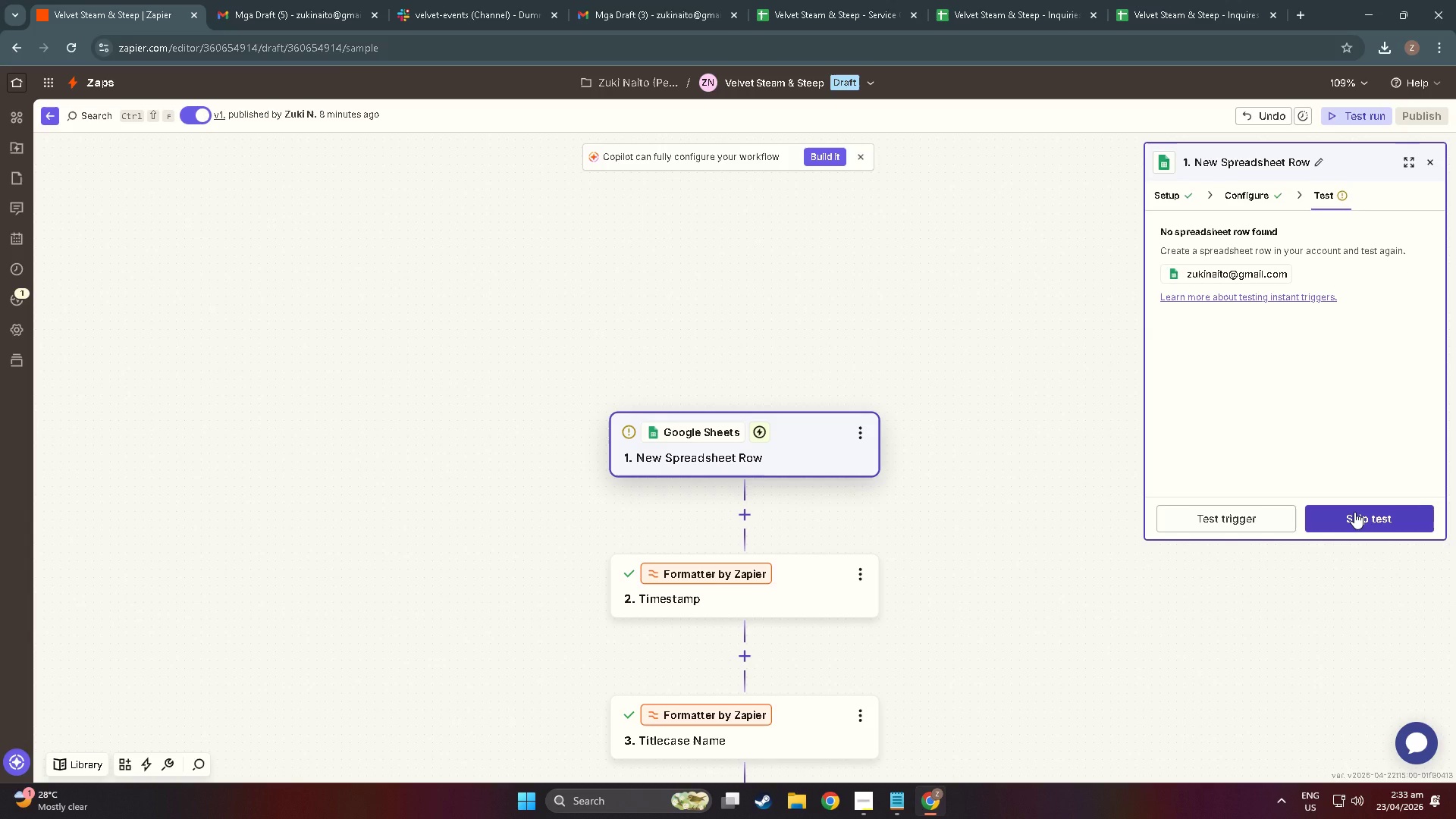 
left_click([1354, 512])
 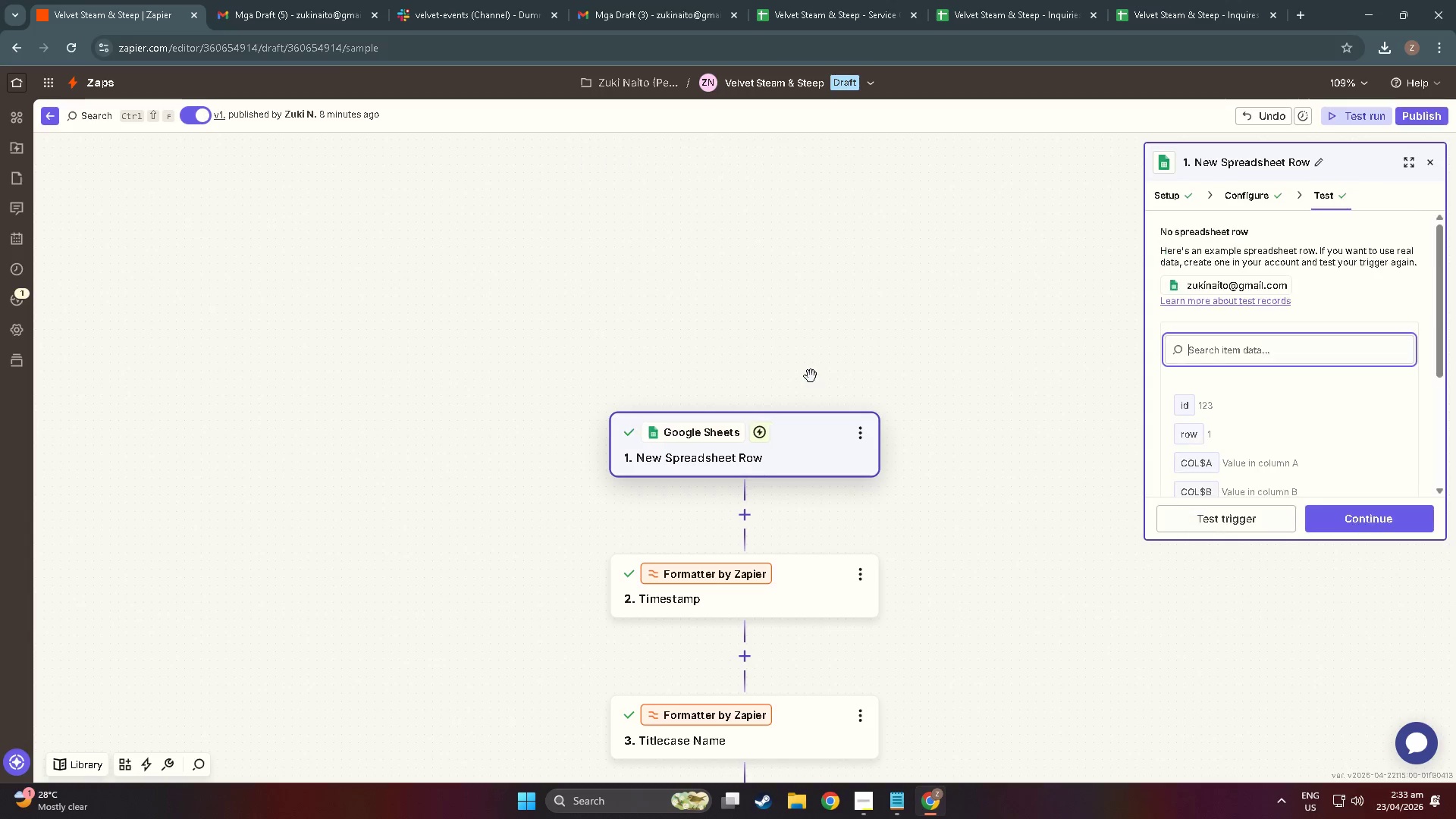 
scroll: coordinate [1235, 439], scroll_direction: down, amount: 12.0
 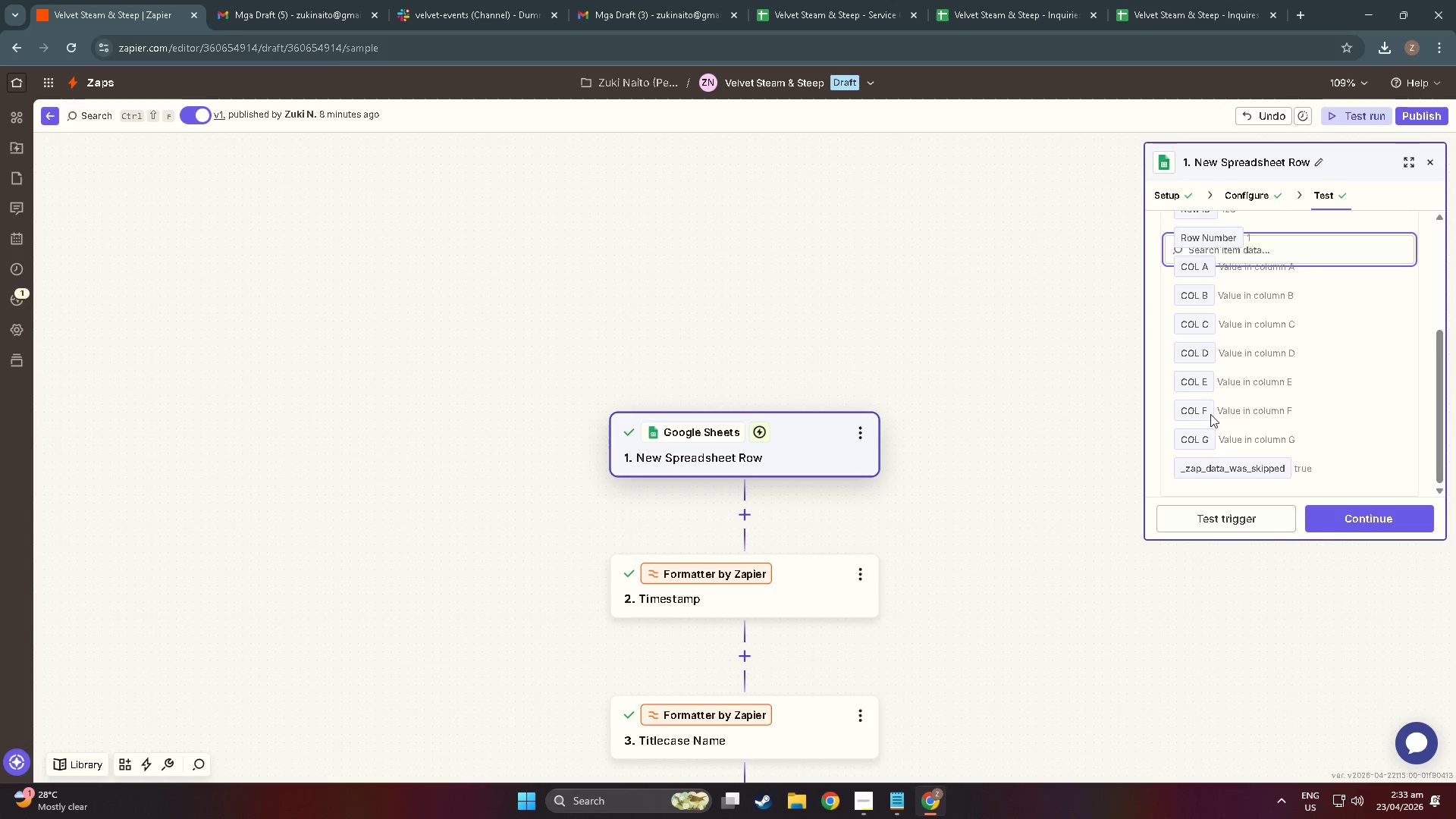 
scroll: coordinate [1219, 450], scroll_direction: up, amount: 4.0
 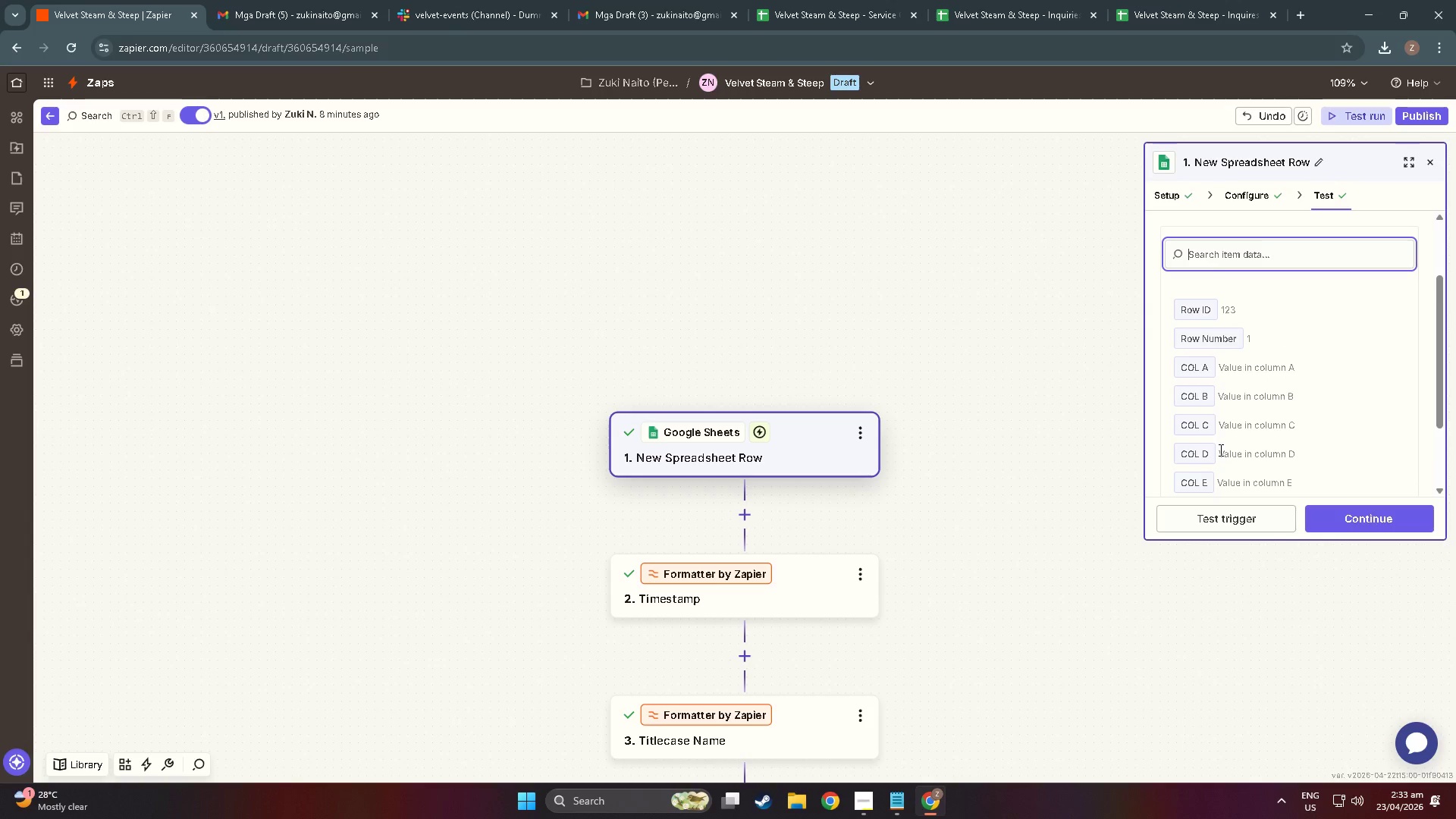 
scroll: coordinate [1350, 522], scroll_direction: down, amount: 6.0
 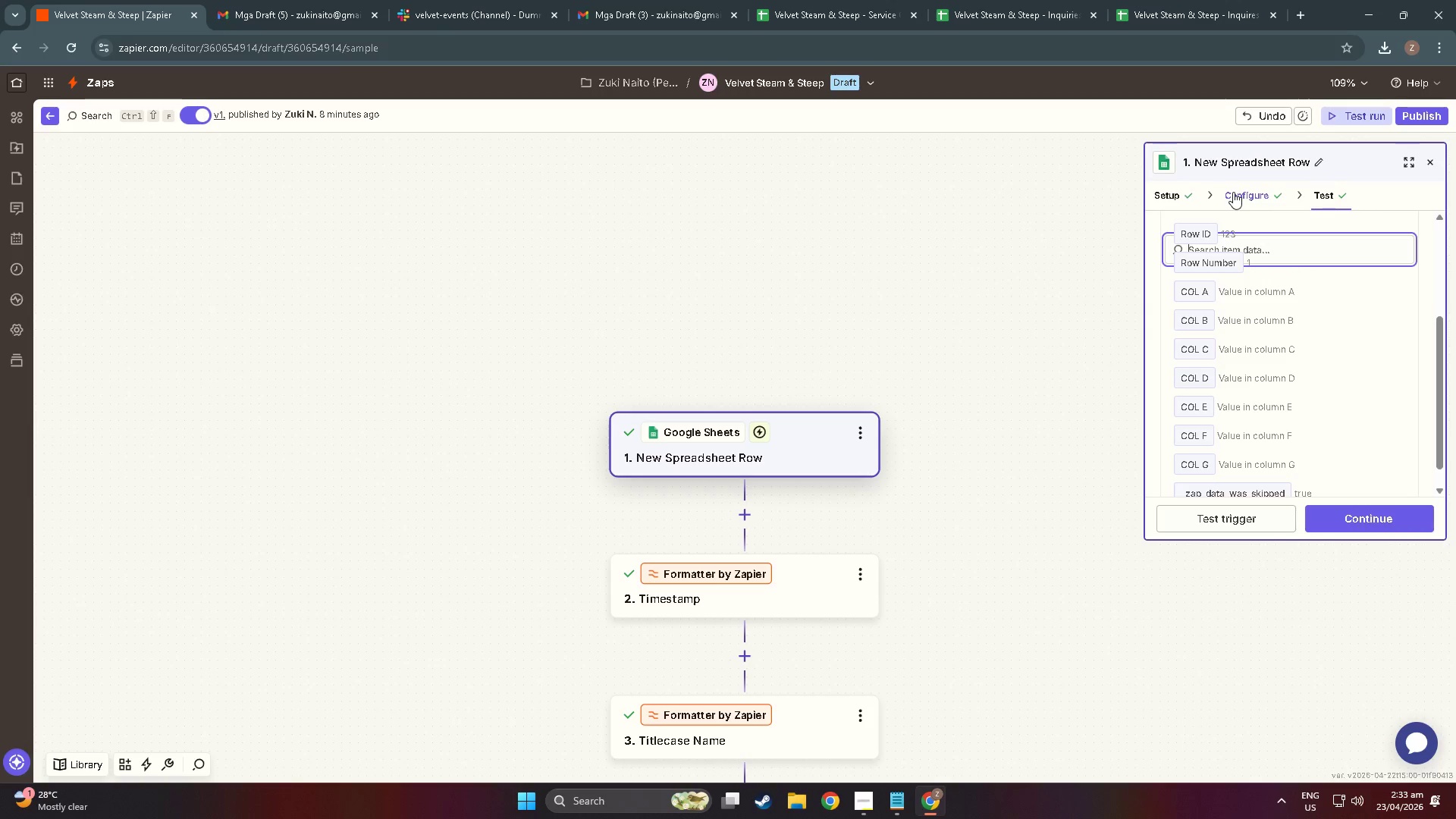 
left_click([1233, 192])
 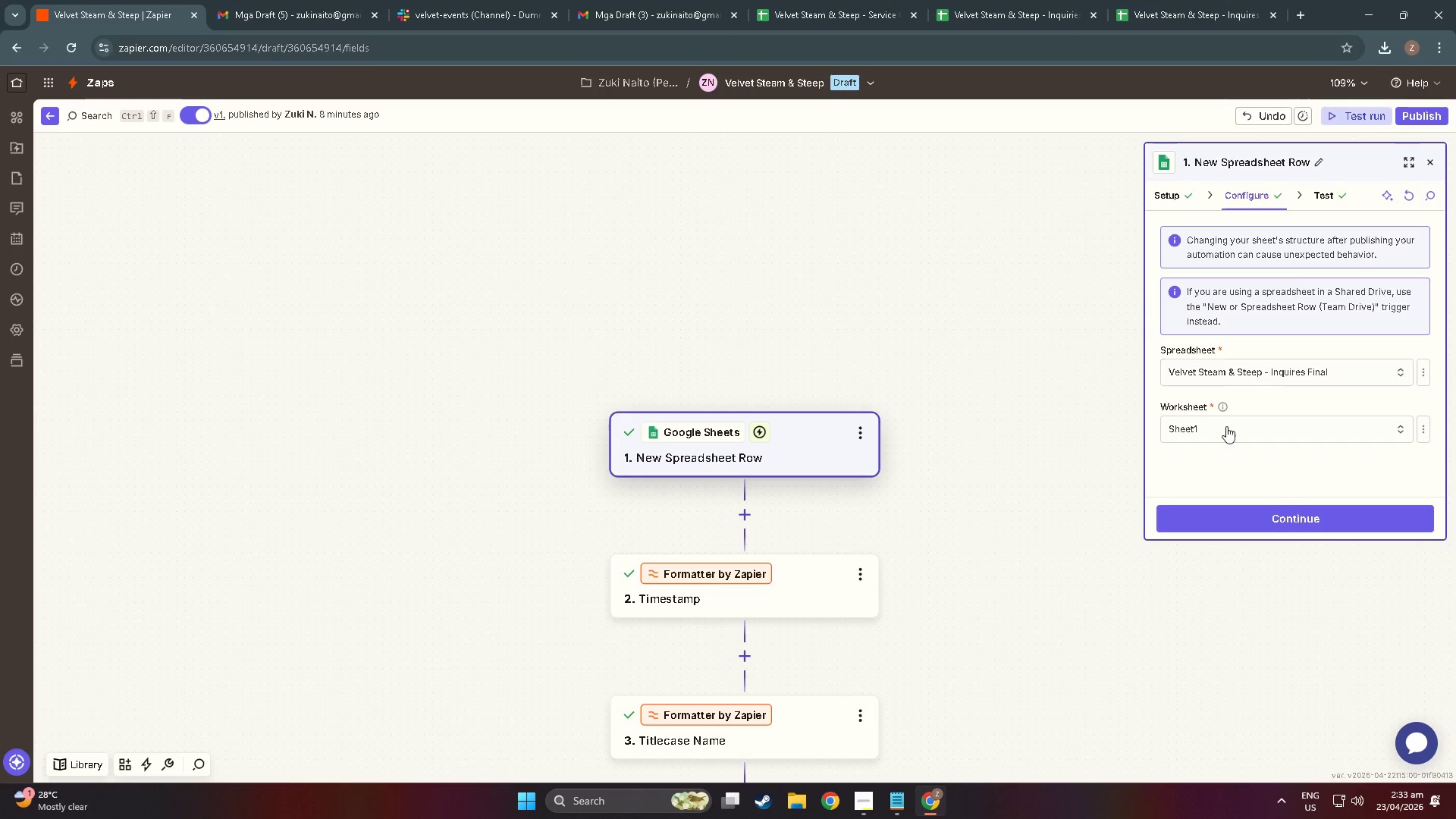 
left_click([1244, 522])
 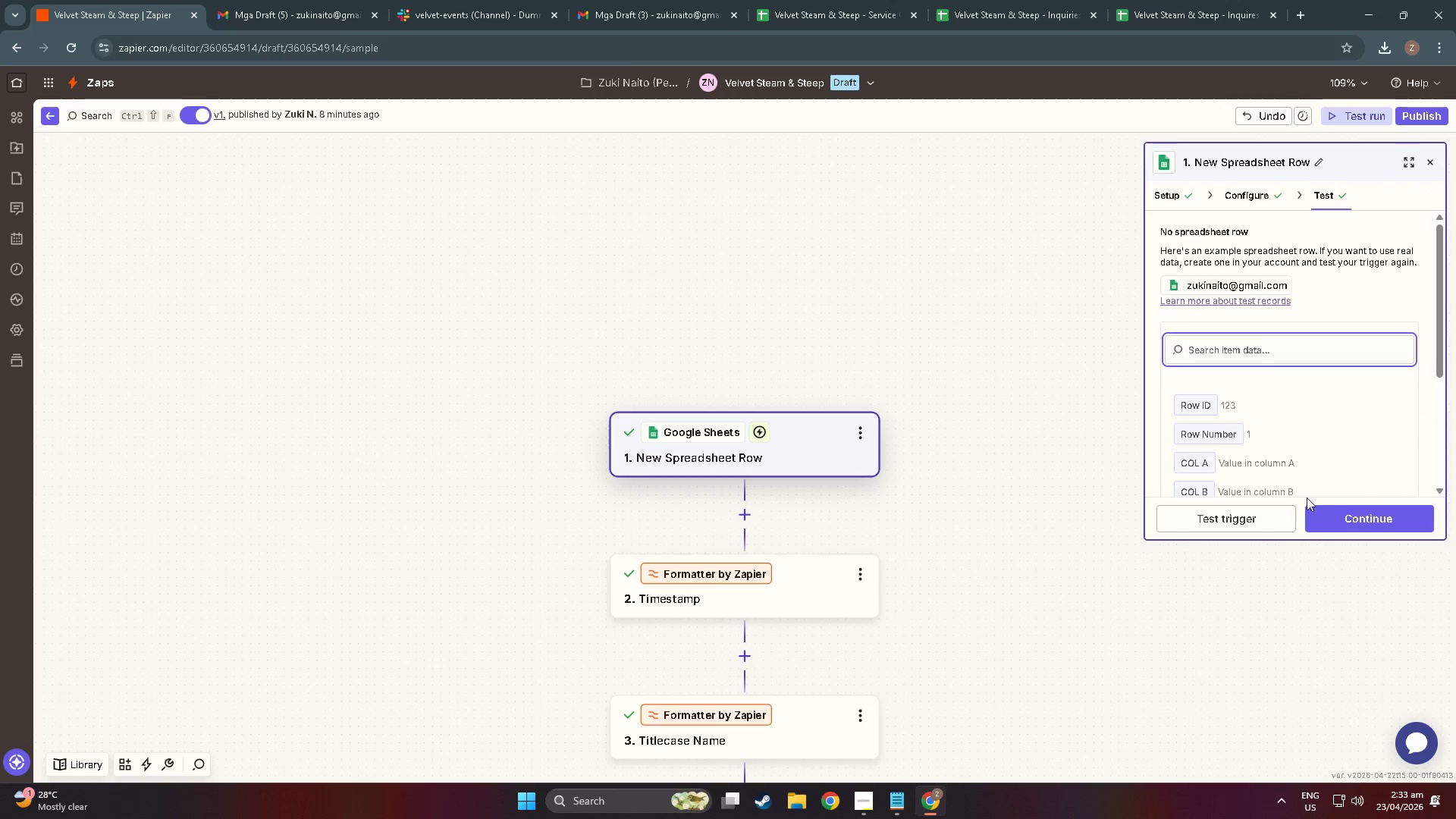 
left_click([1241, 519])
 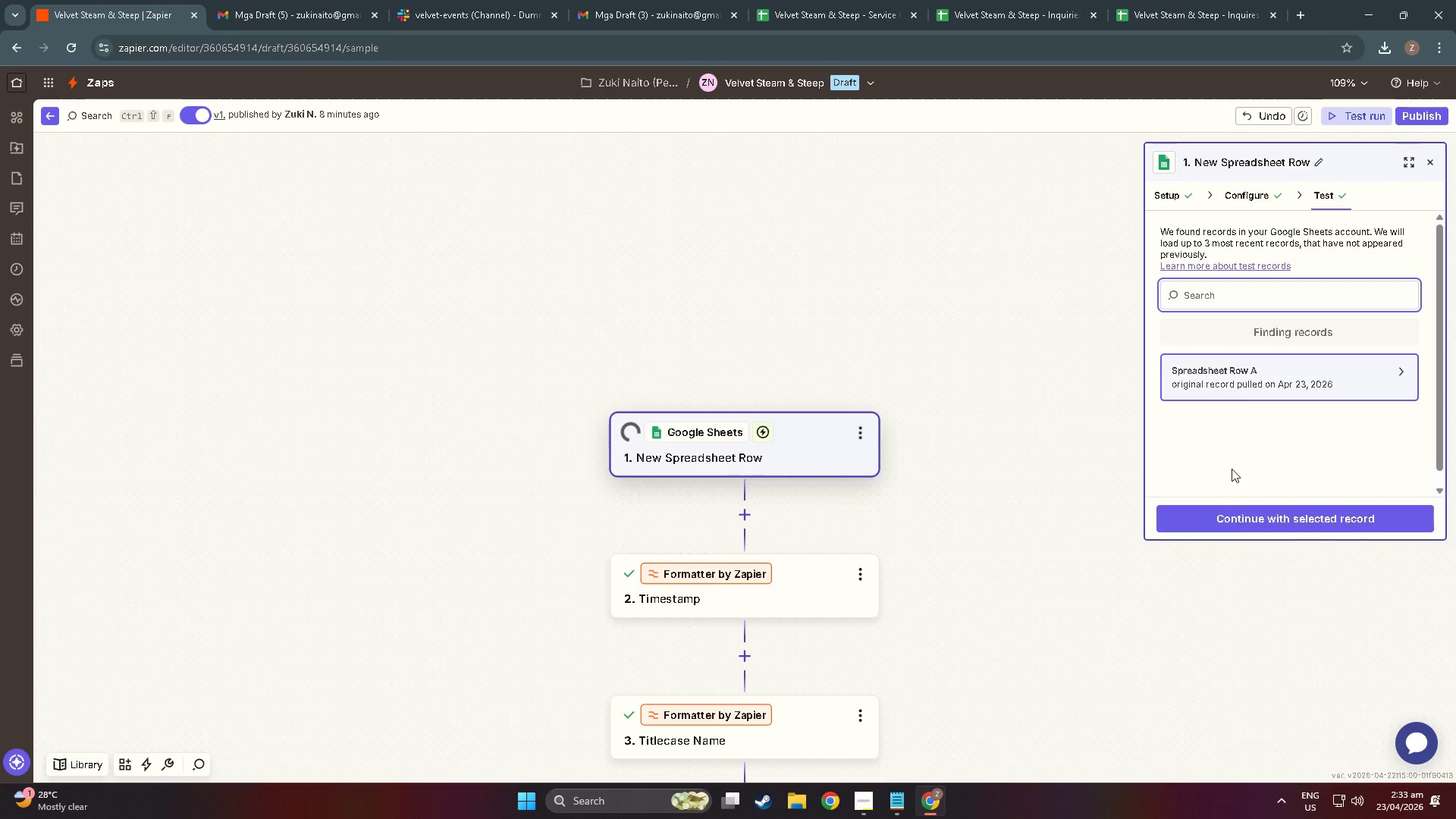 
scroll: coordinate [1241, 519], scroll_direction: down, amount: 9.0
 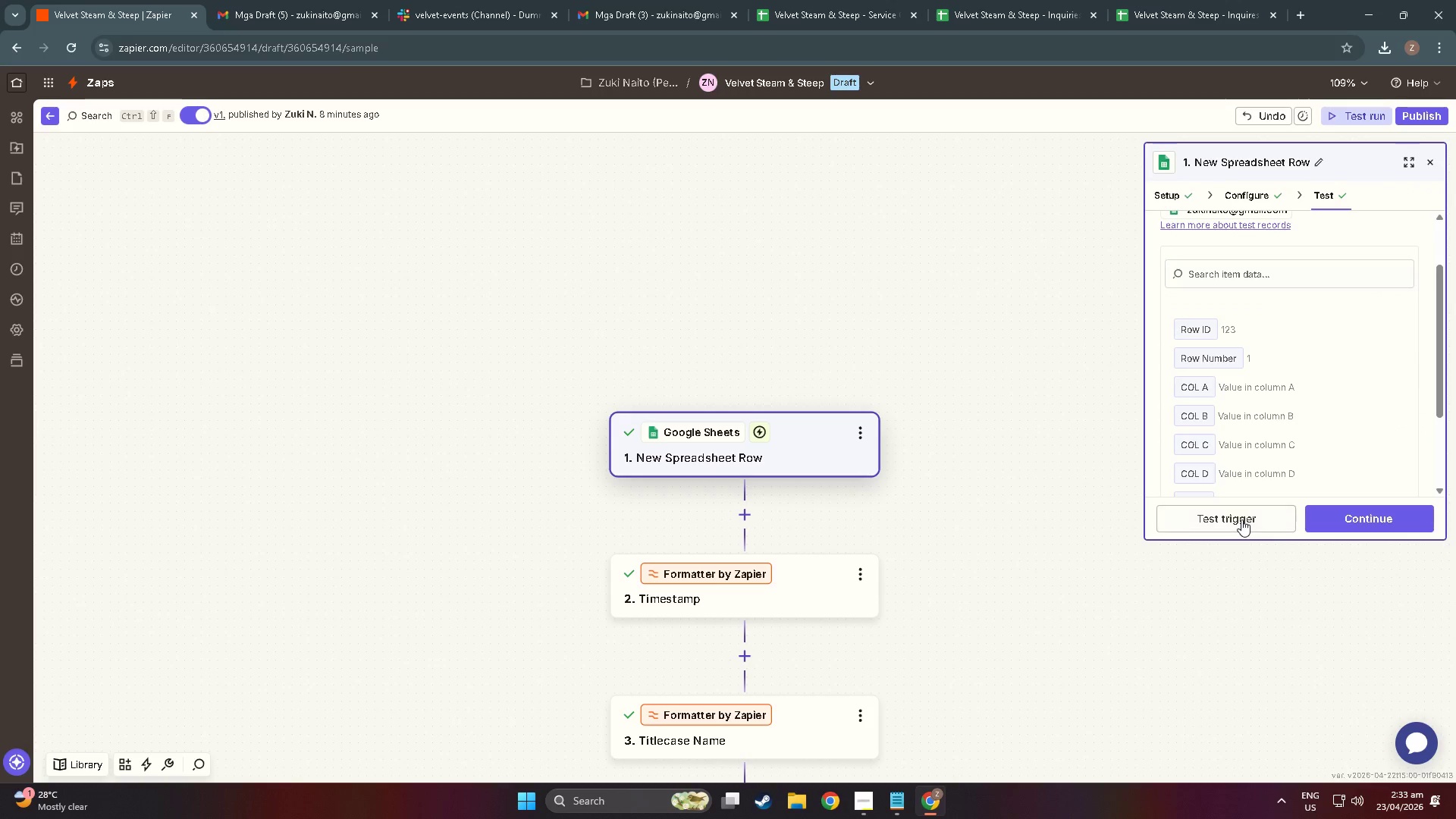 
left_click([1241, 373])
 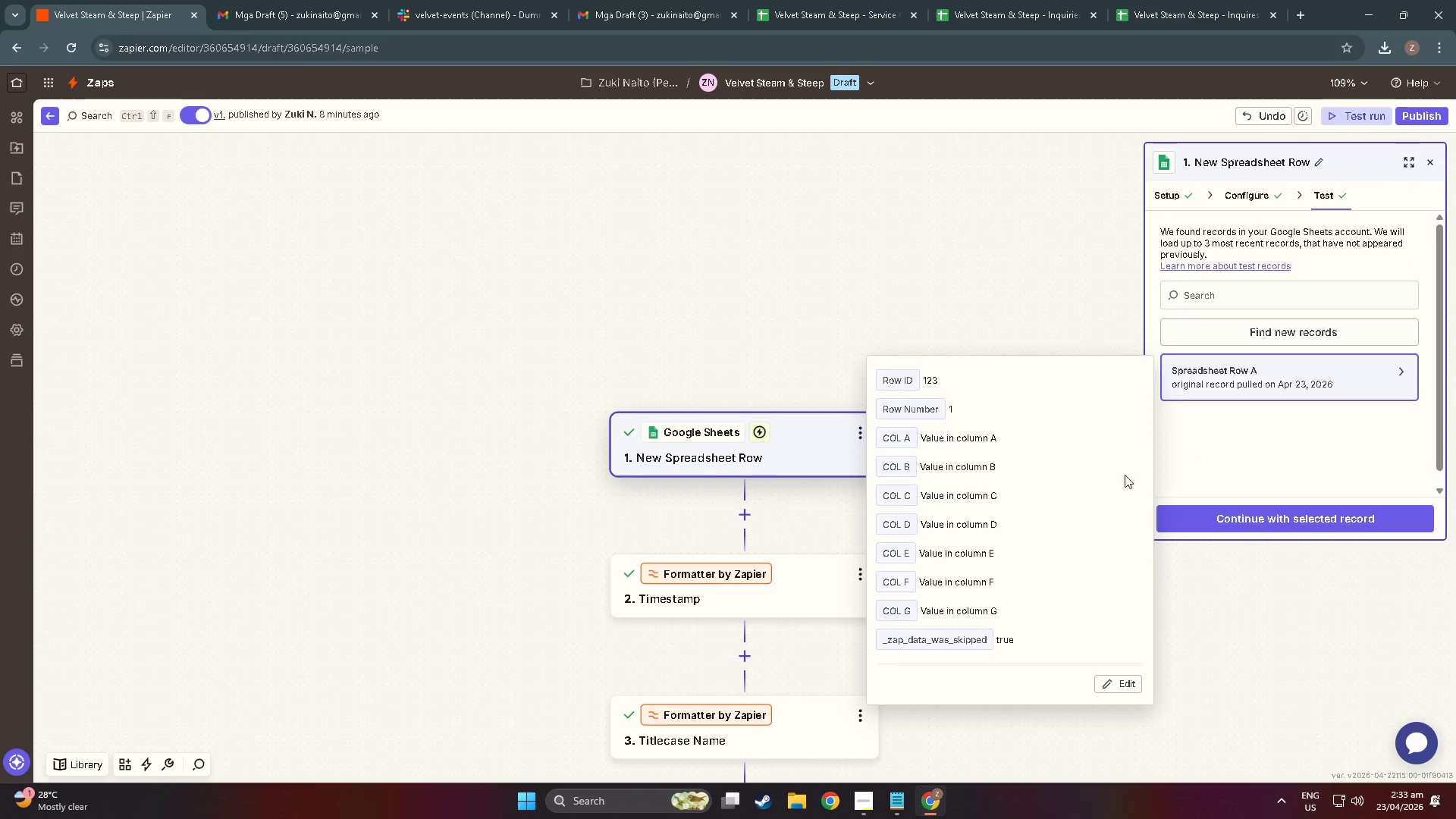 
scroll: coordinate [1055, 625], scroll_direction: down, amount: 7.0
 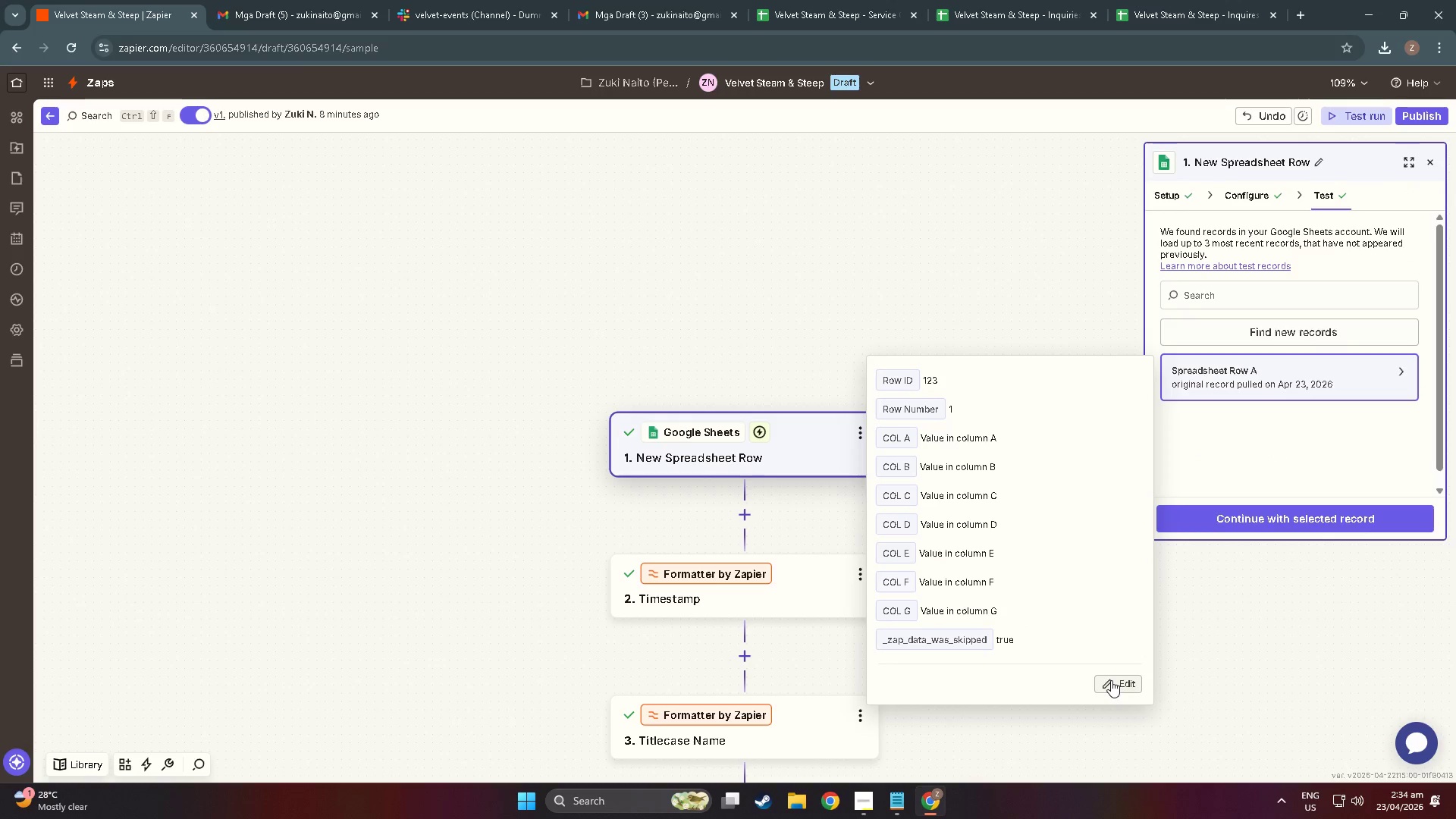 
left_click([1111, 680])
 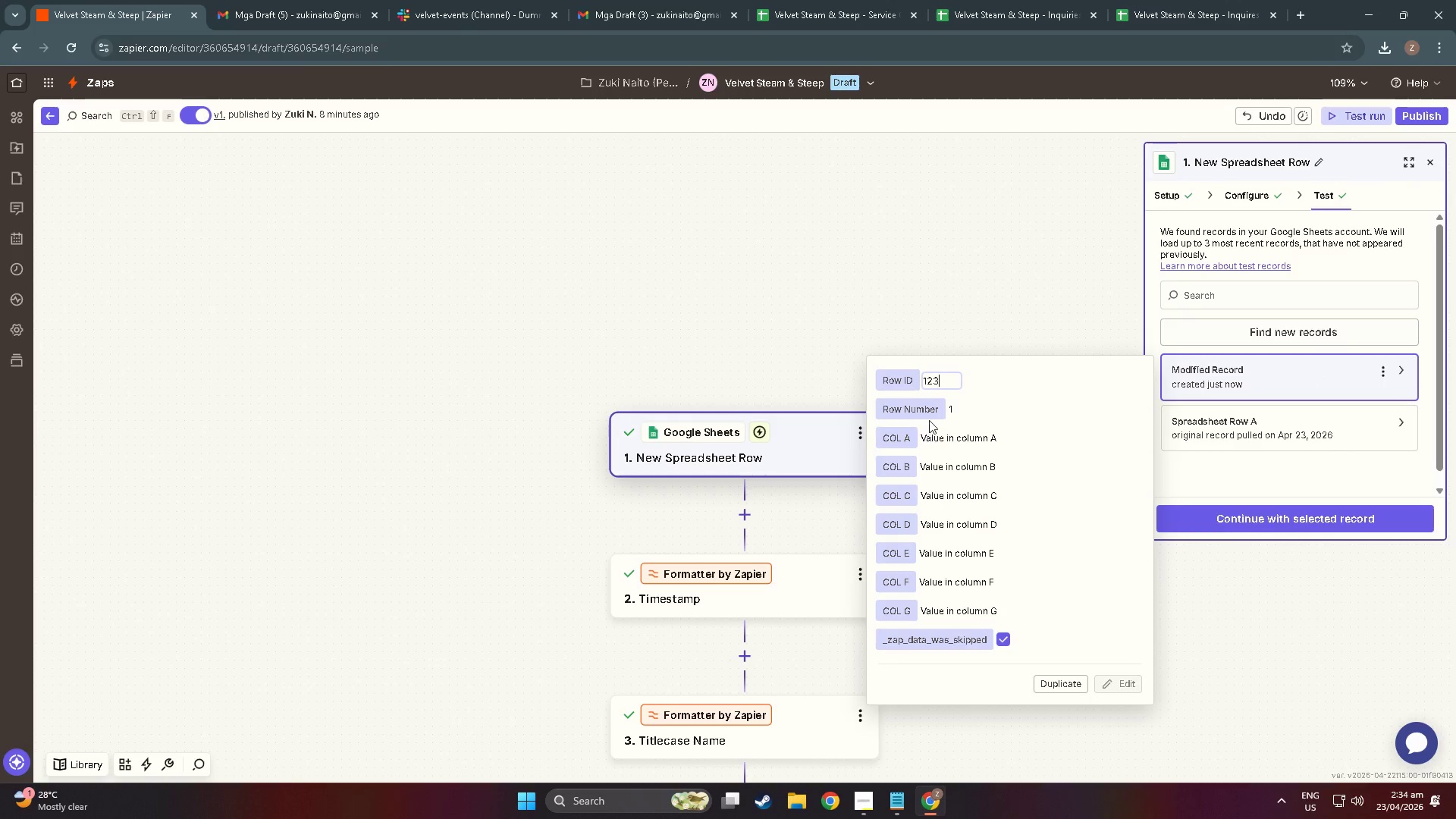 
left_click([1238, 619])
 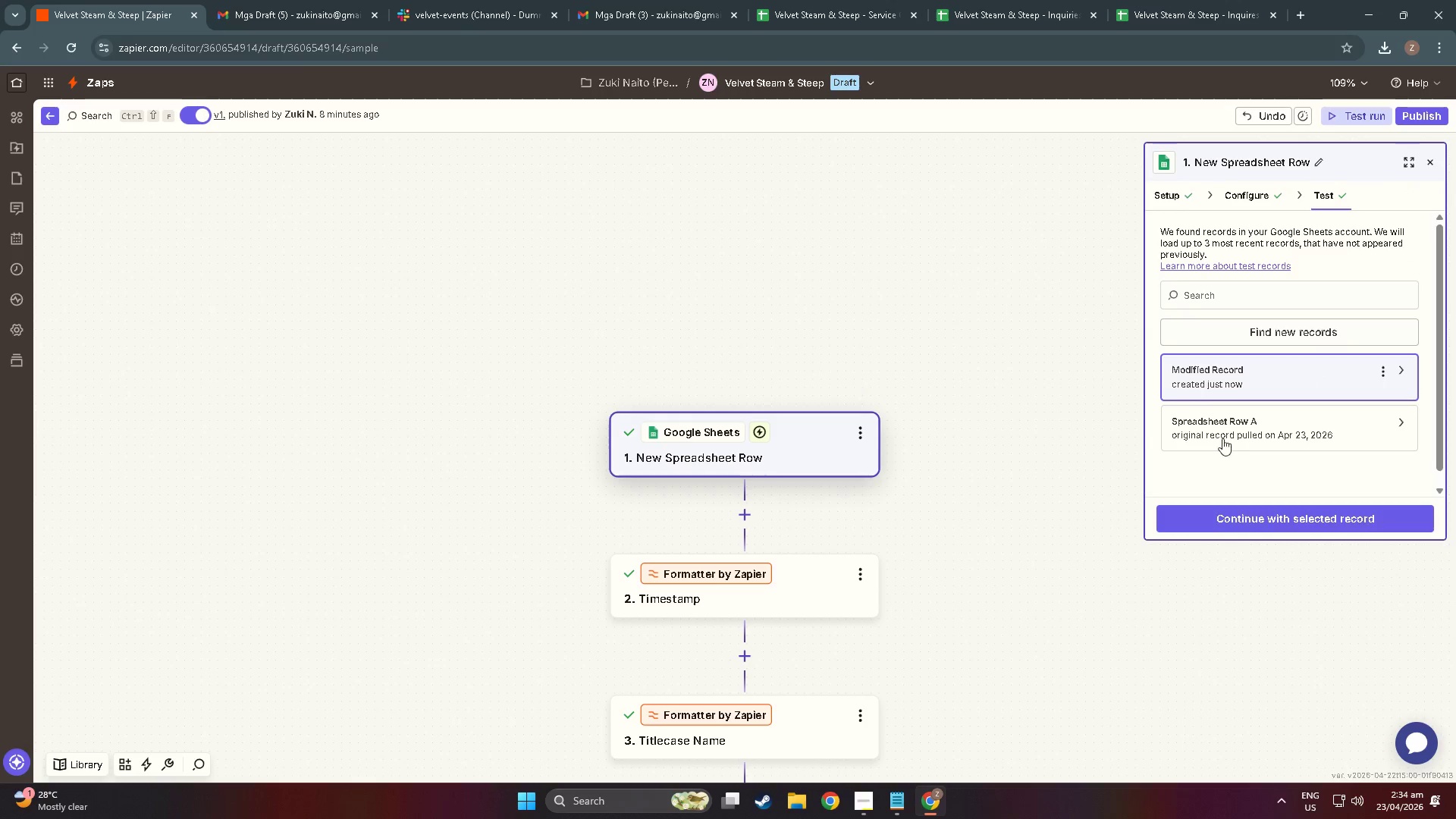 
left_click([1222, 431])
 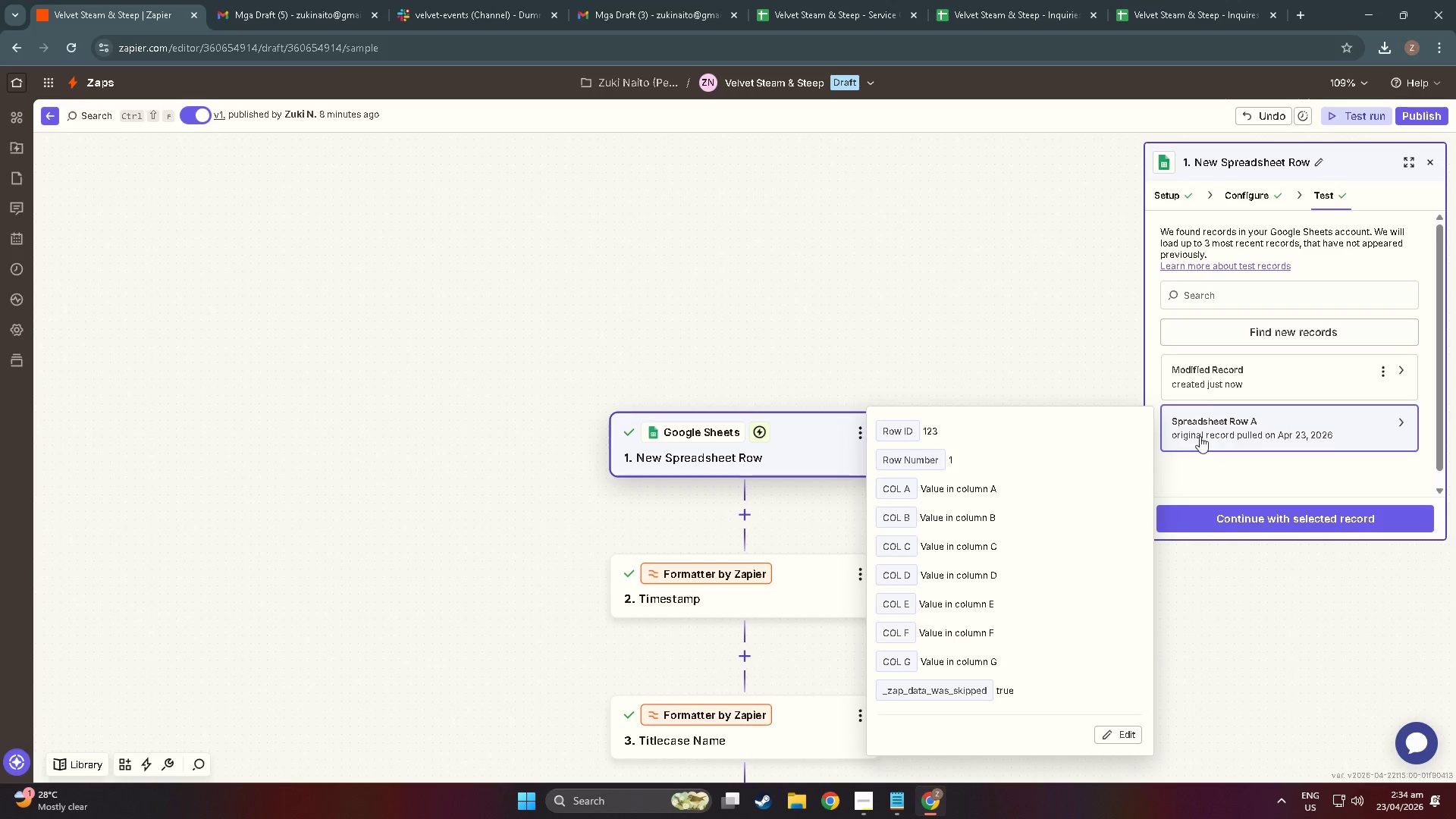 
left_click([1213, 375])
 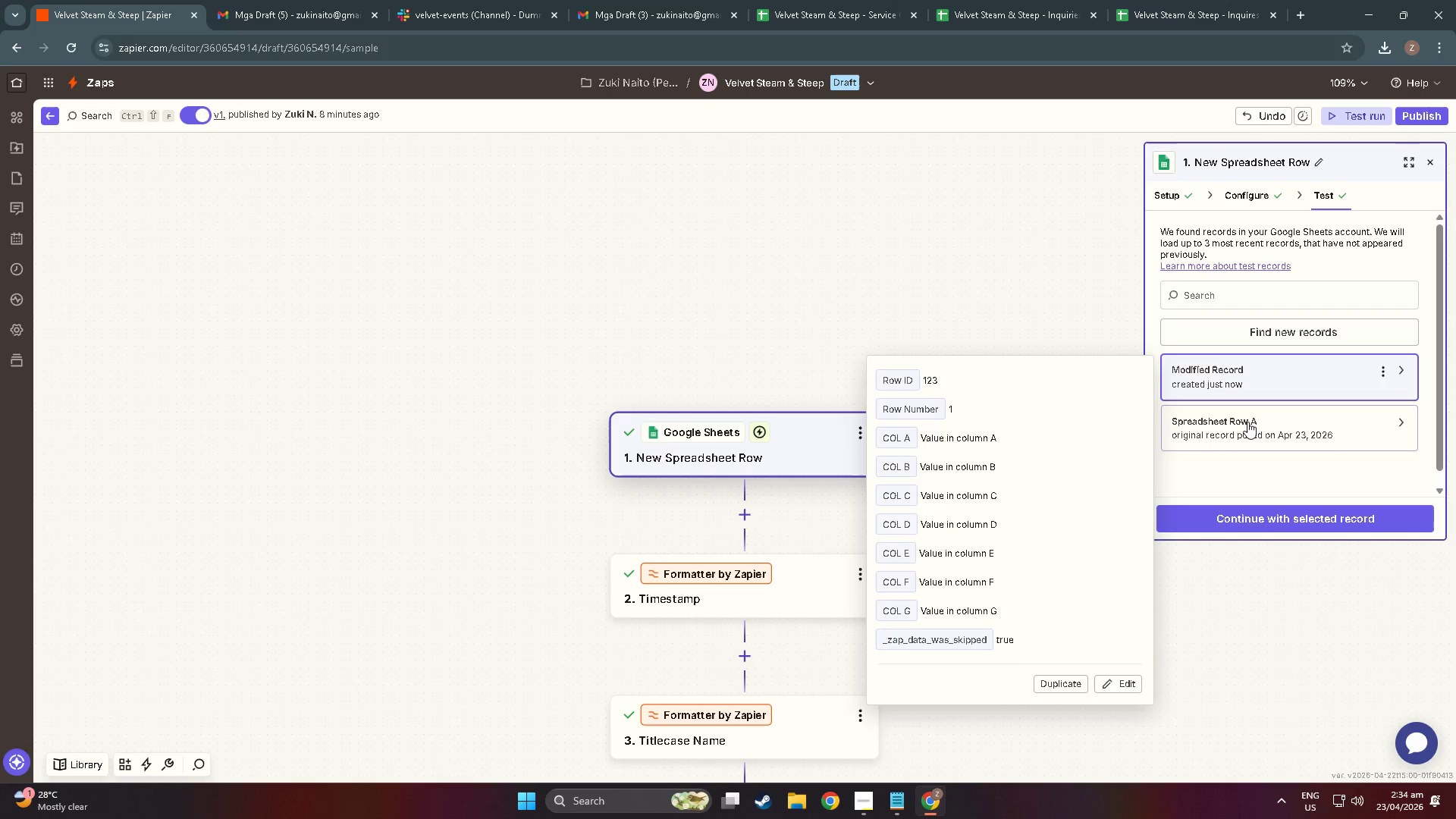 
left_click([1247, 422])
 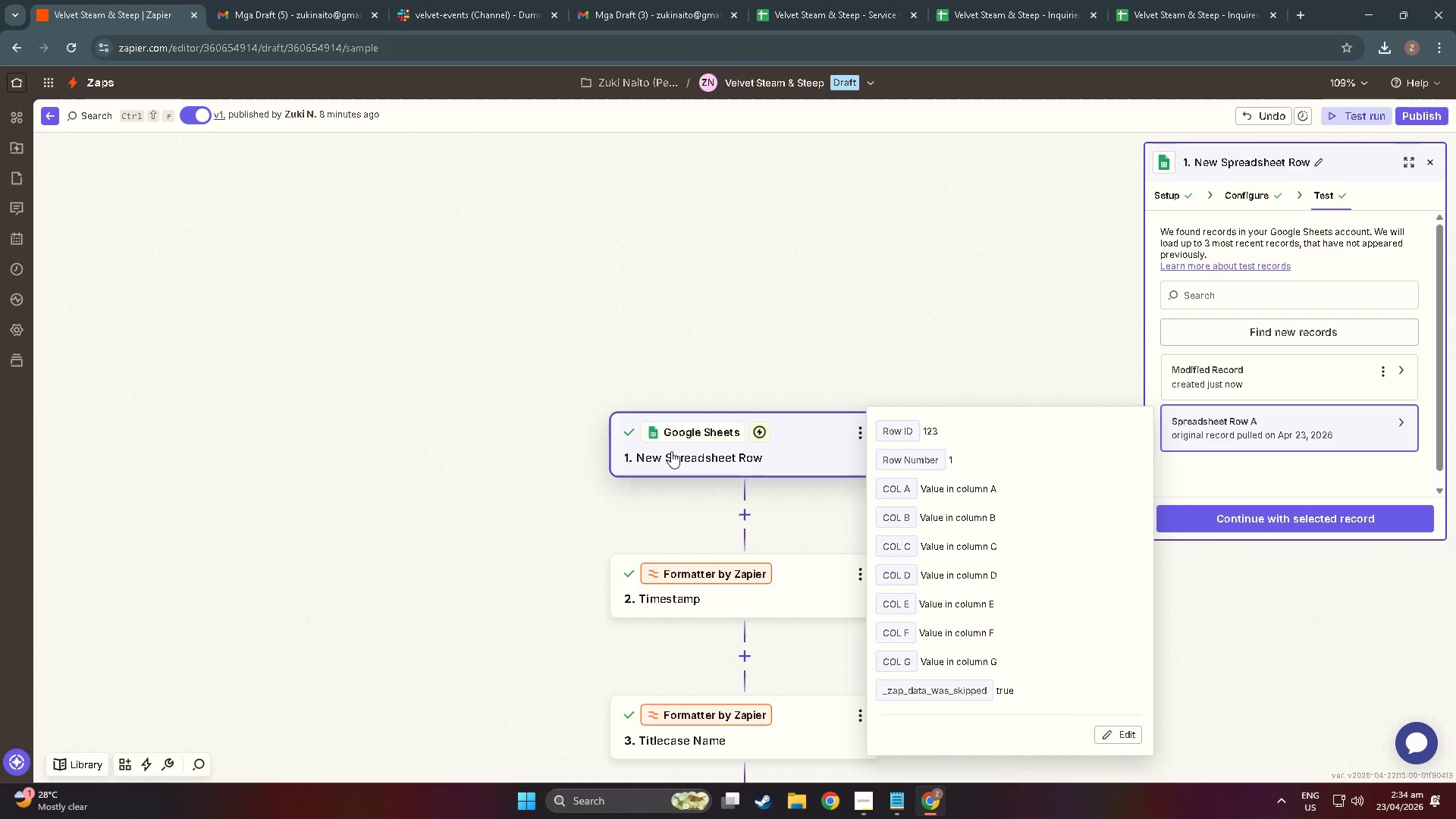 
wait(11.66)
 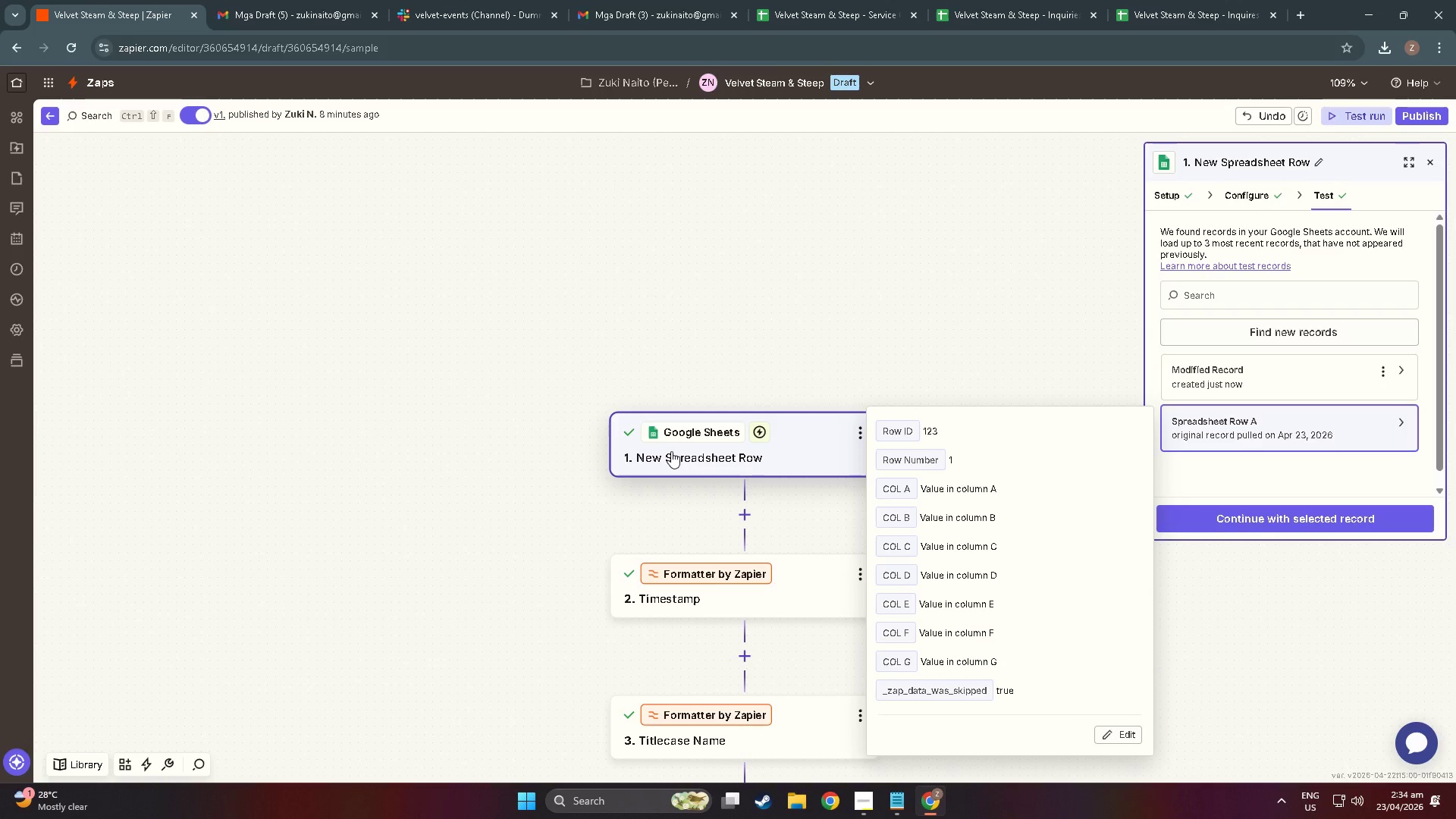 
left_click([796, 3])
 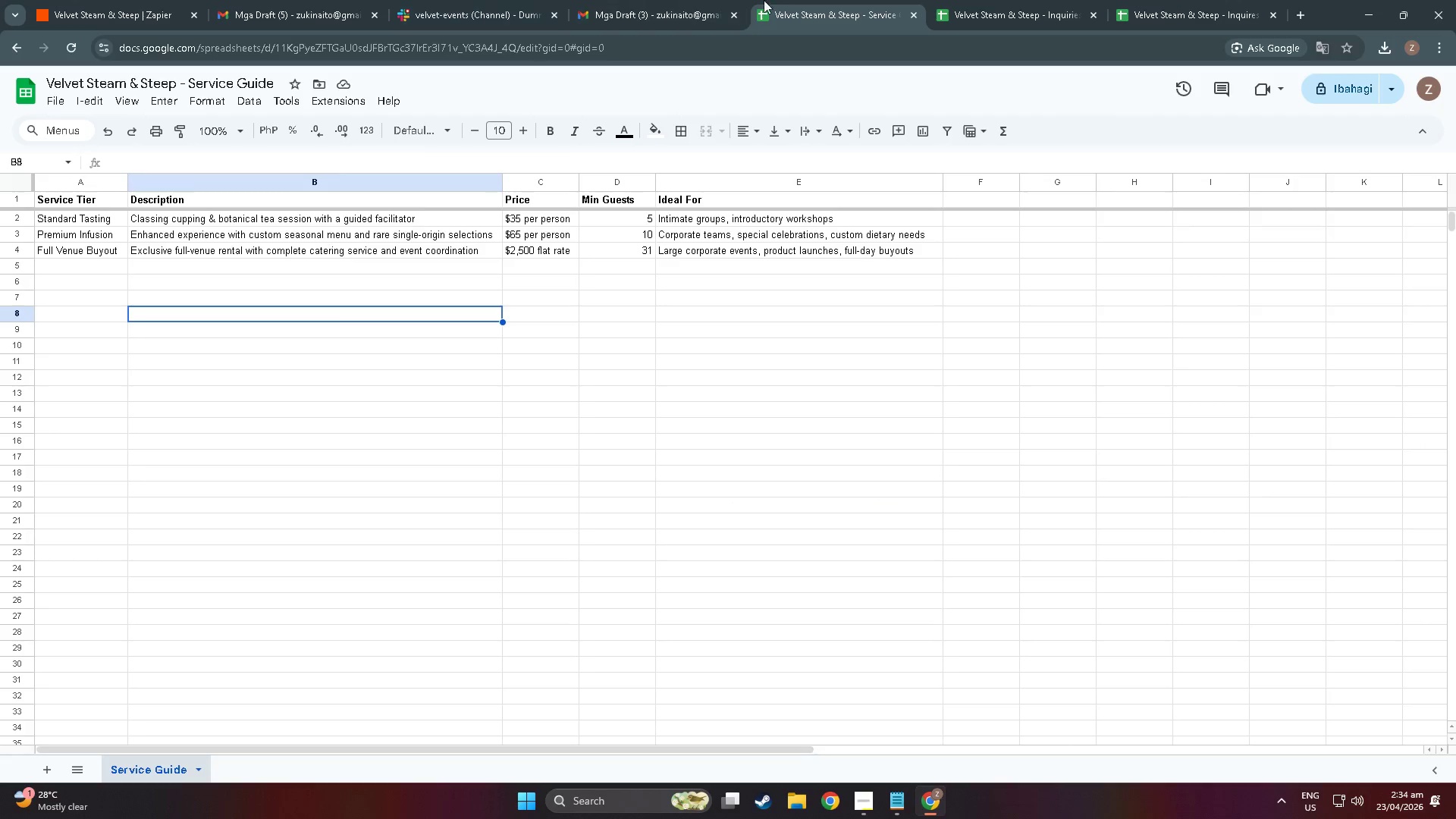 
left_click([1065, 0])
 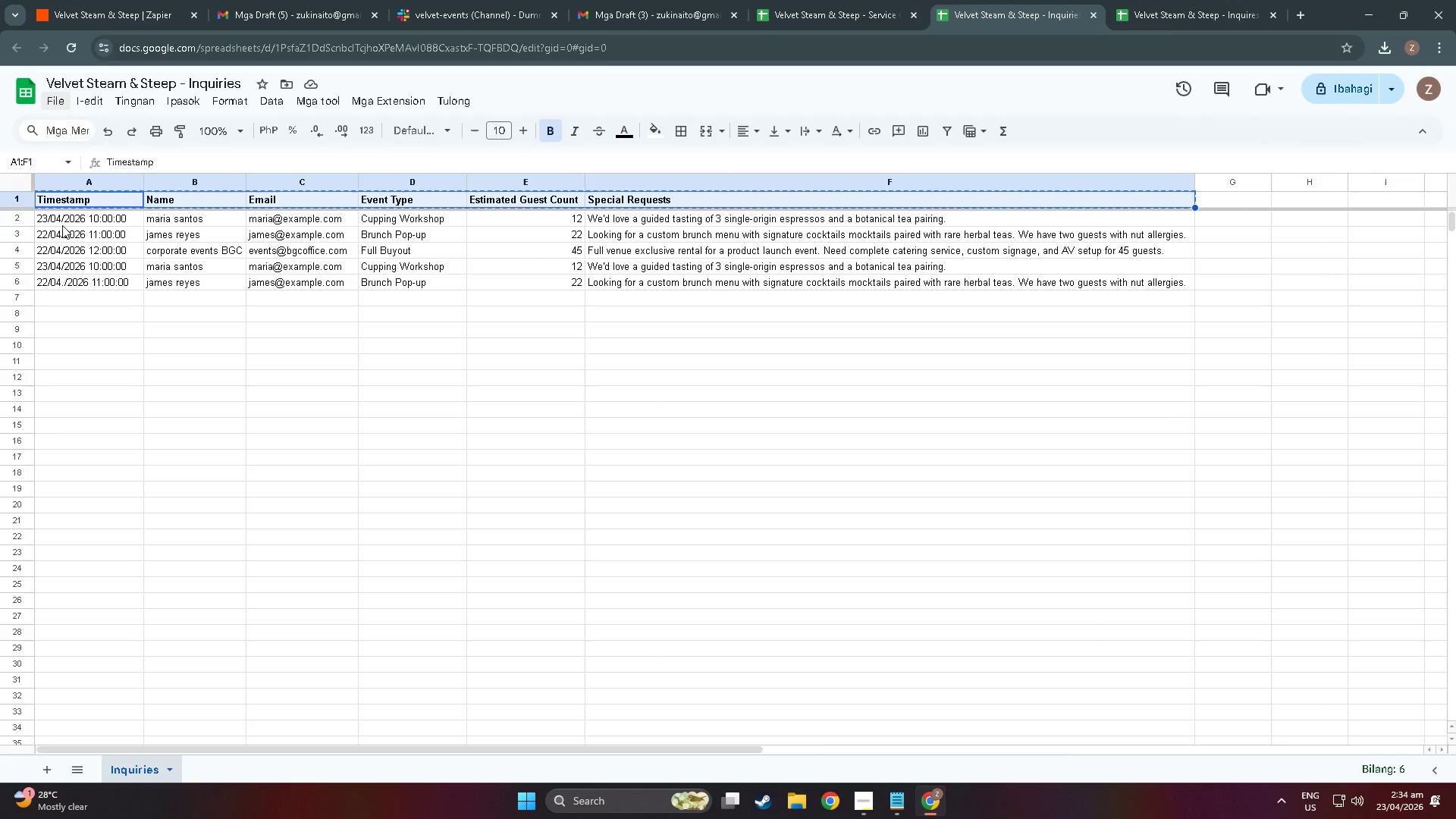 
left_click_drag(start_coordinate=[58, 218], to_coordinate=[720, 223])
 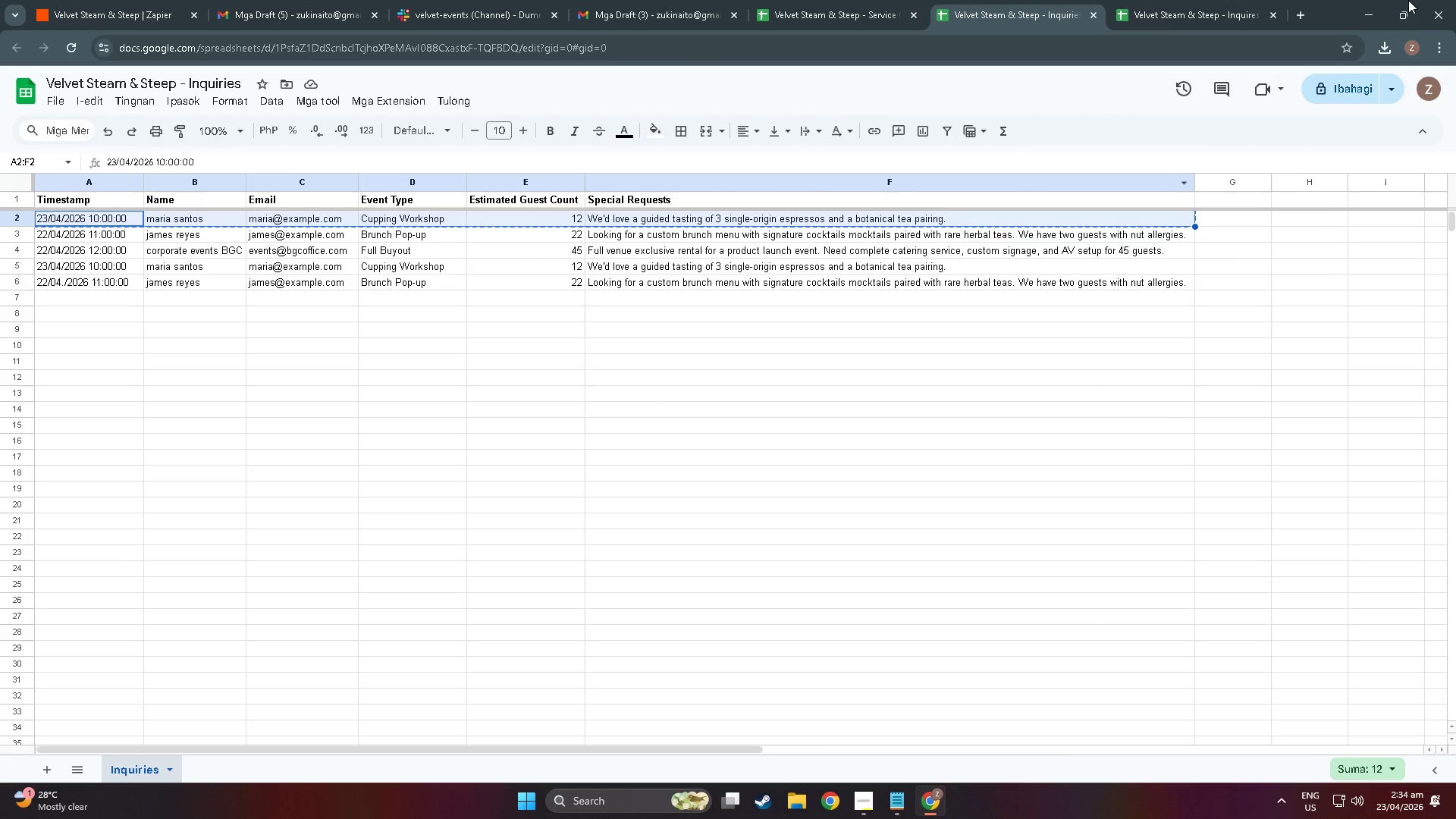 
key(Control+C)
 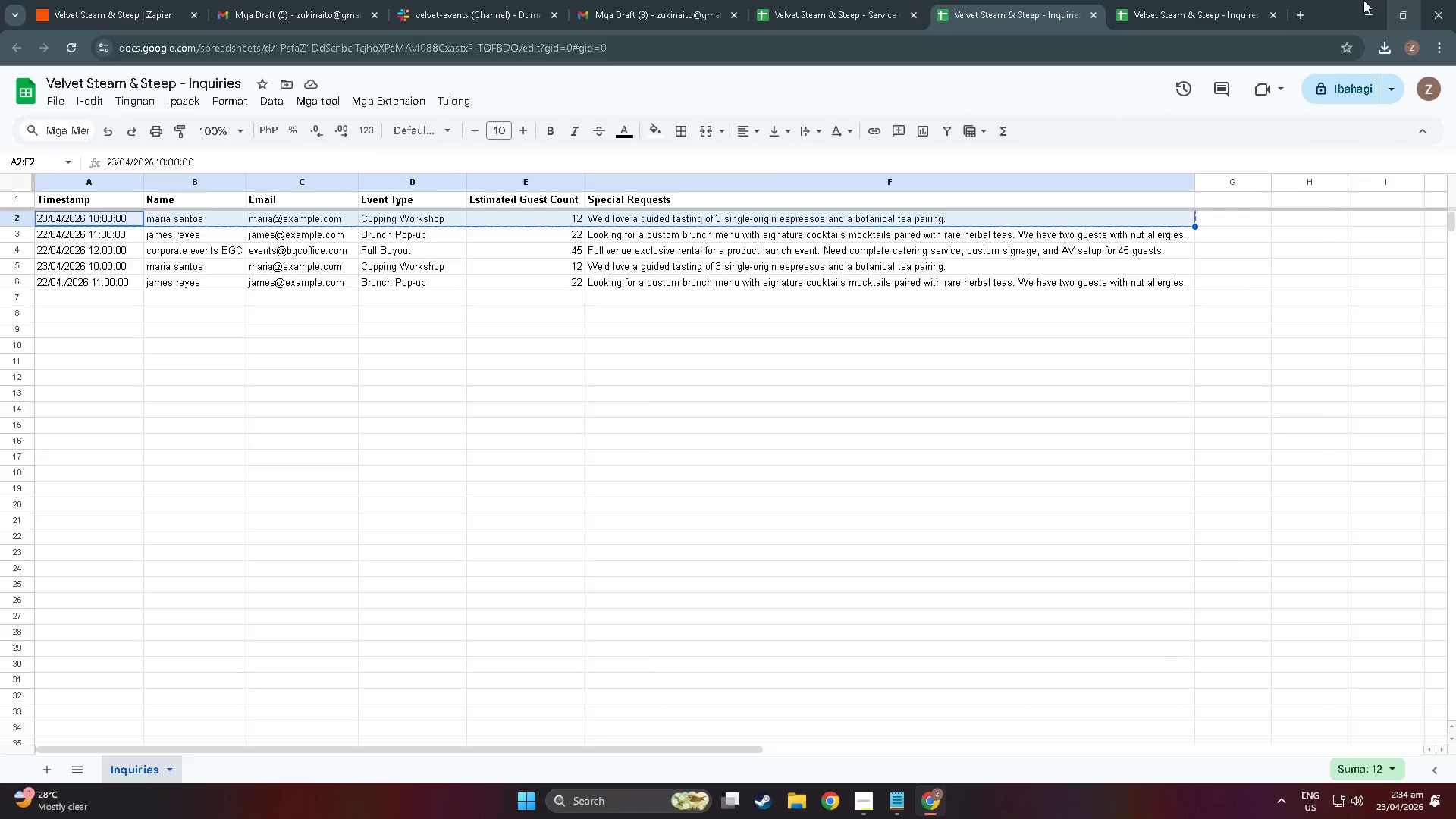 
left_click([1238, 0])
 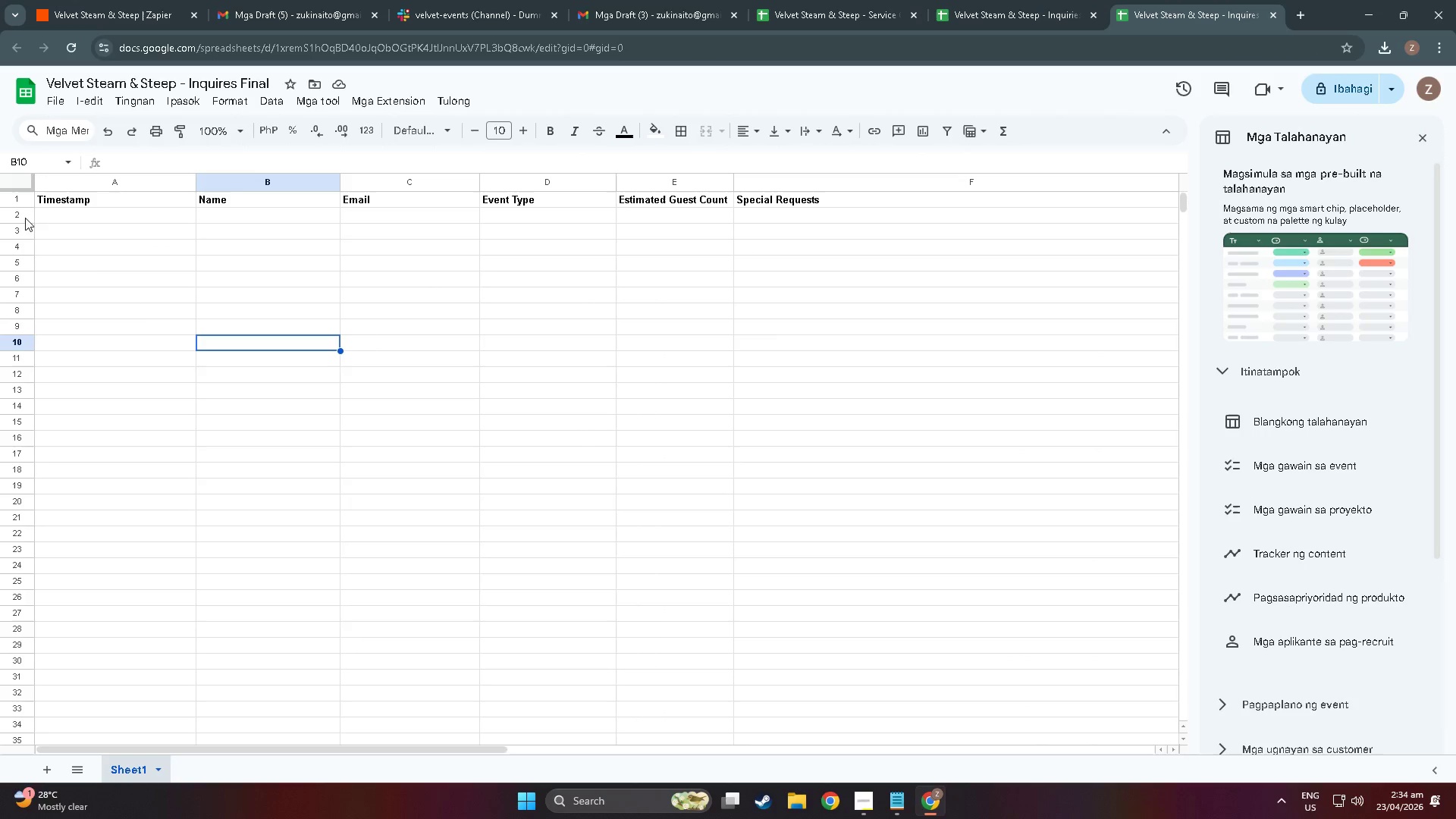 
left_click([41, 213])
 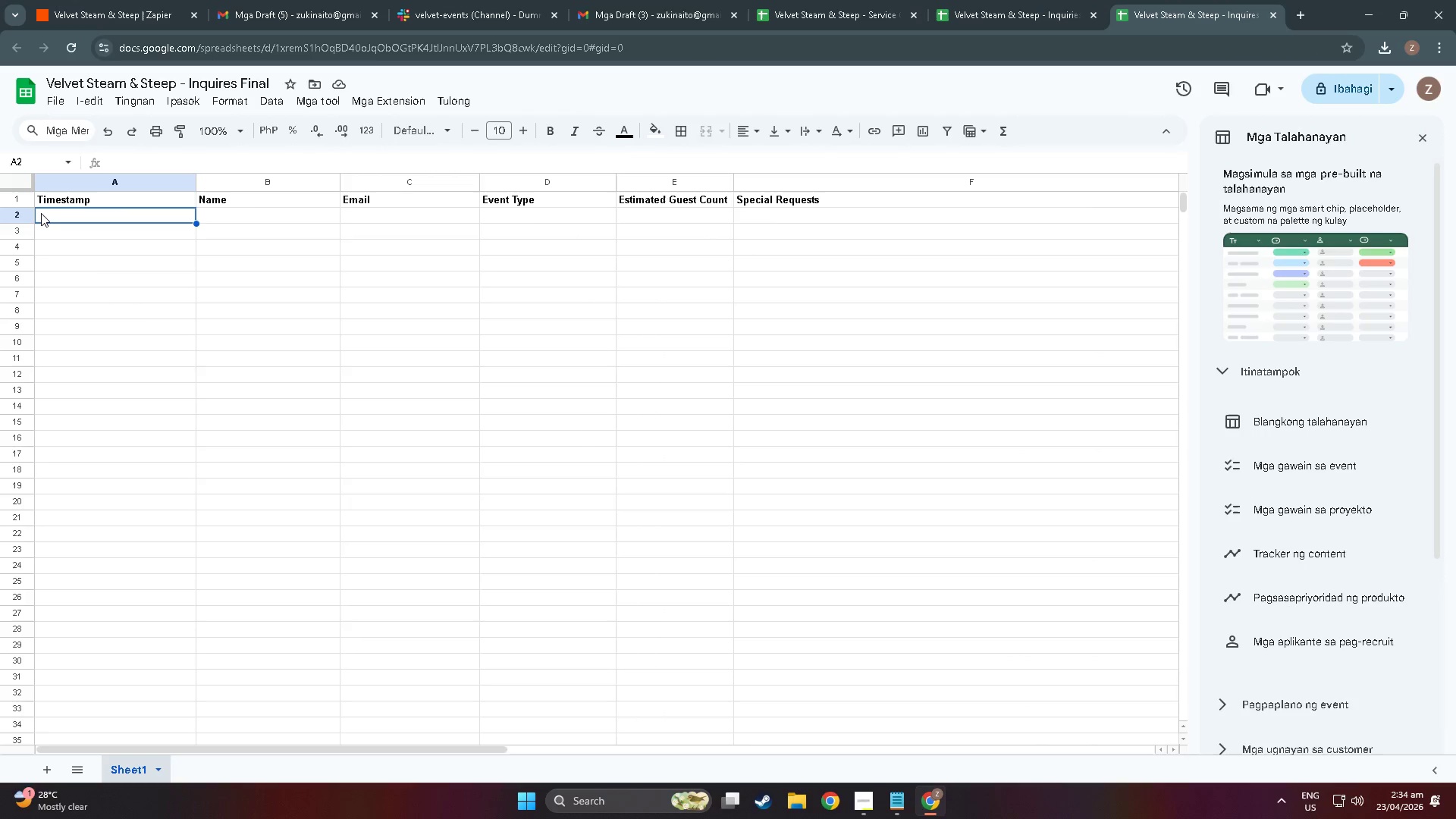 
key(Control+V)
 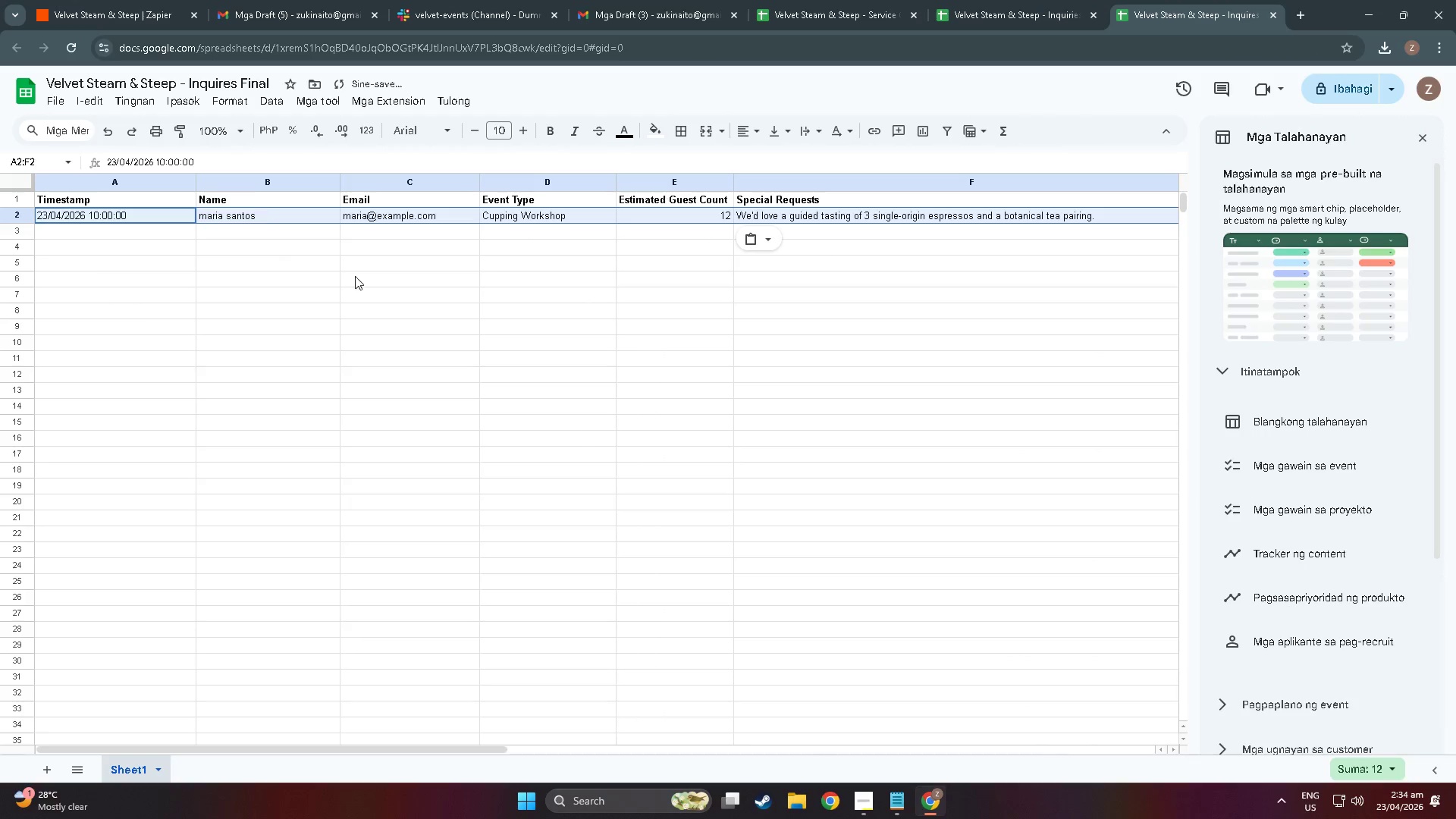 
left_click([471, 346])
 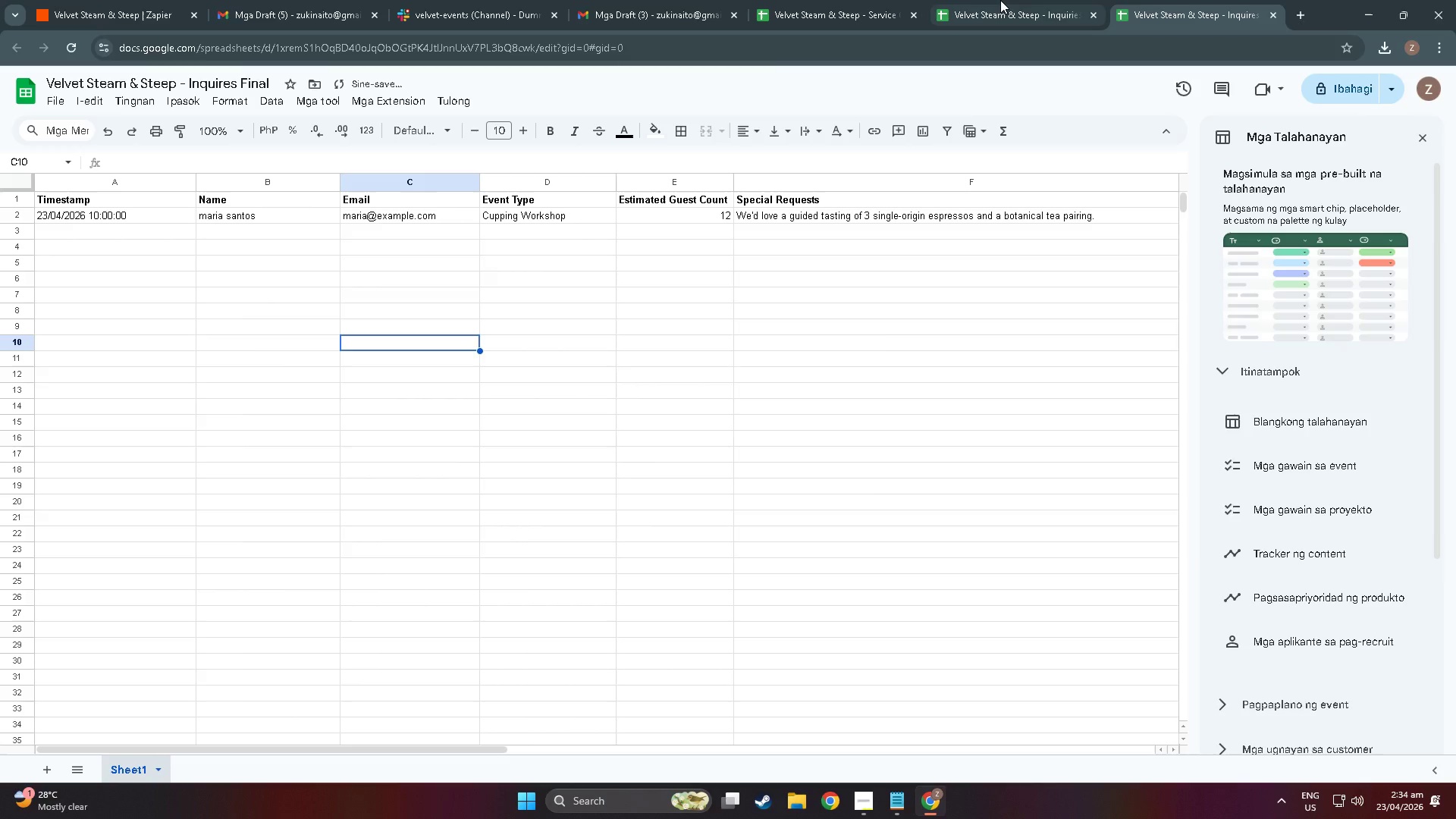 
key(Alt+Tab)
 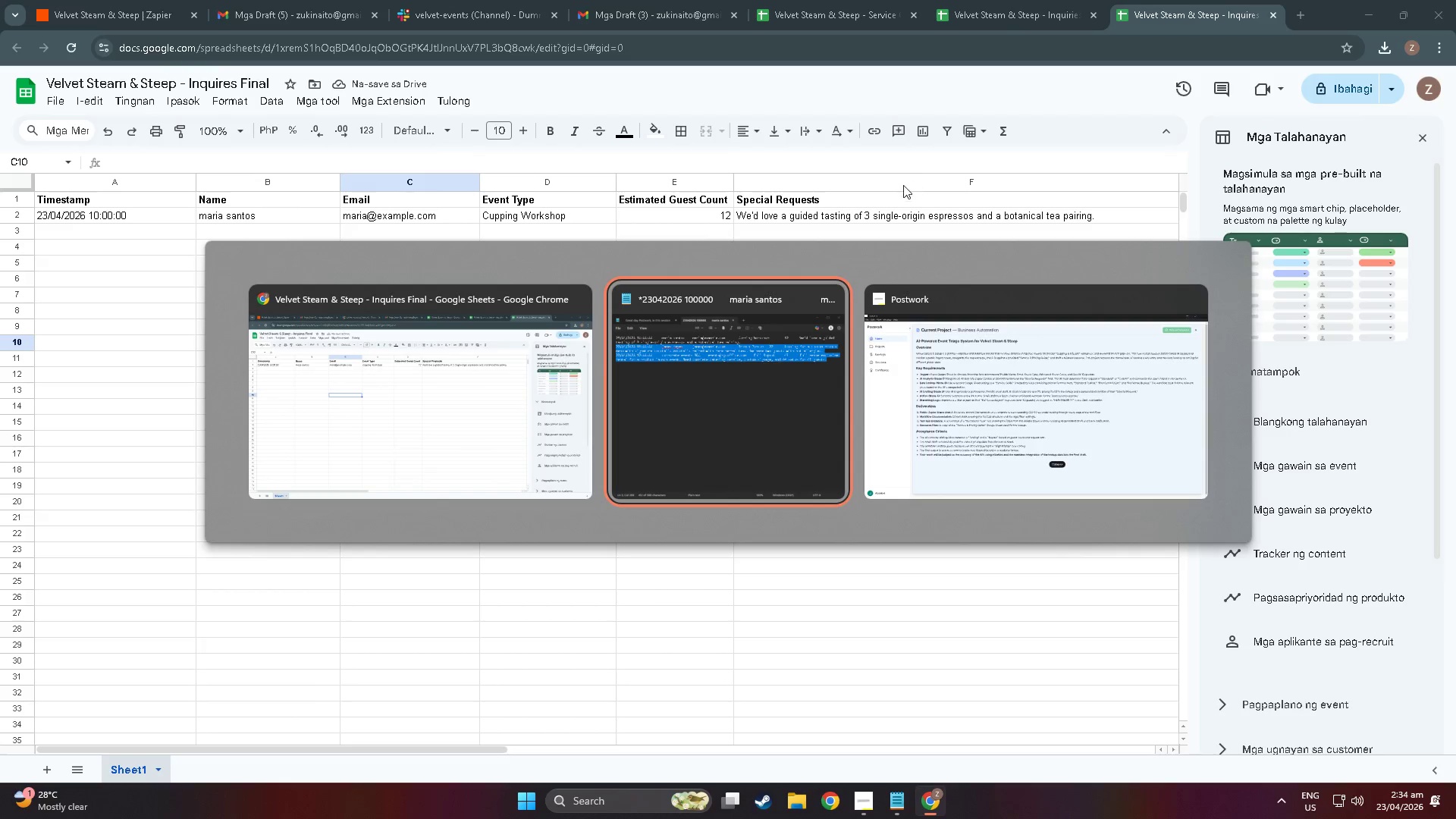 
key(Alt+Tab)
 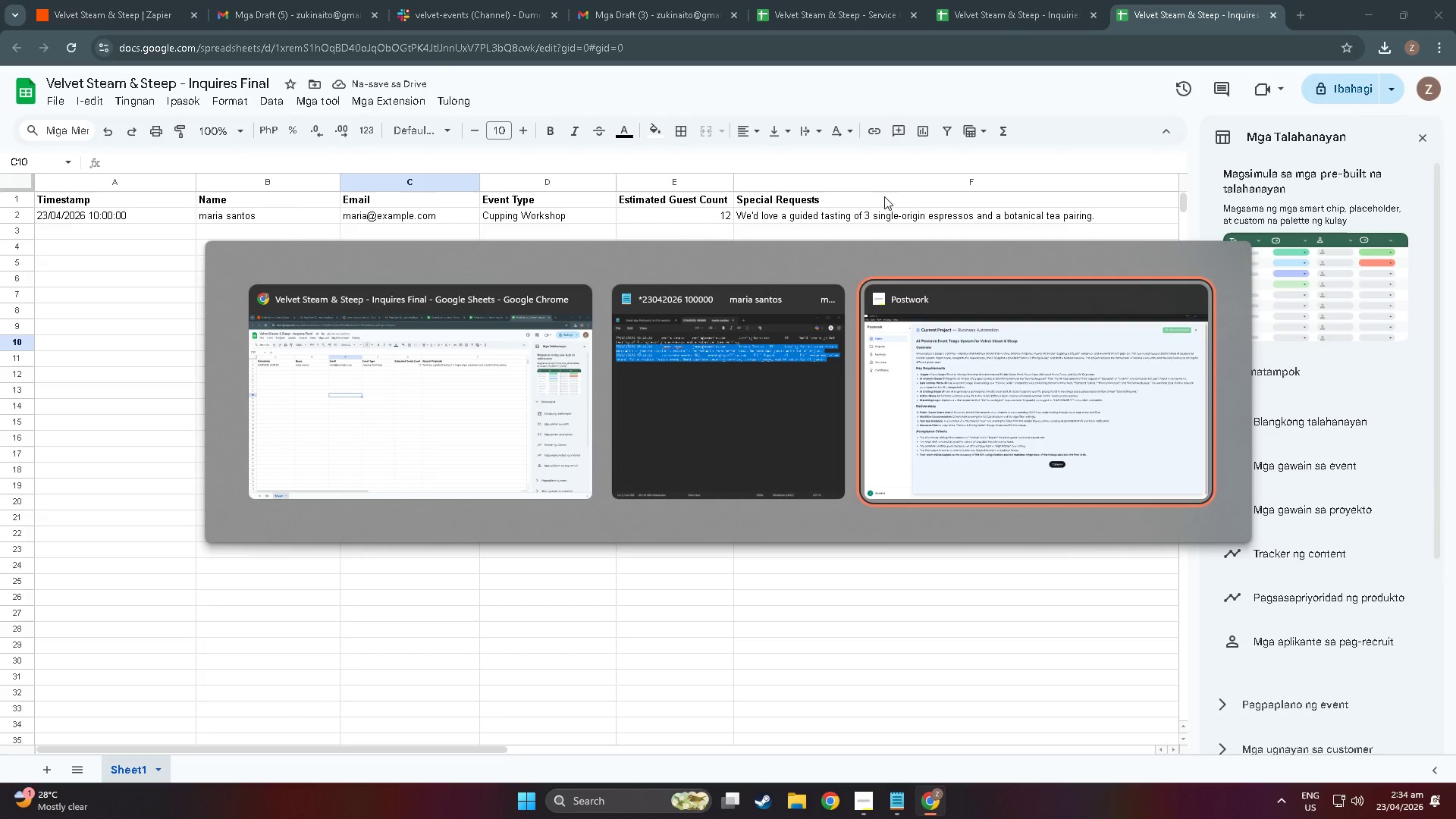 
key(Alt+Tab)
 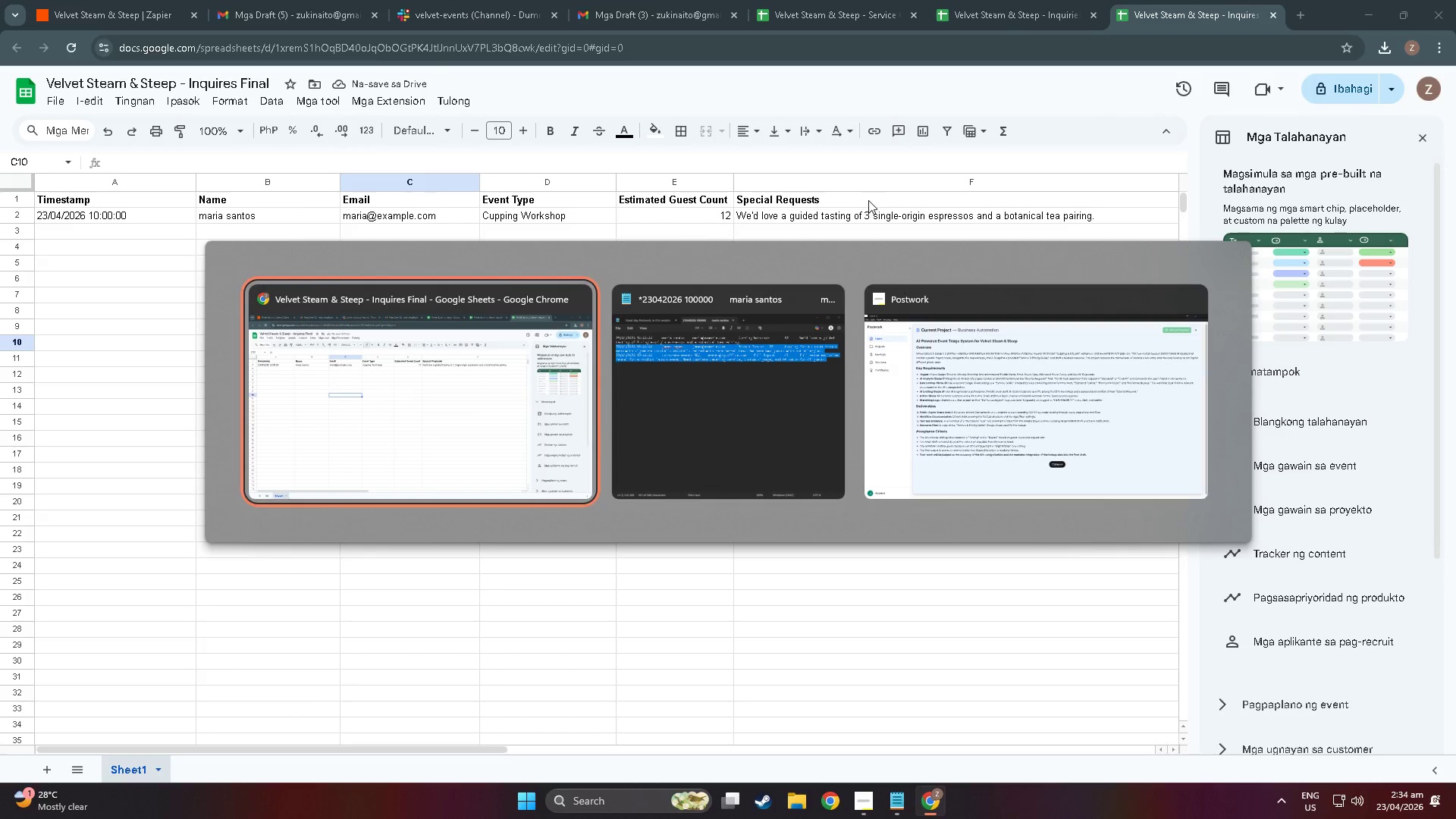 
key(Alt+Tab)
 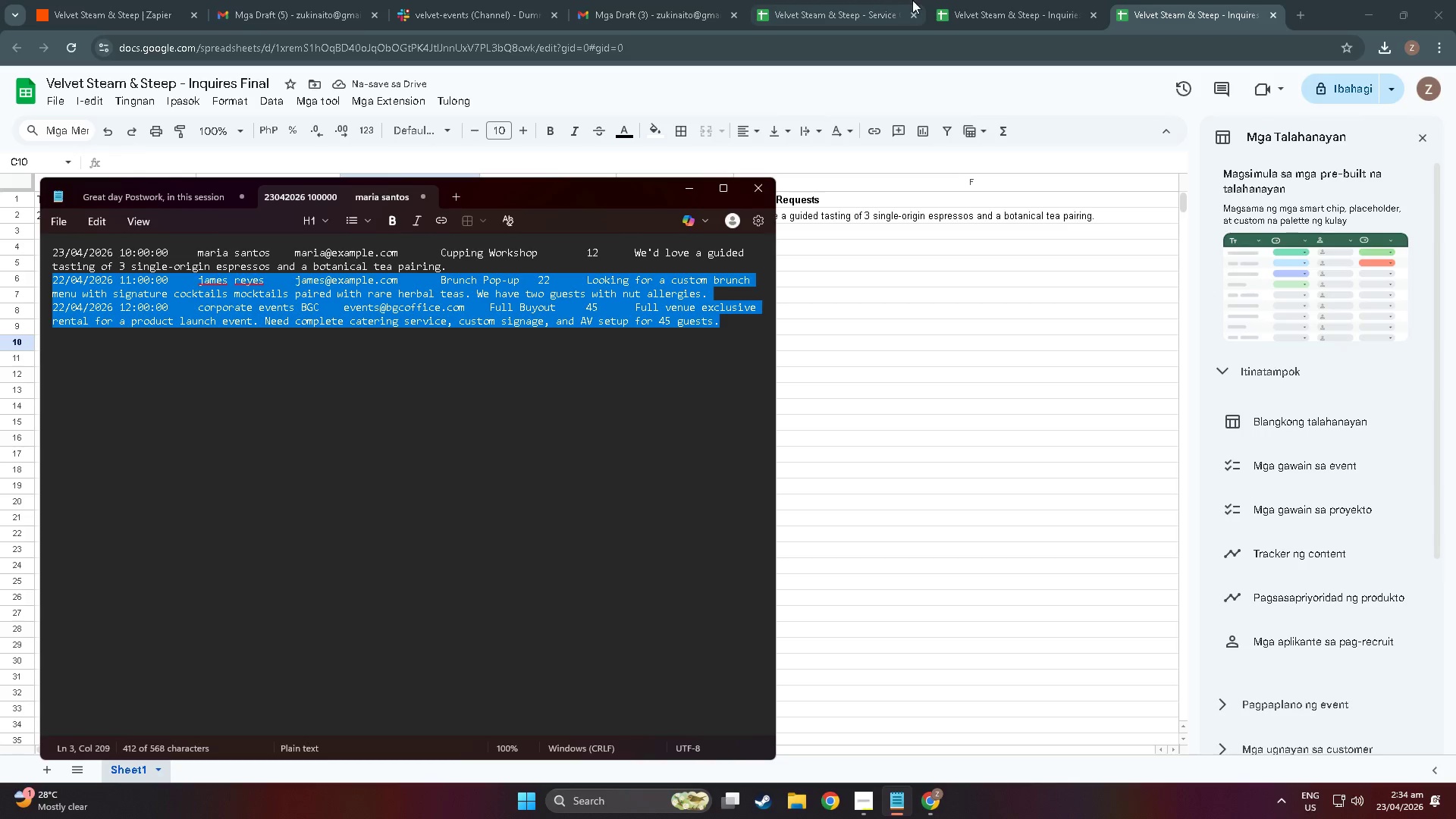 
left_click([1011, 0])
 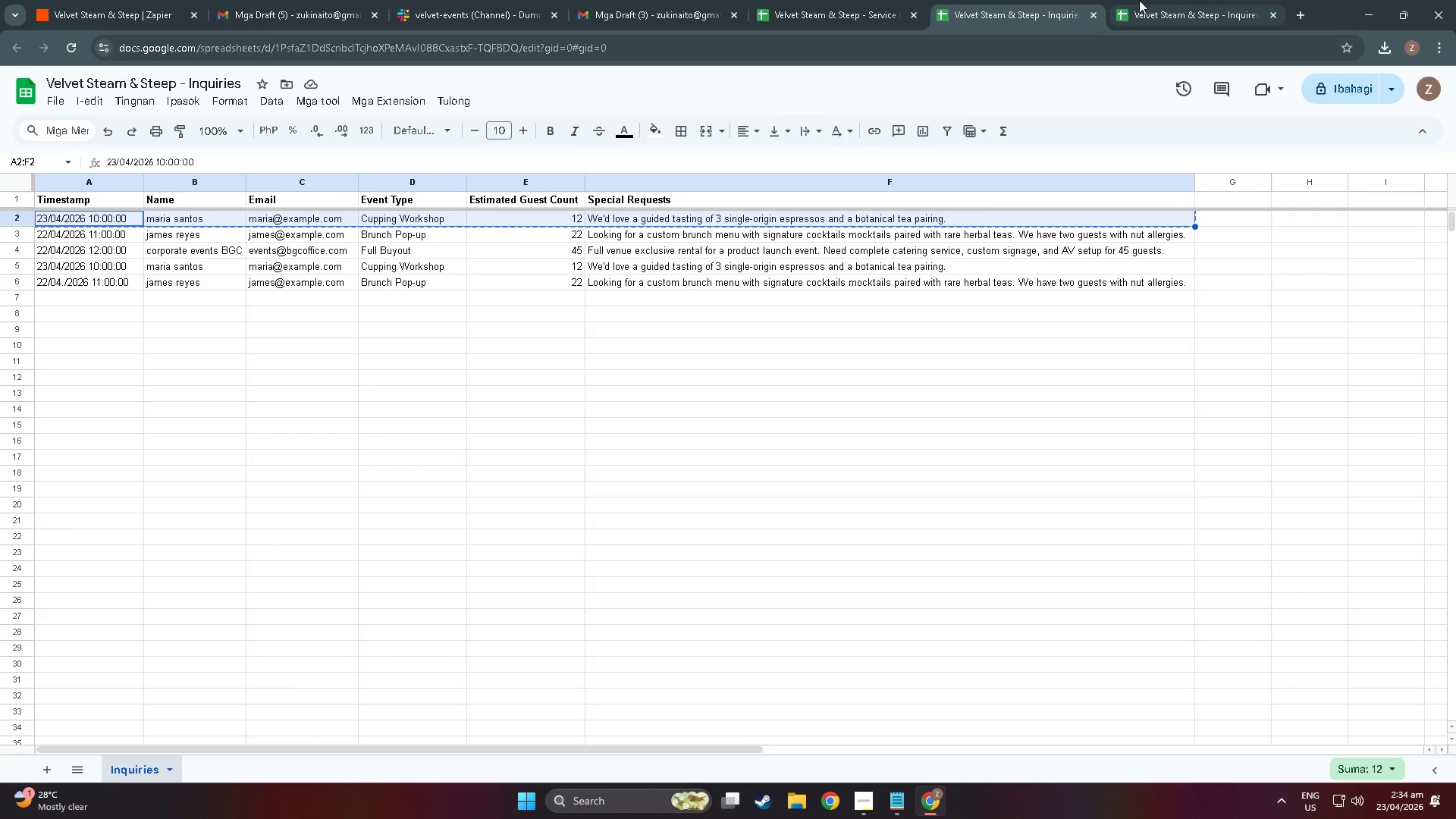 
left_click([1150, 0])
 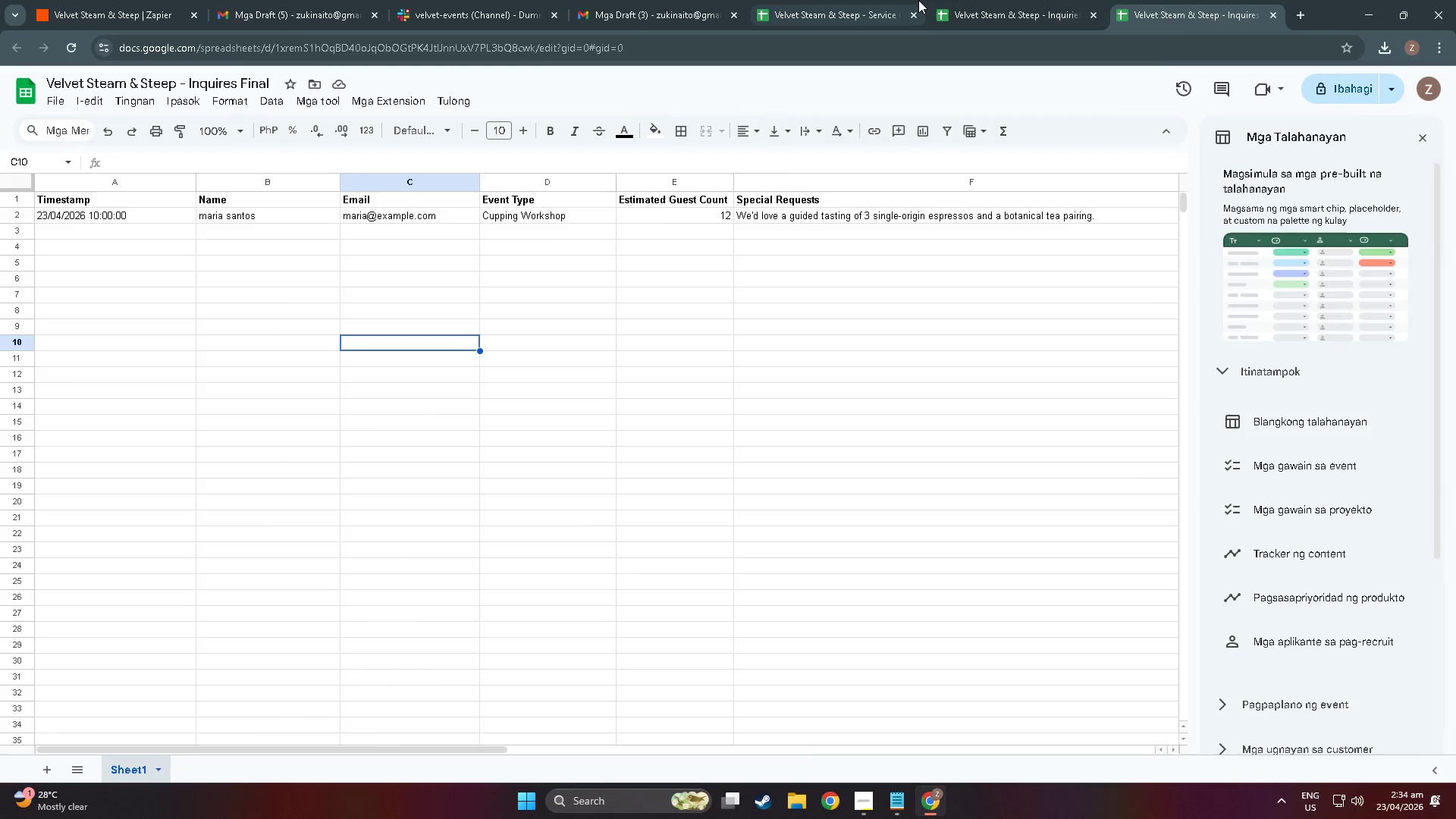 
left_click([918, 0])
 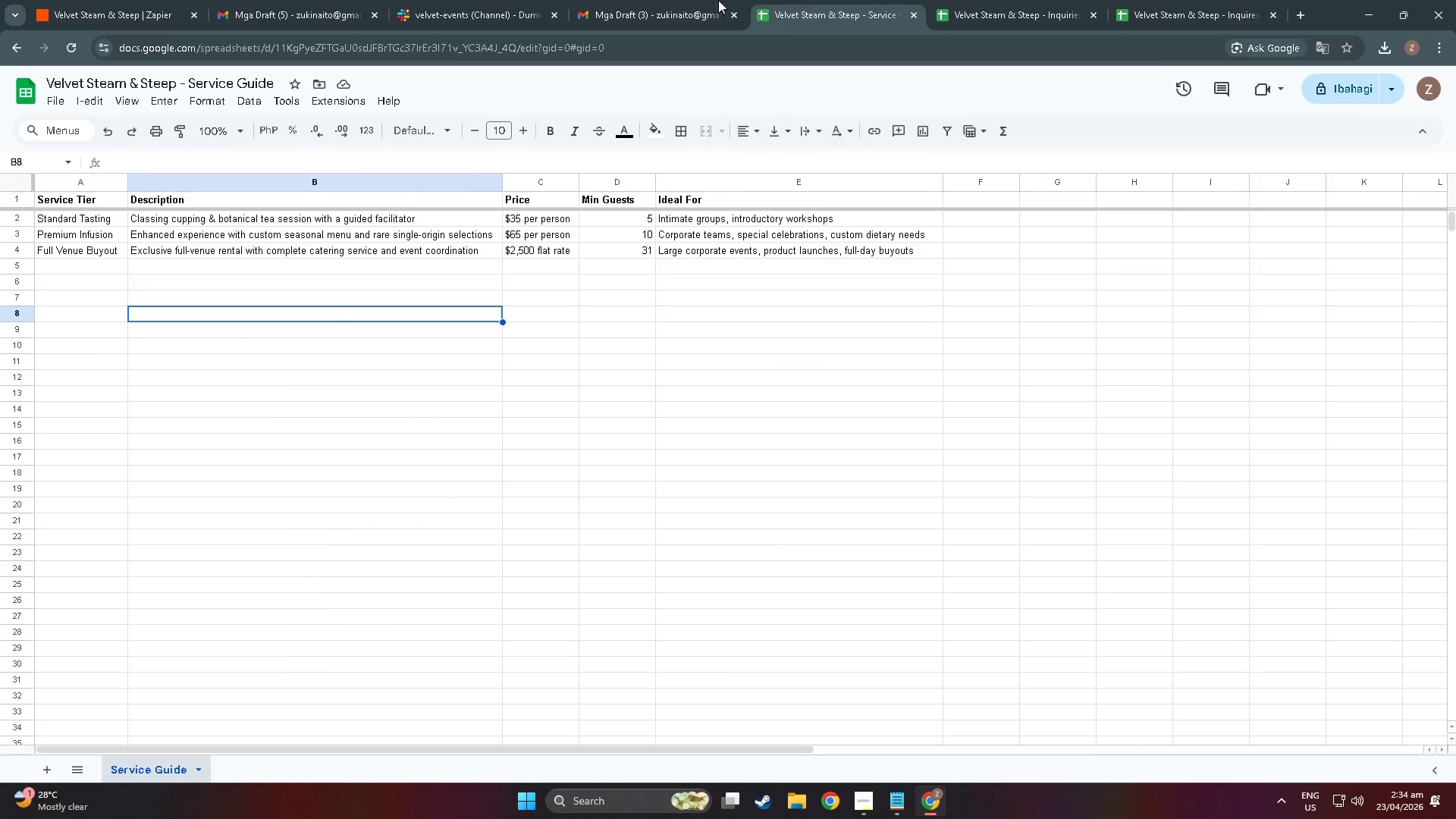 
left_click([579, 0])
 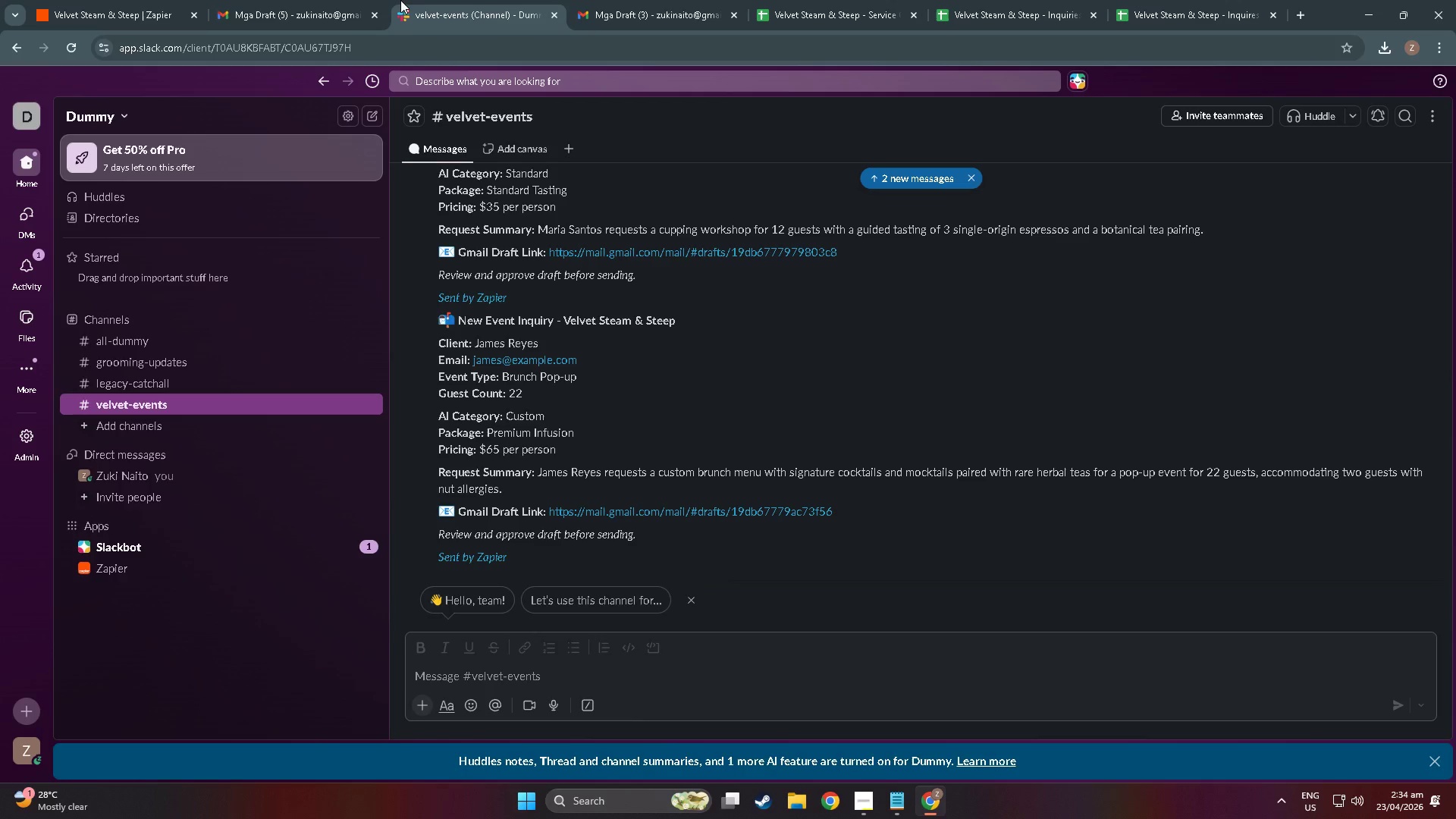 
double_click([290, 0])
 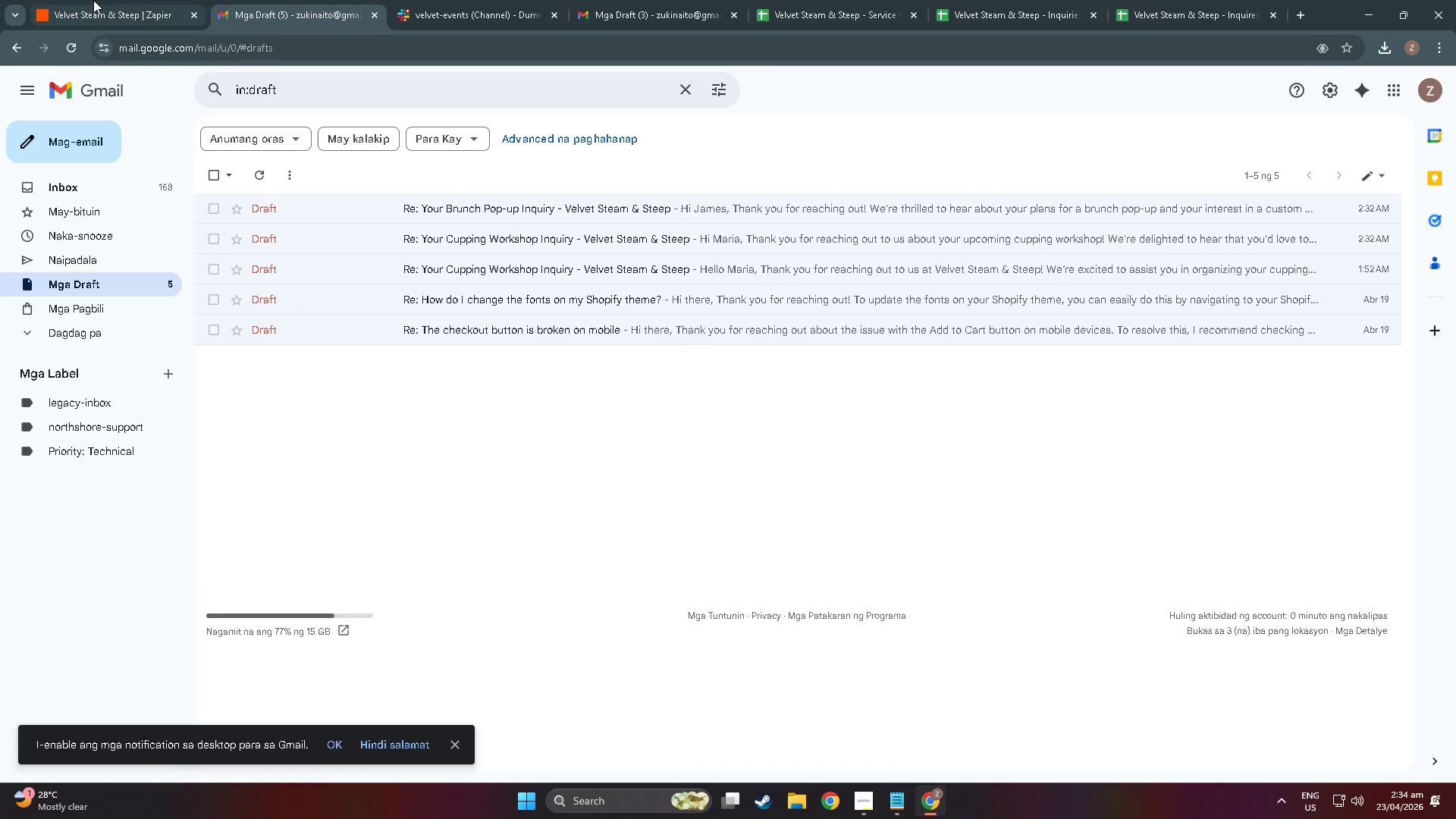 
triple_click([93, 0])
 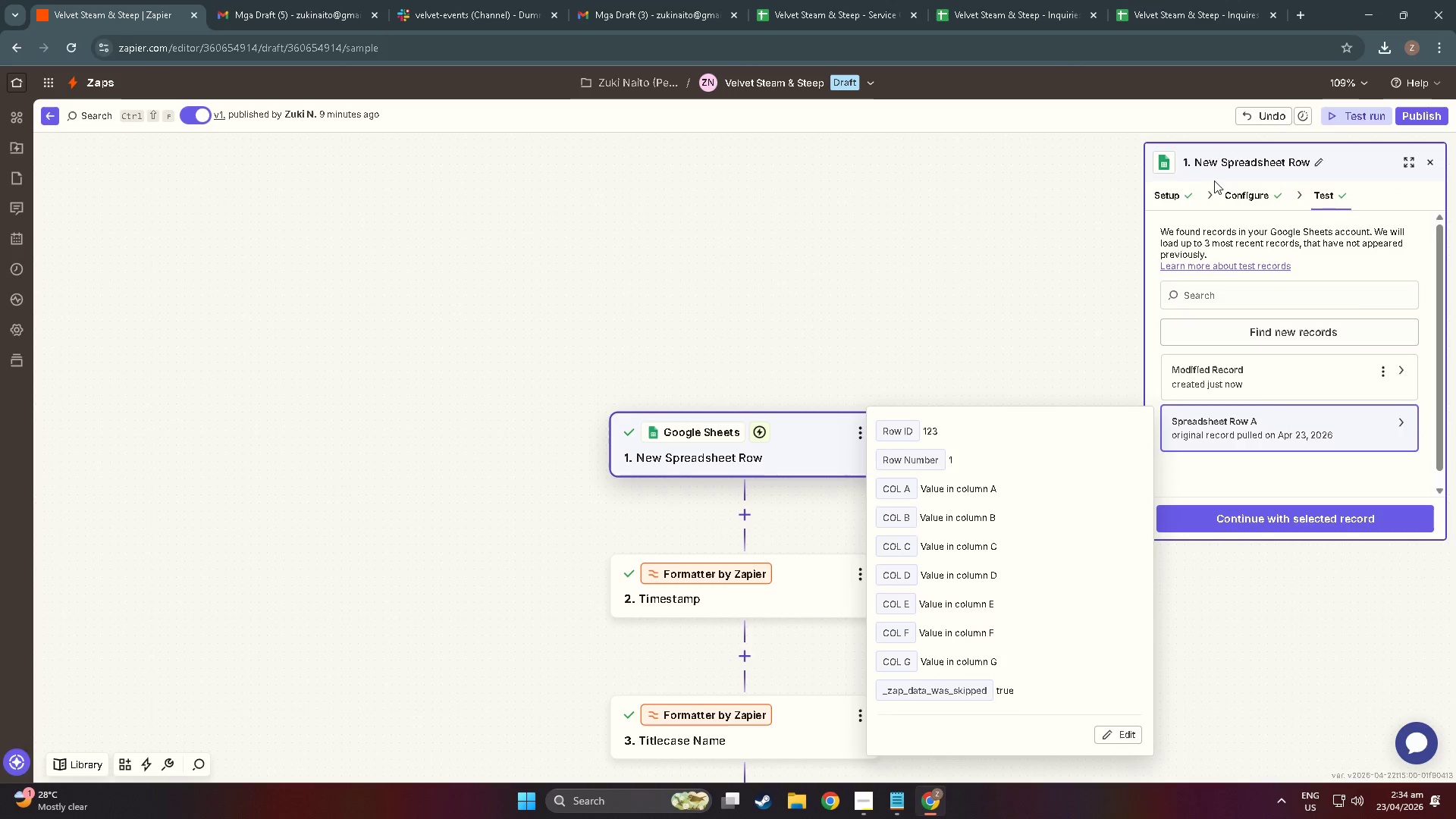 
left_click([1341, 332])
 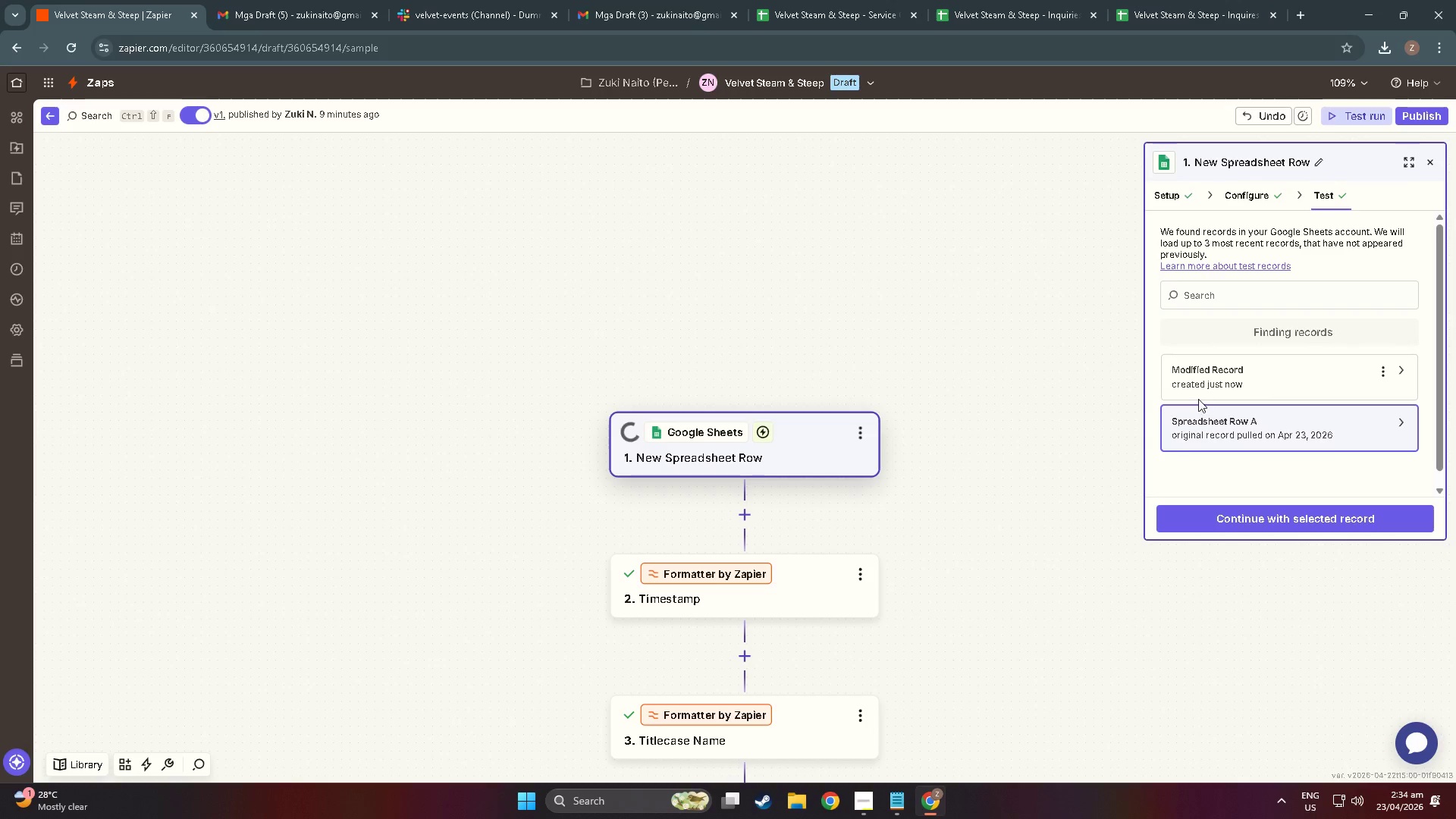 
left_click([1203, 387])
 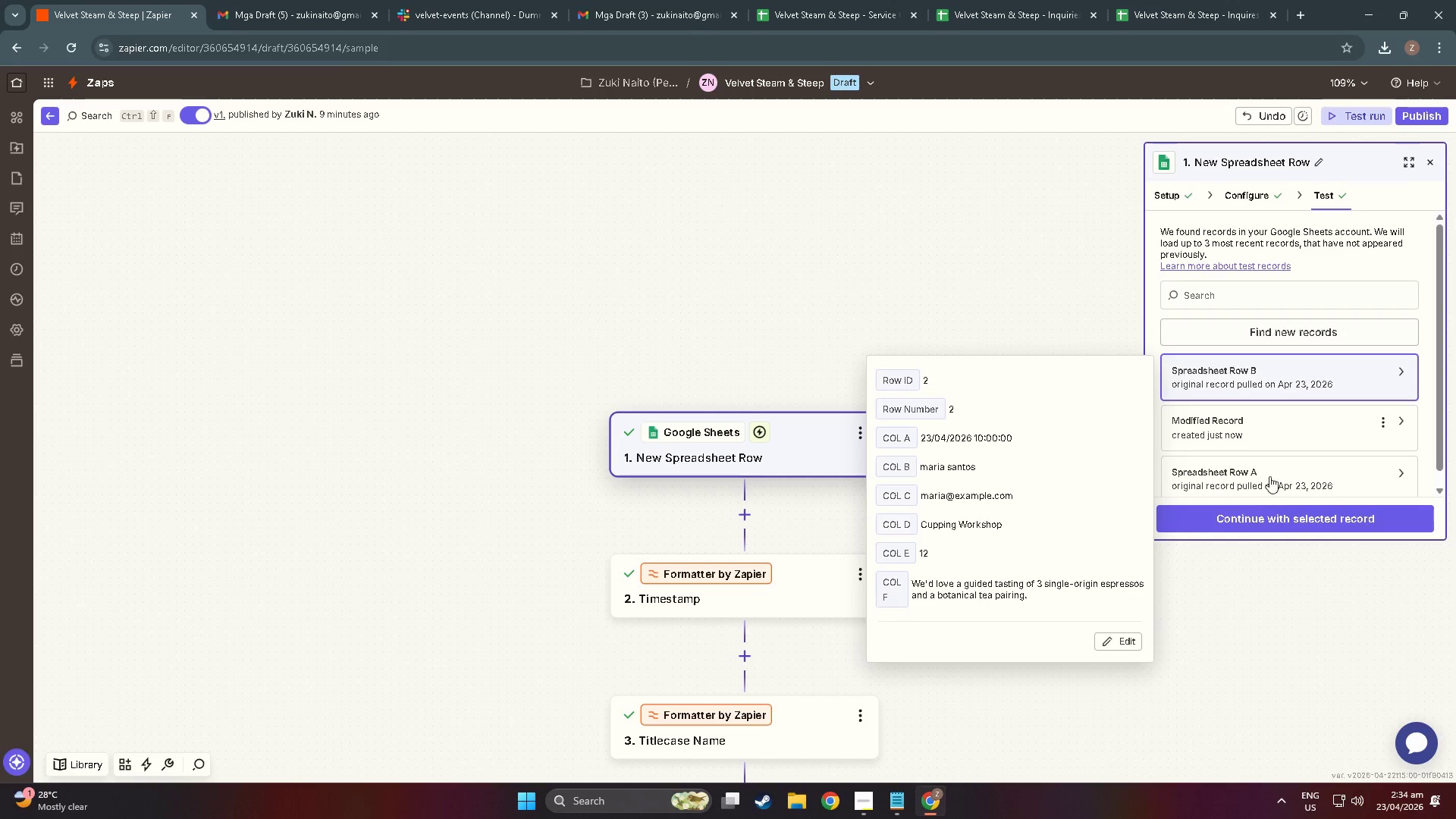 
left_click([1273, 531])
 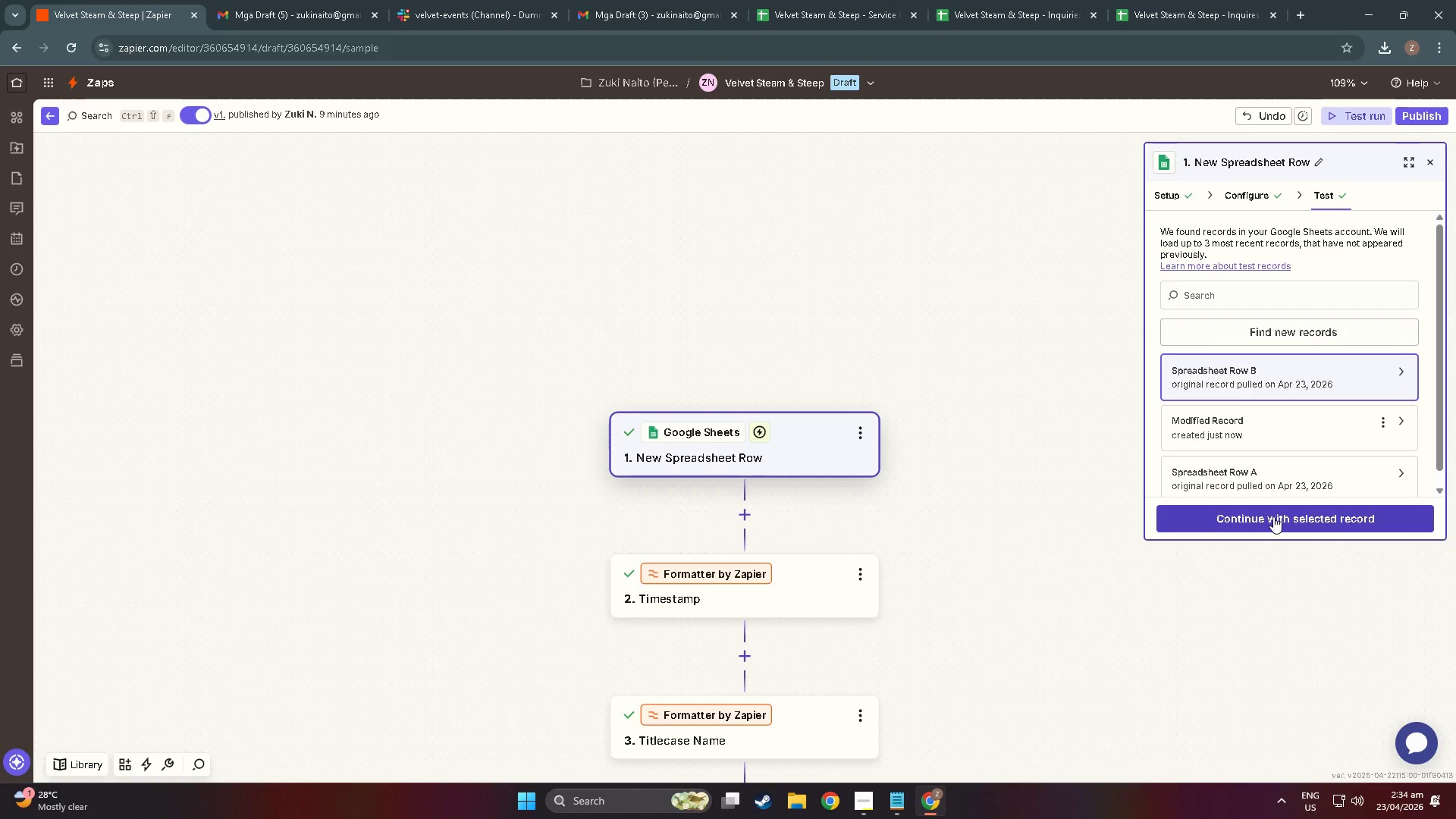 
left_click([1273, 516])
 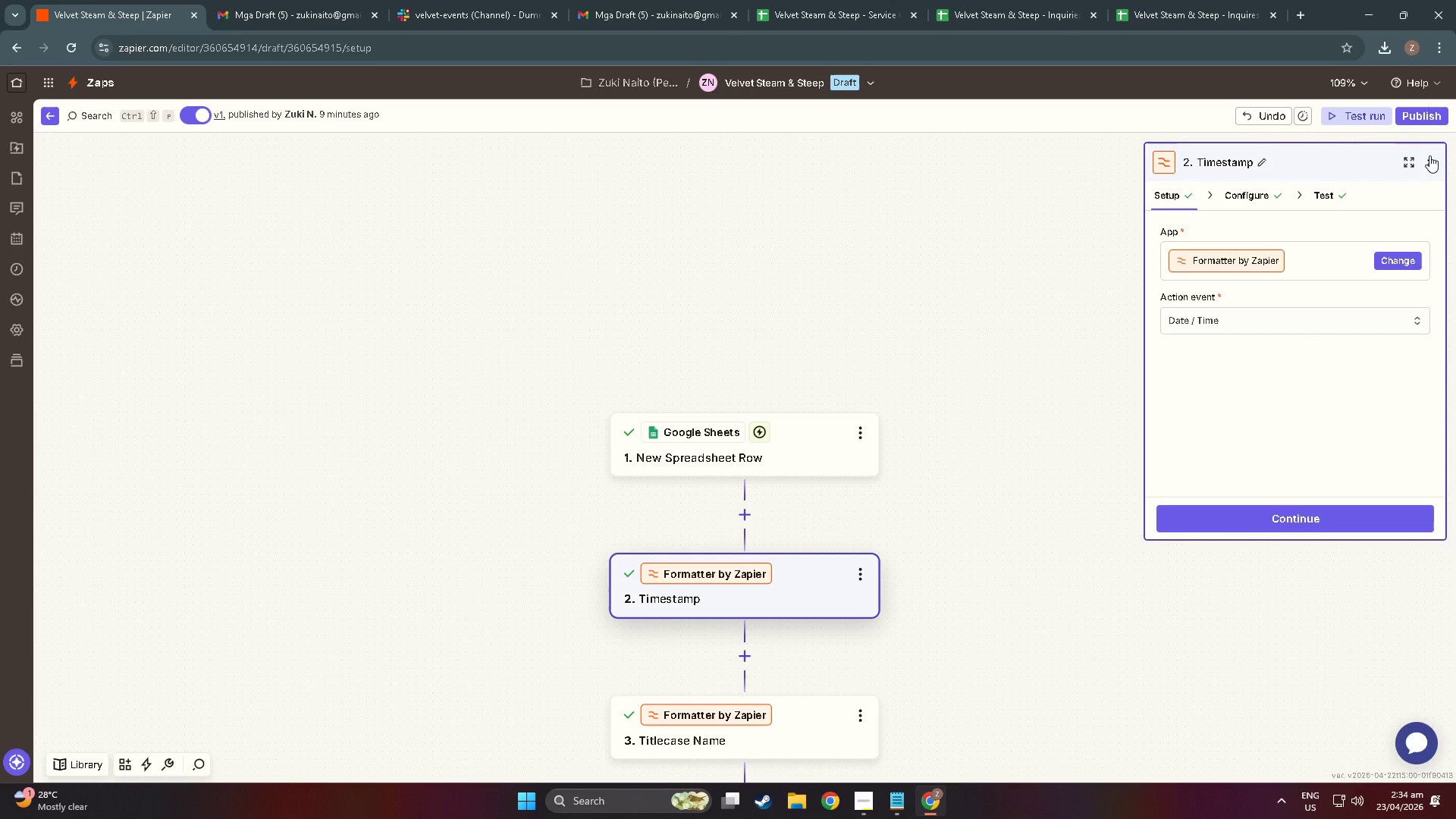 
left_click([1219, 204])
 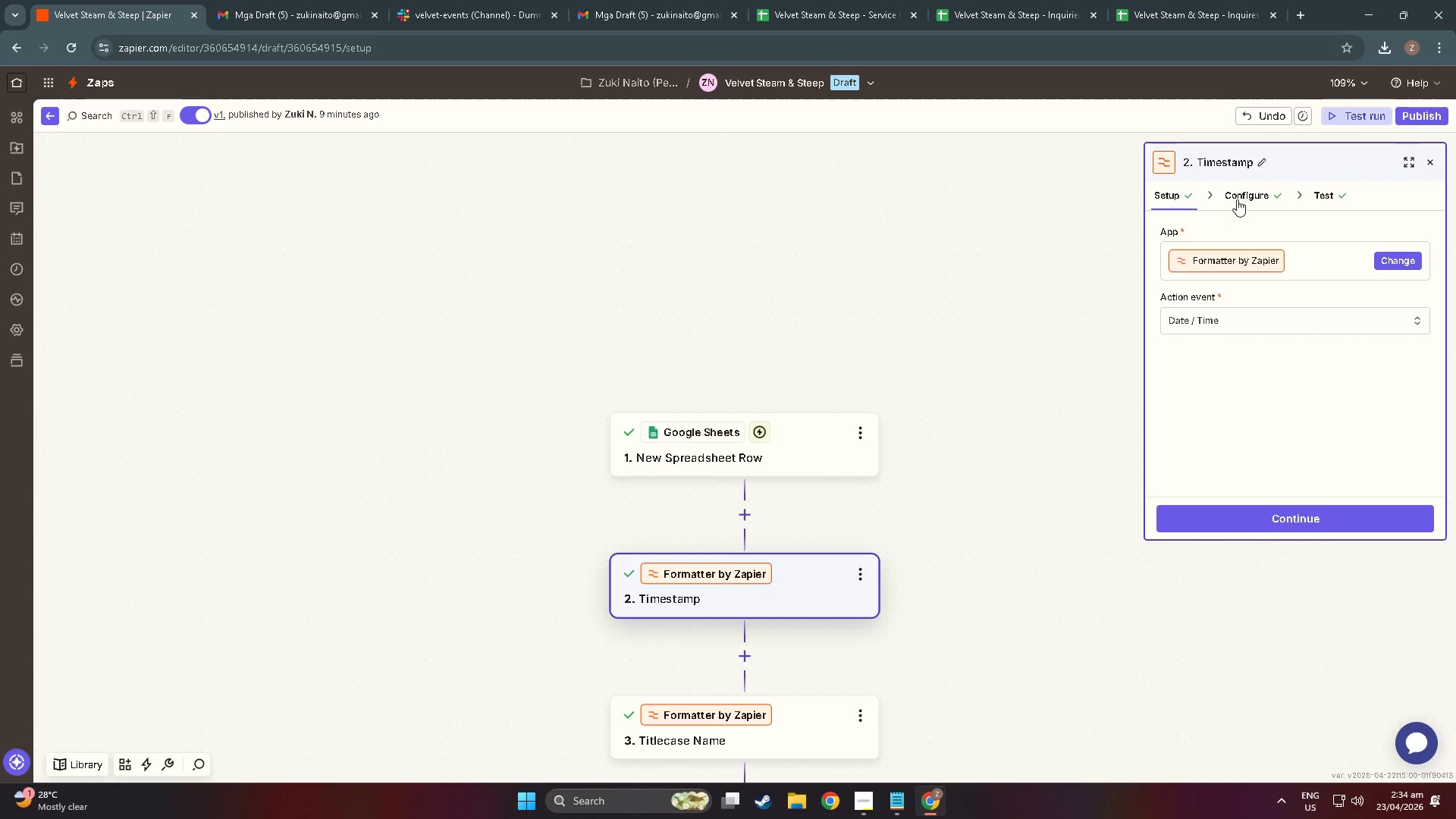 
left_click([1239, 198])
 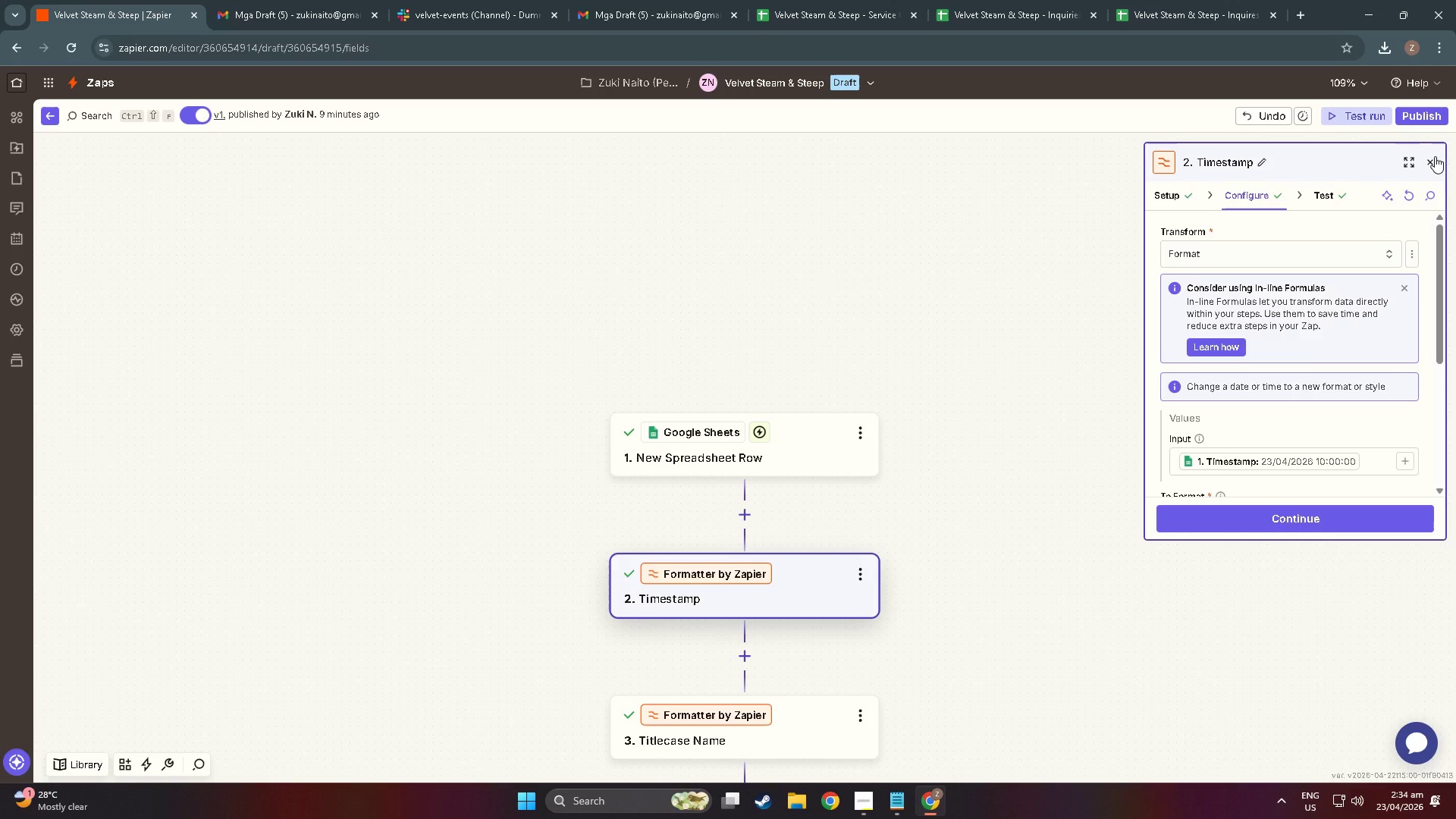 
left_click([1435, 156])
 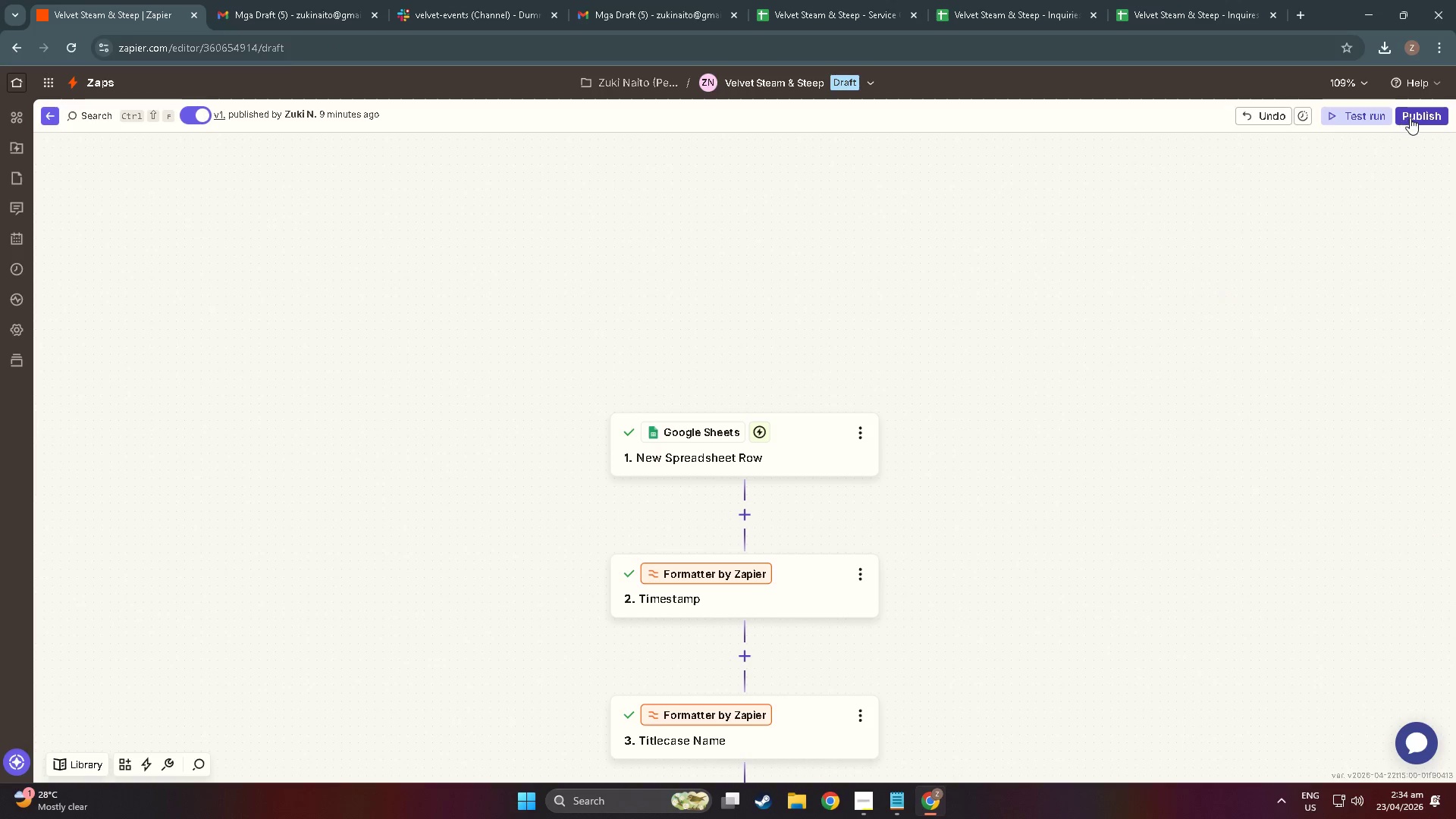 
left_click([1410, 118])
 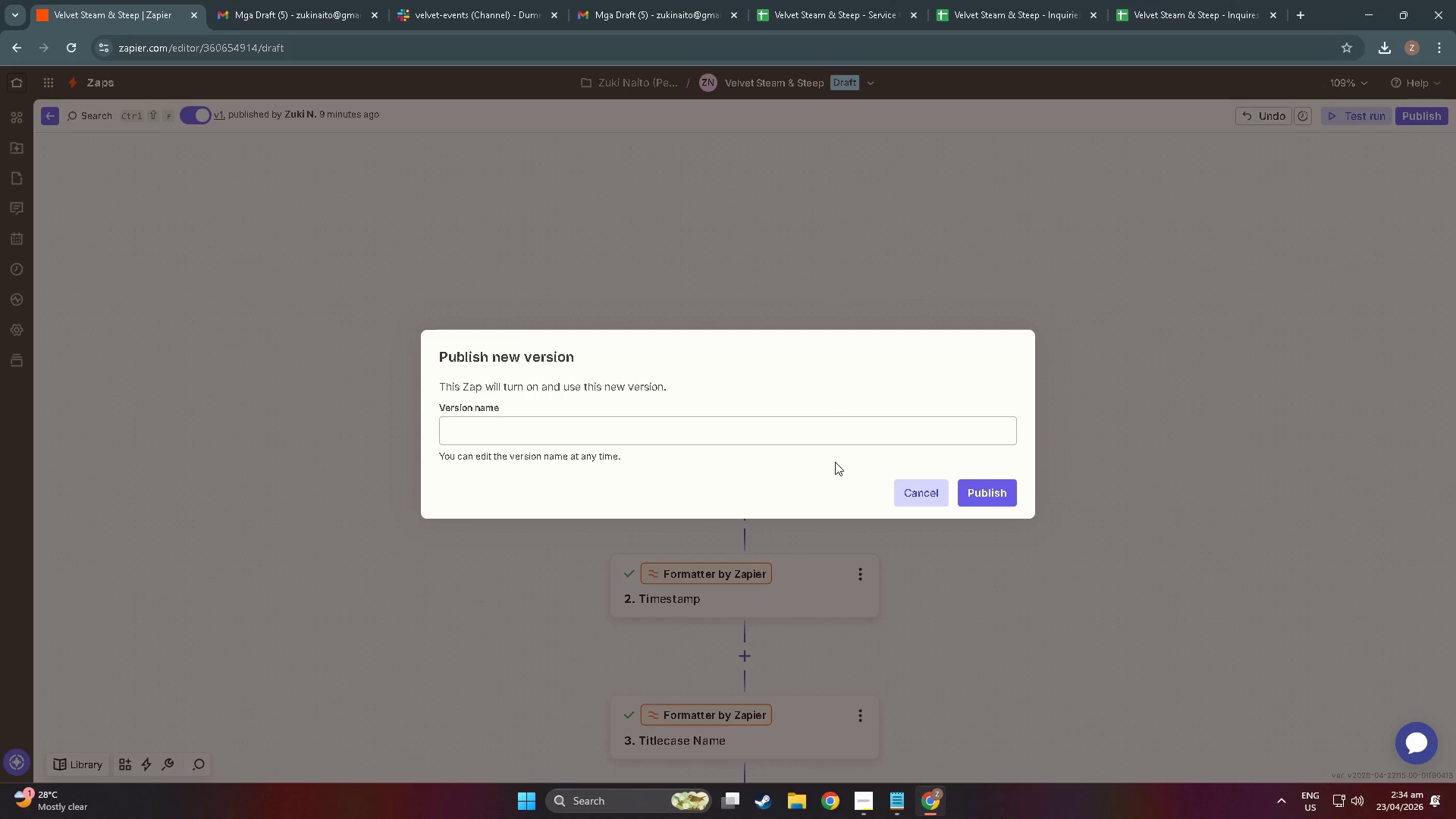 
left_click([1005, 494])
 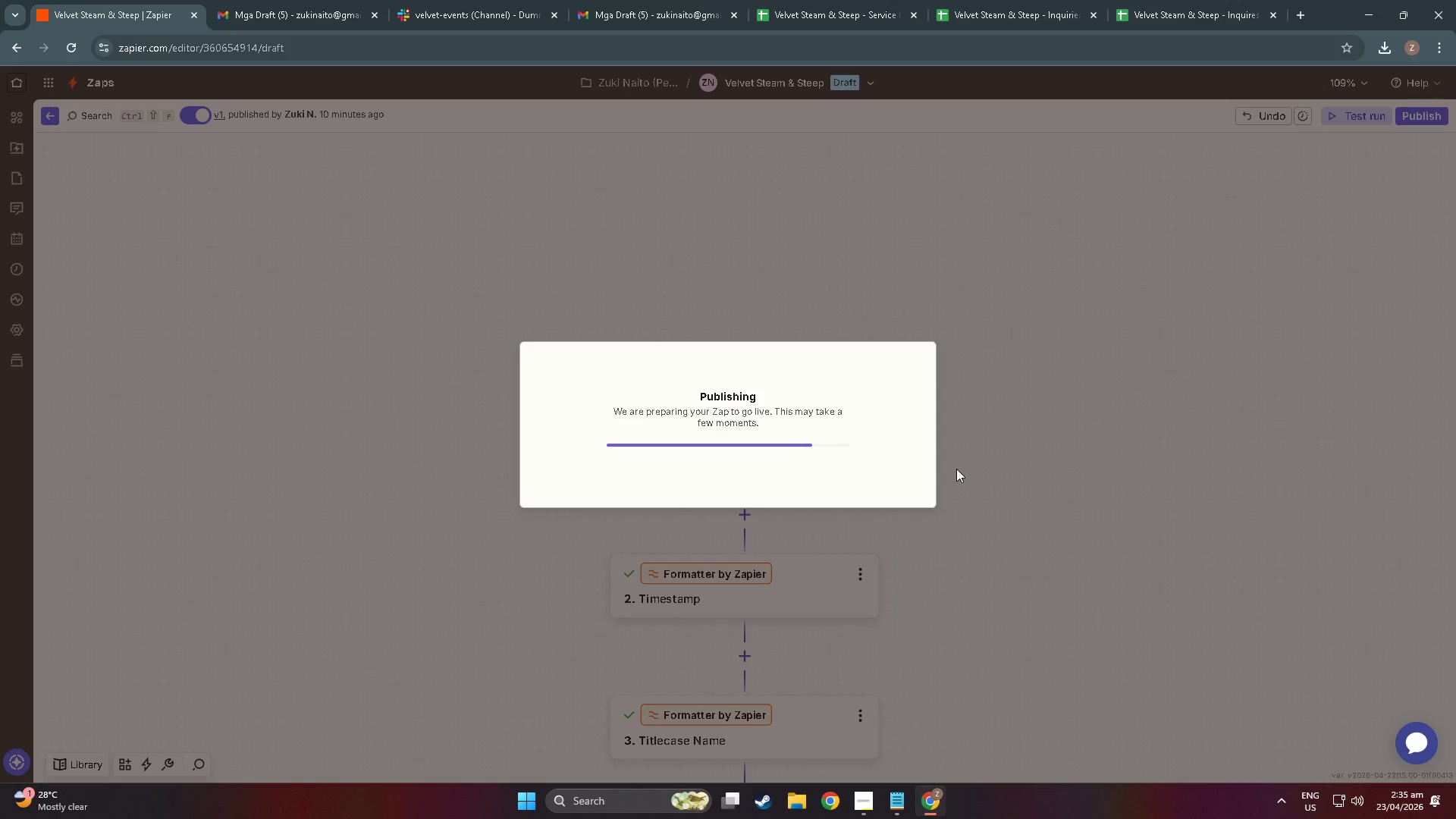 
wait(8.42)
 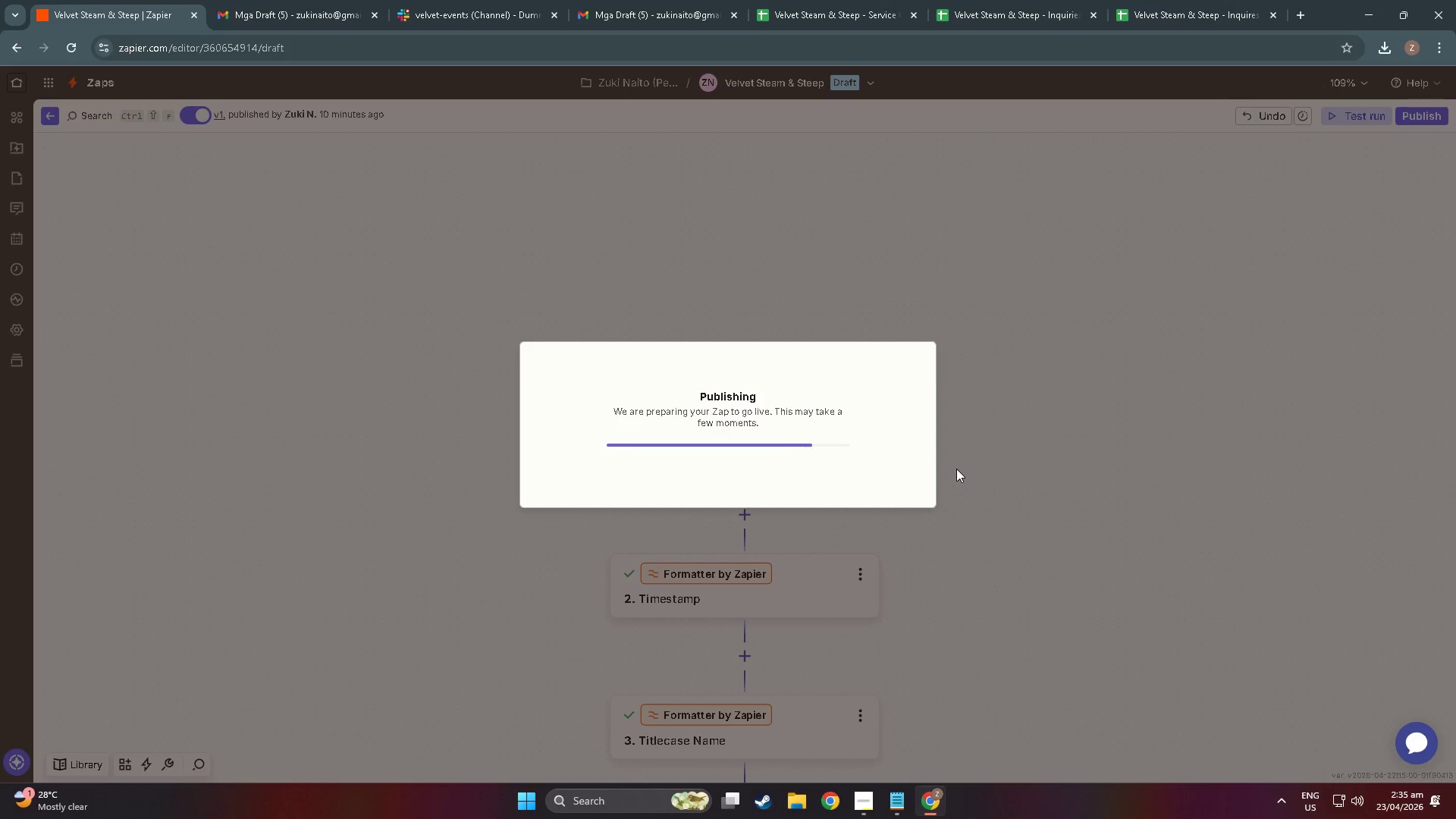 
left_click([271, 0])
 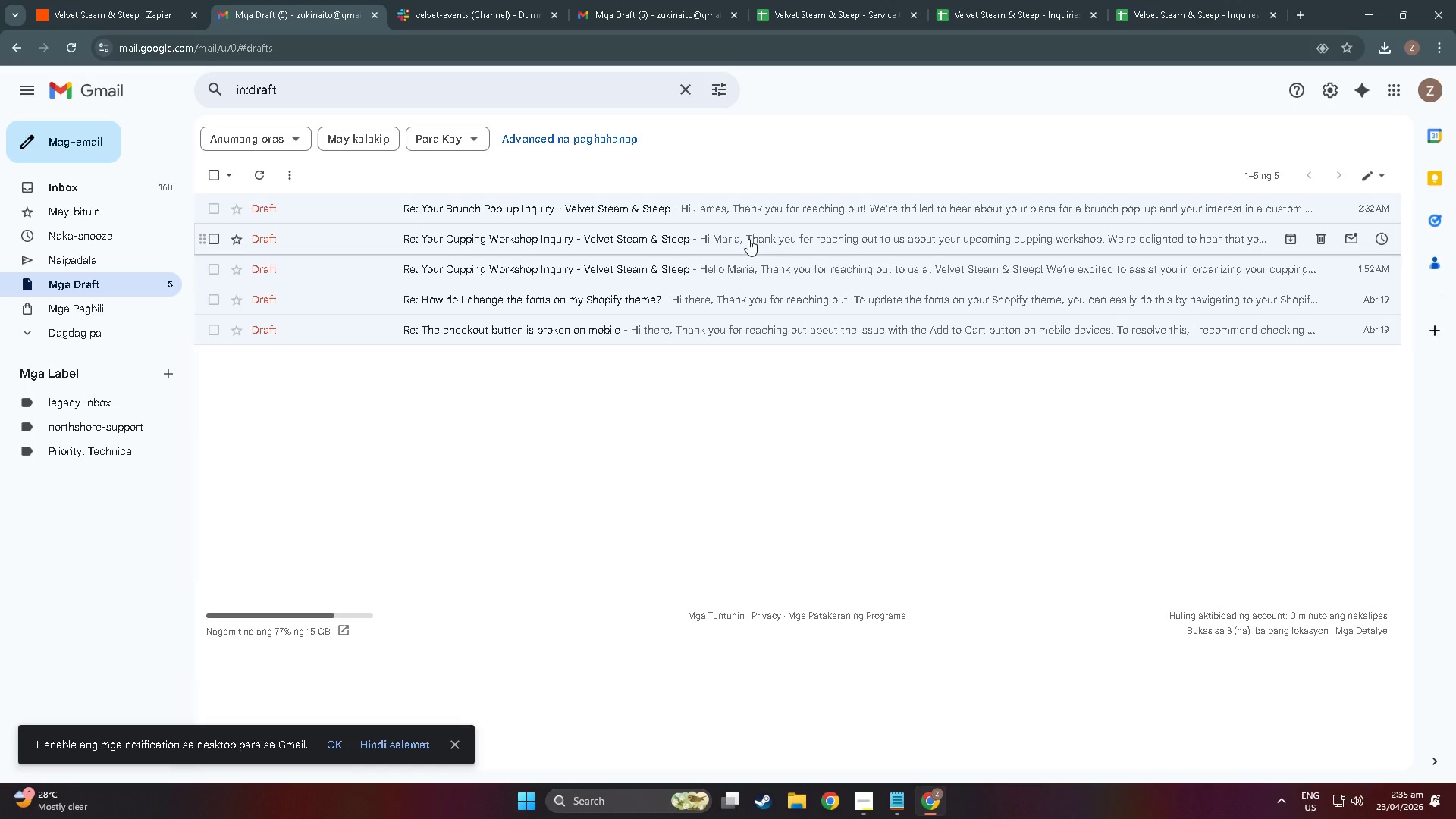 
wait(5.25)
 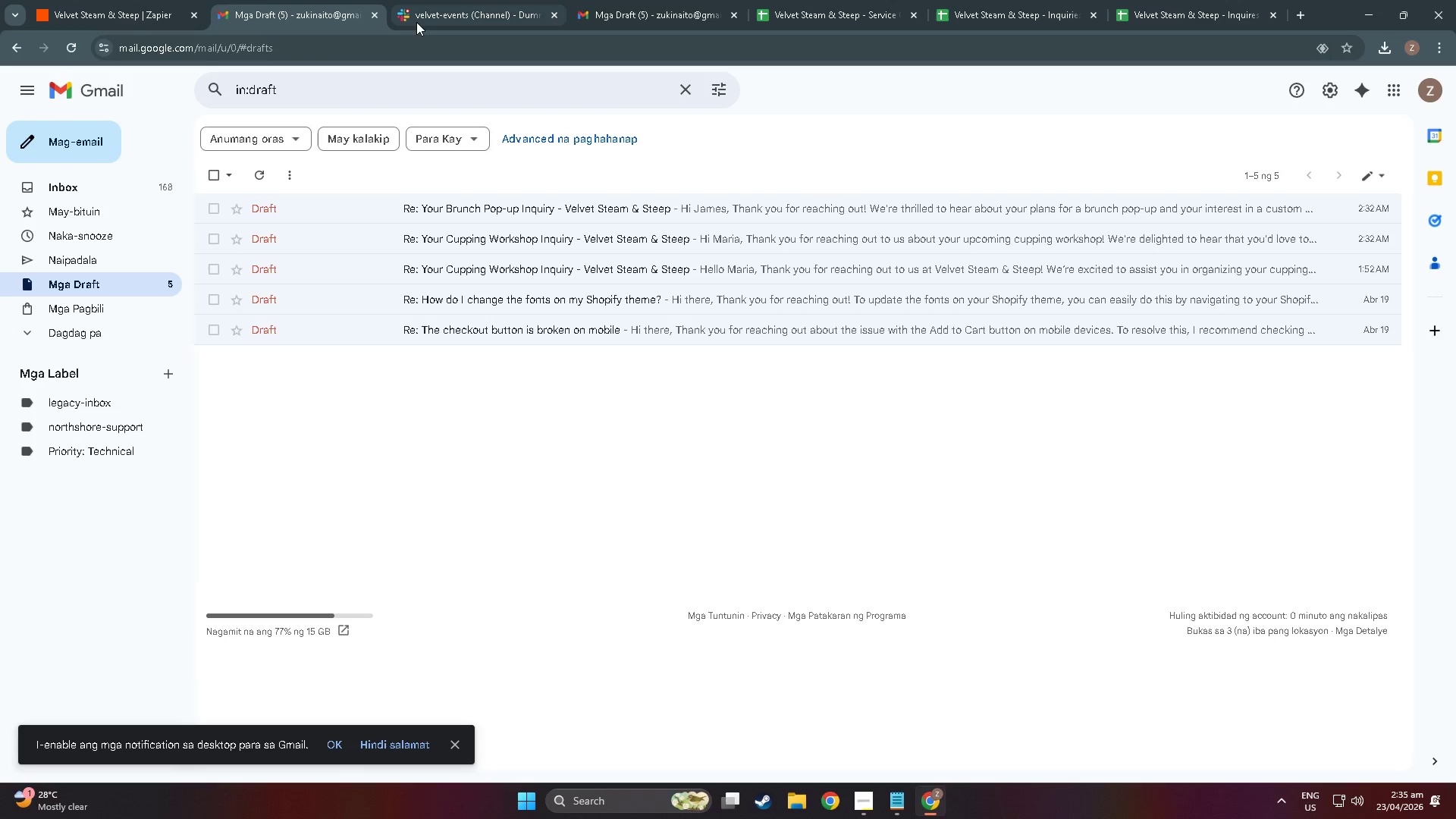 
left_click([841, 4])
 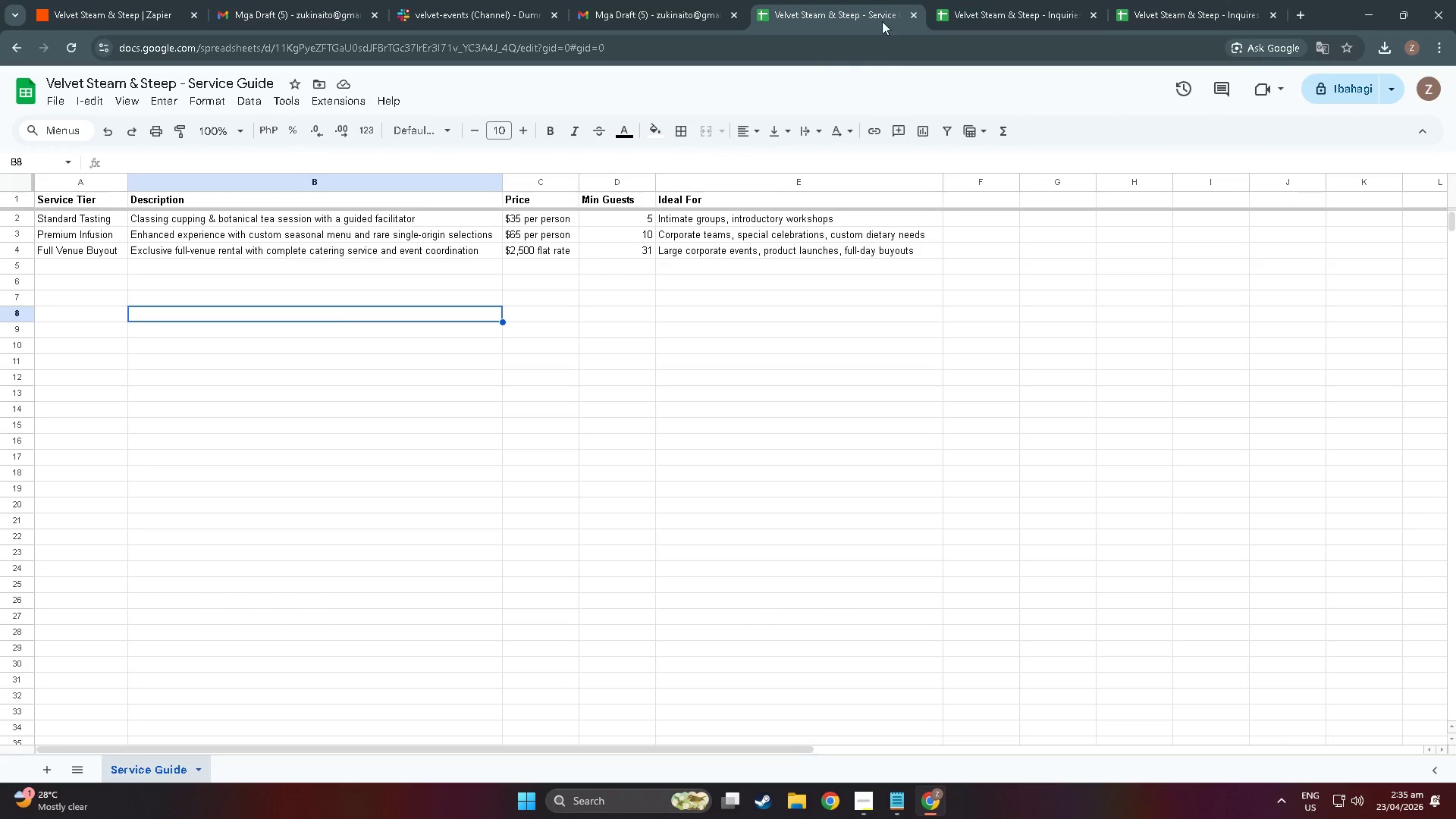 
left_click([966, 0])
 